 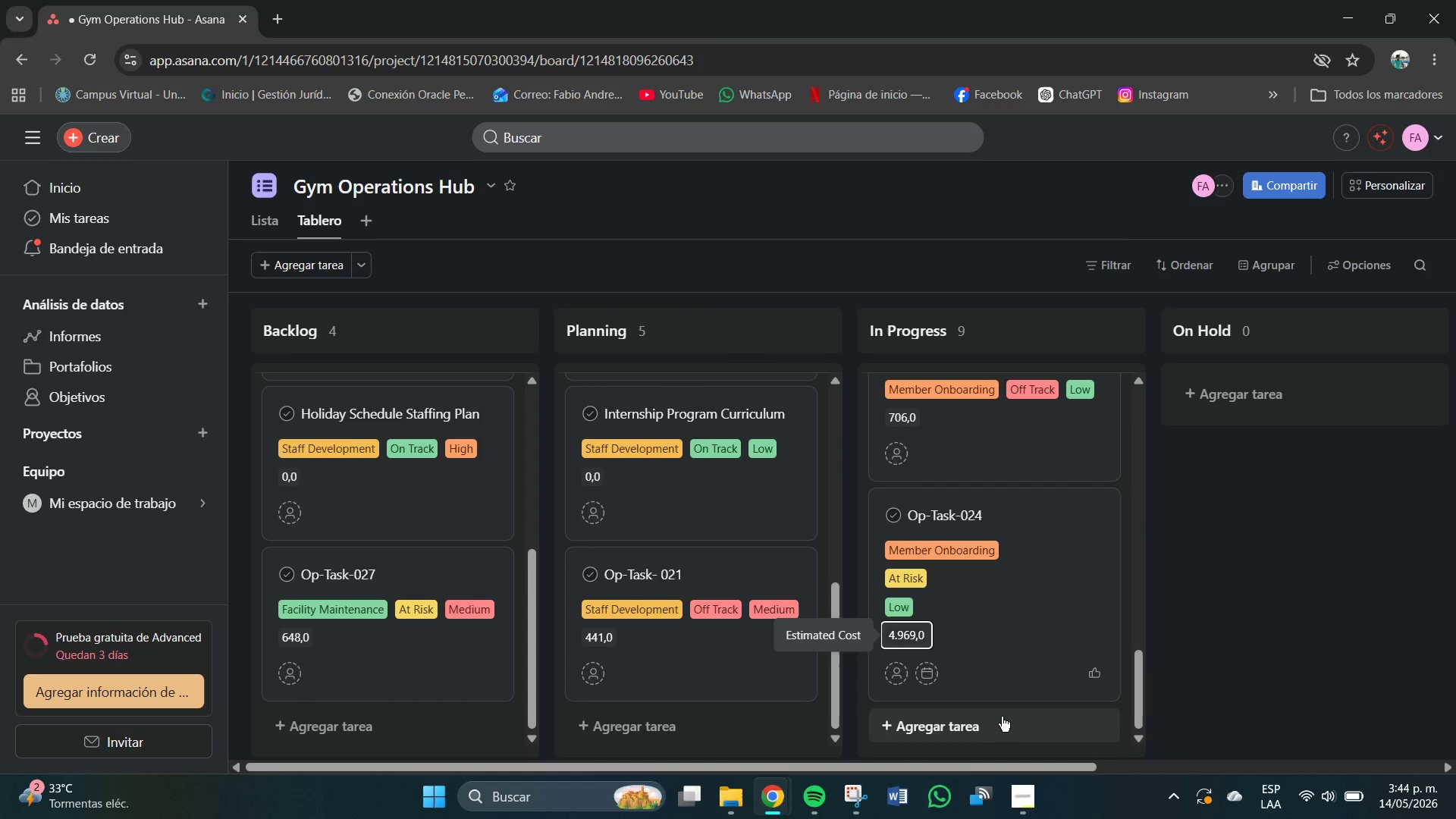 
left_click([978, 719])
 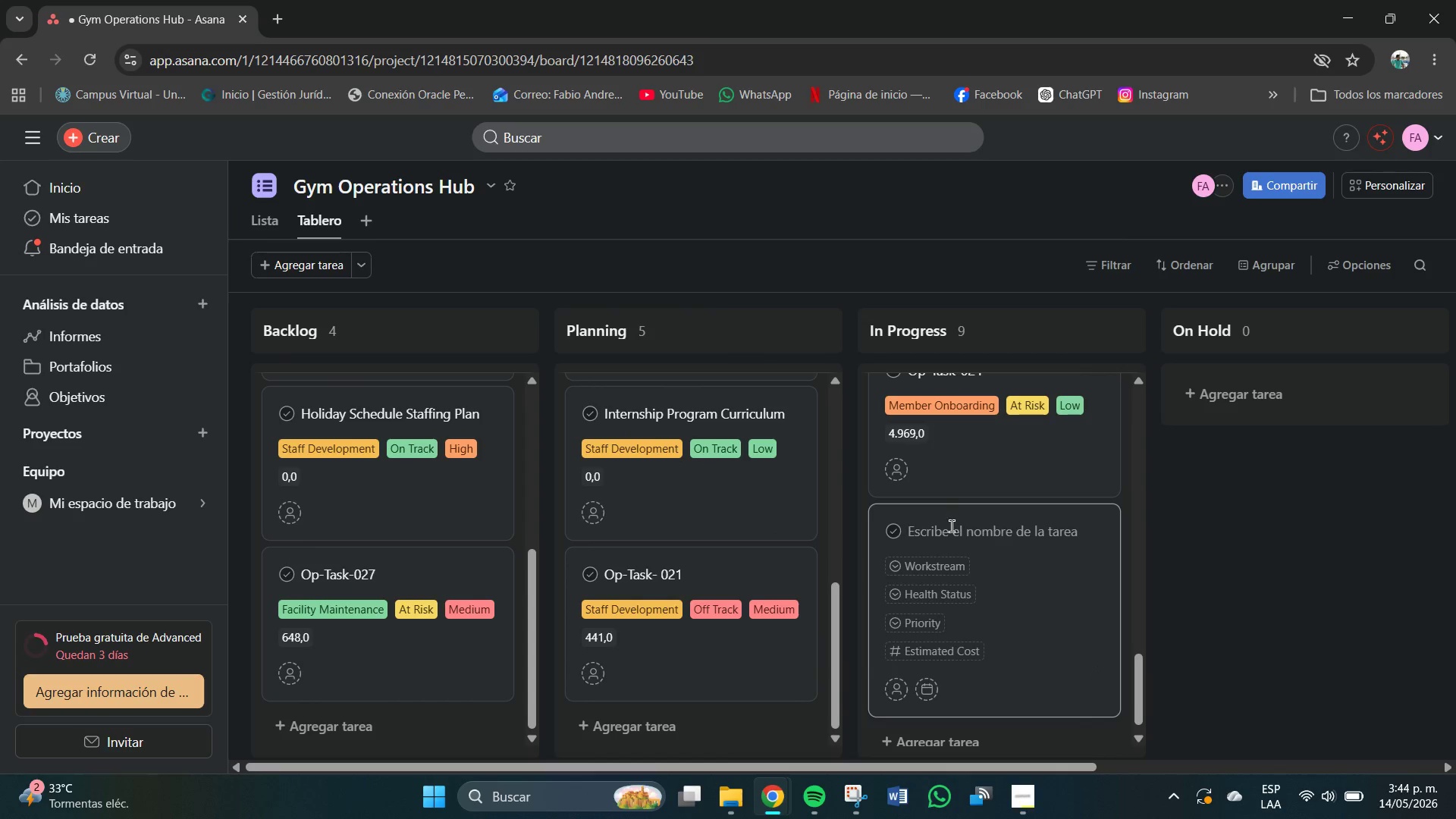 
left_click([952, 527])
 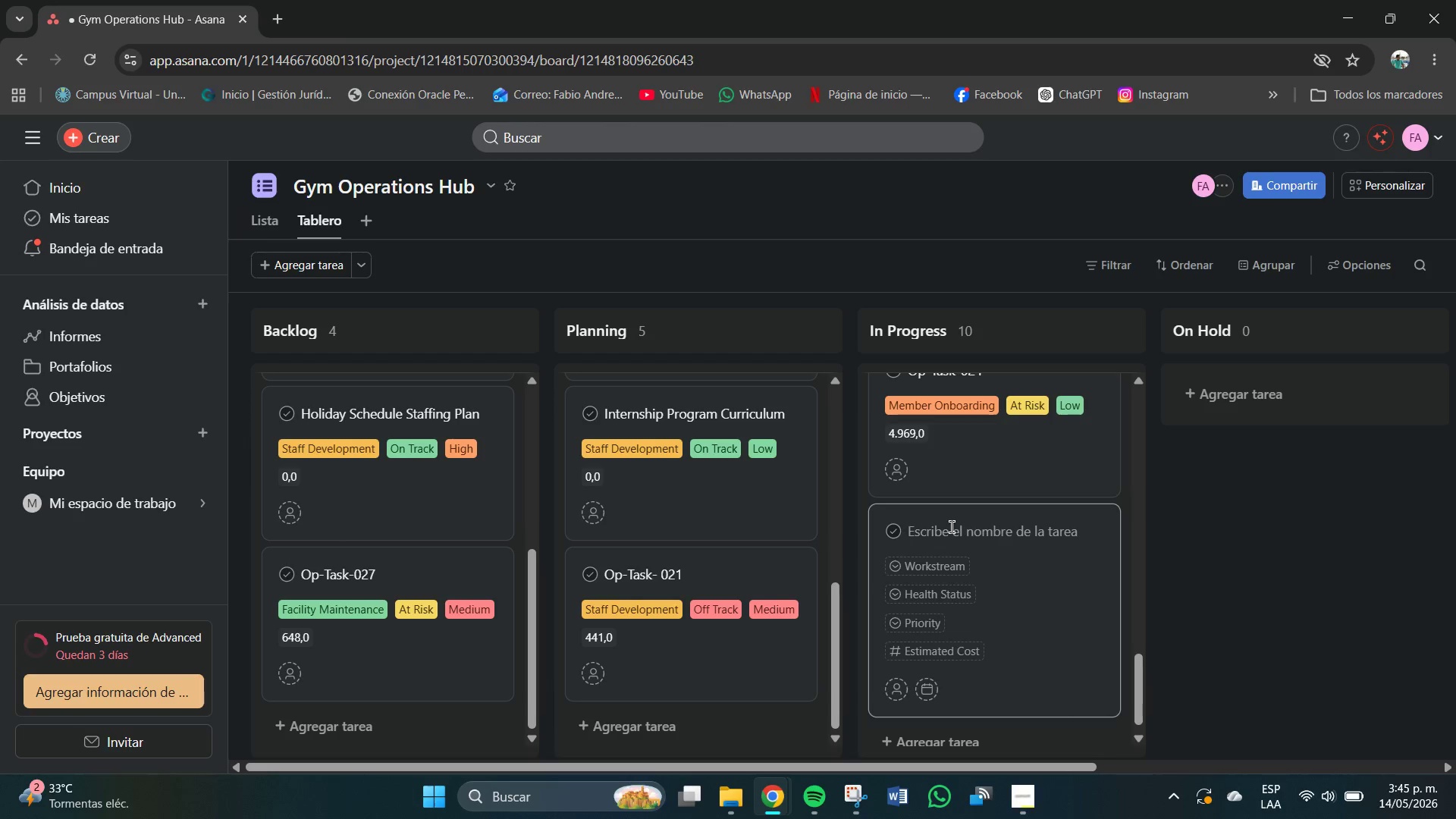 
wait(6.62)
 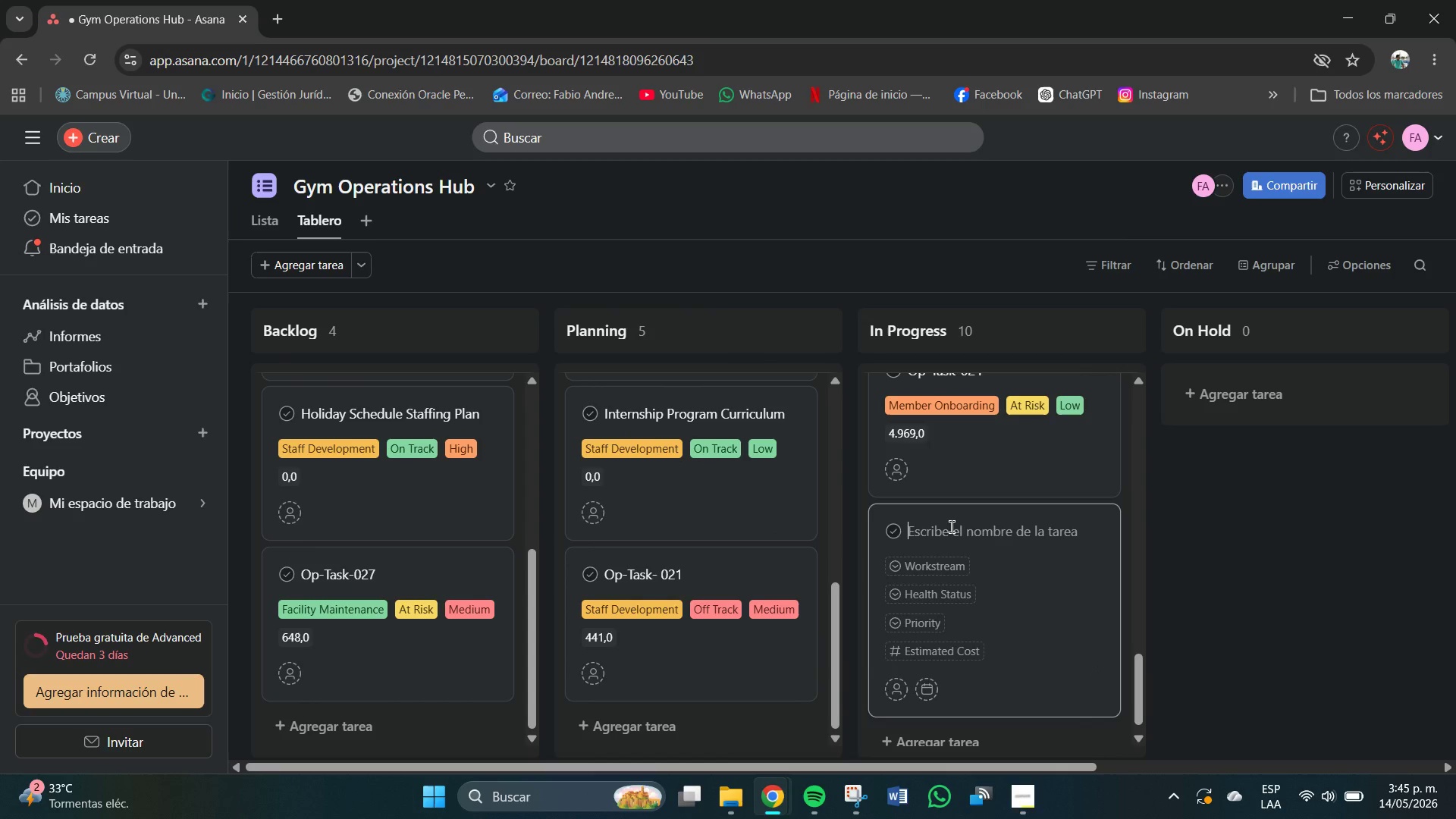 
type(Op-Task)
 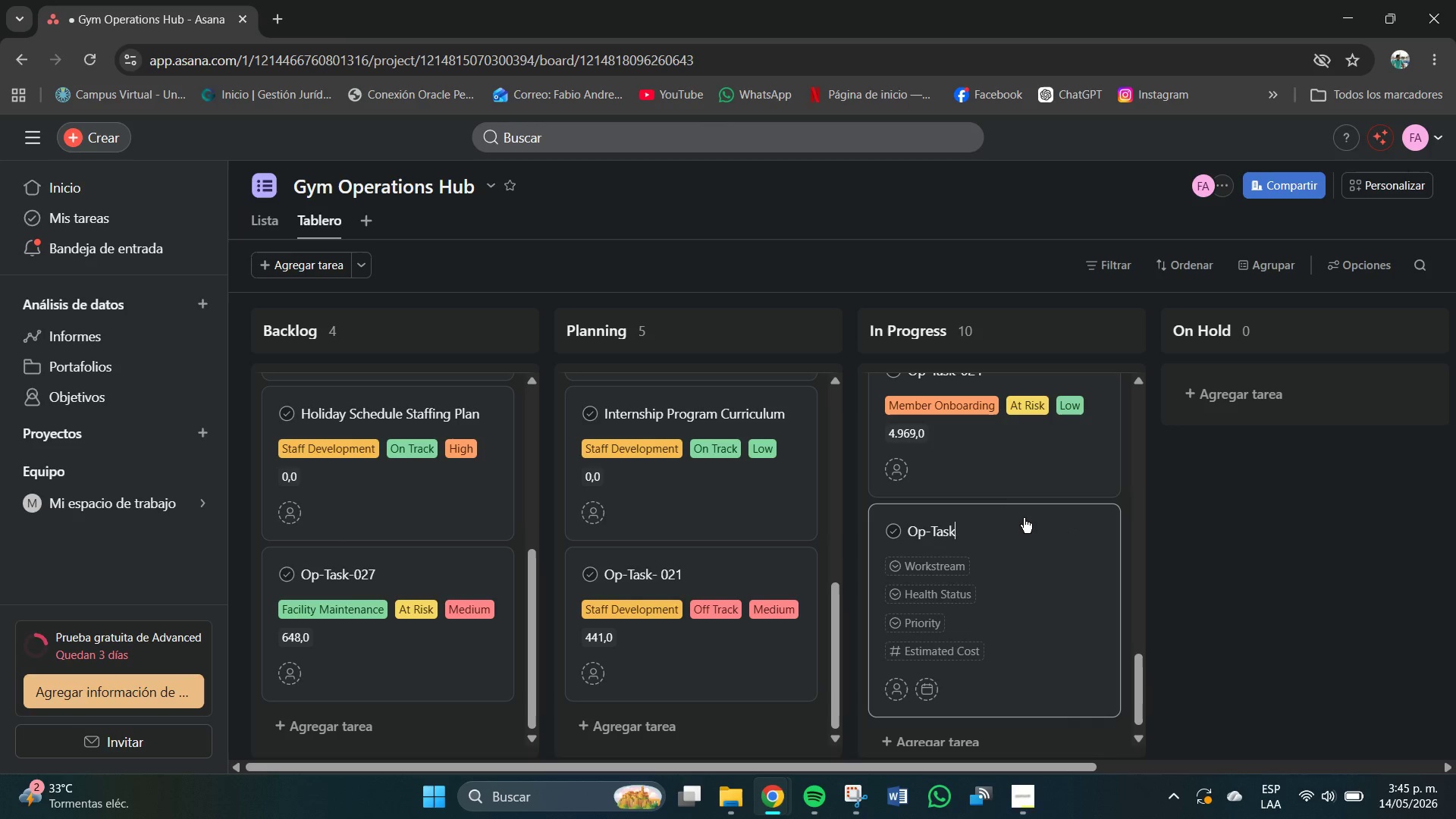 
type(-028)
 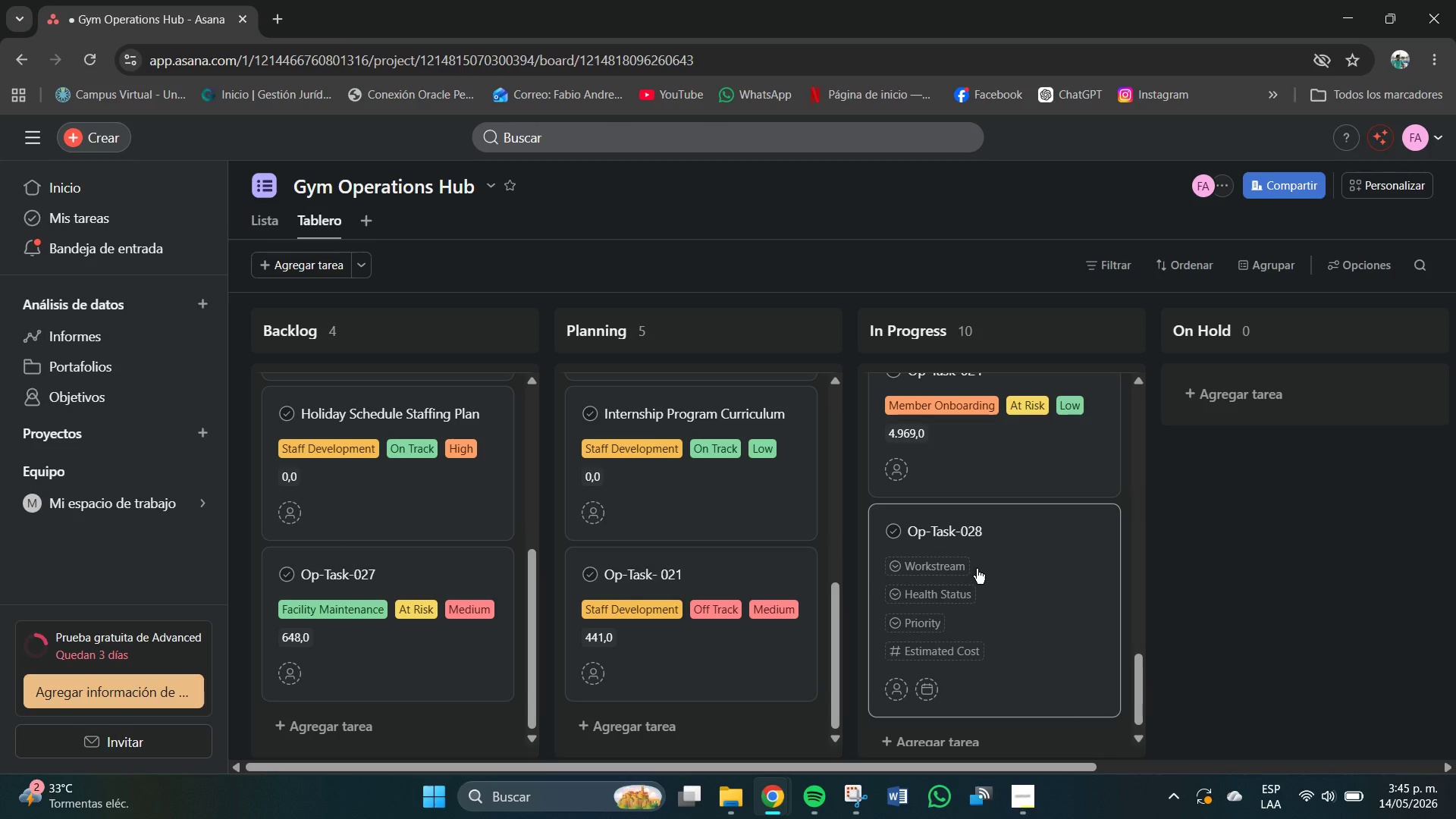 
left_click([943, 565])
 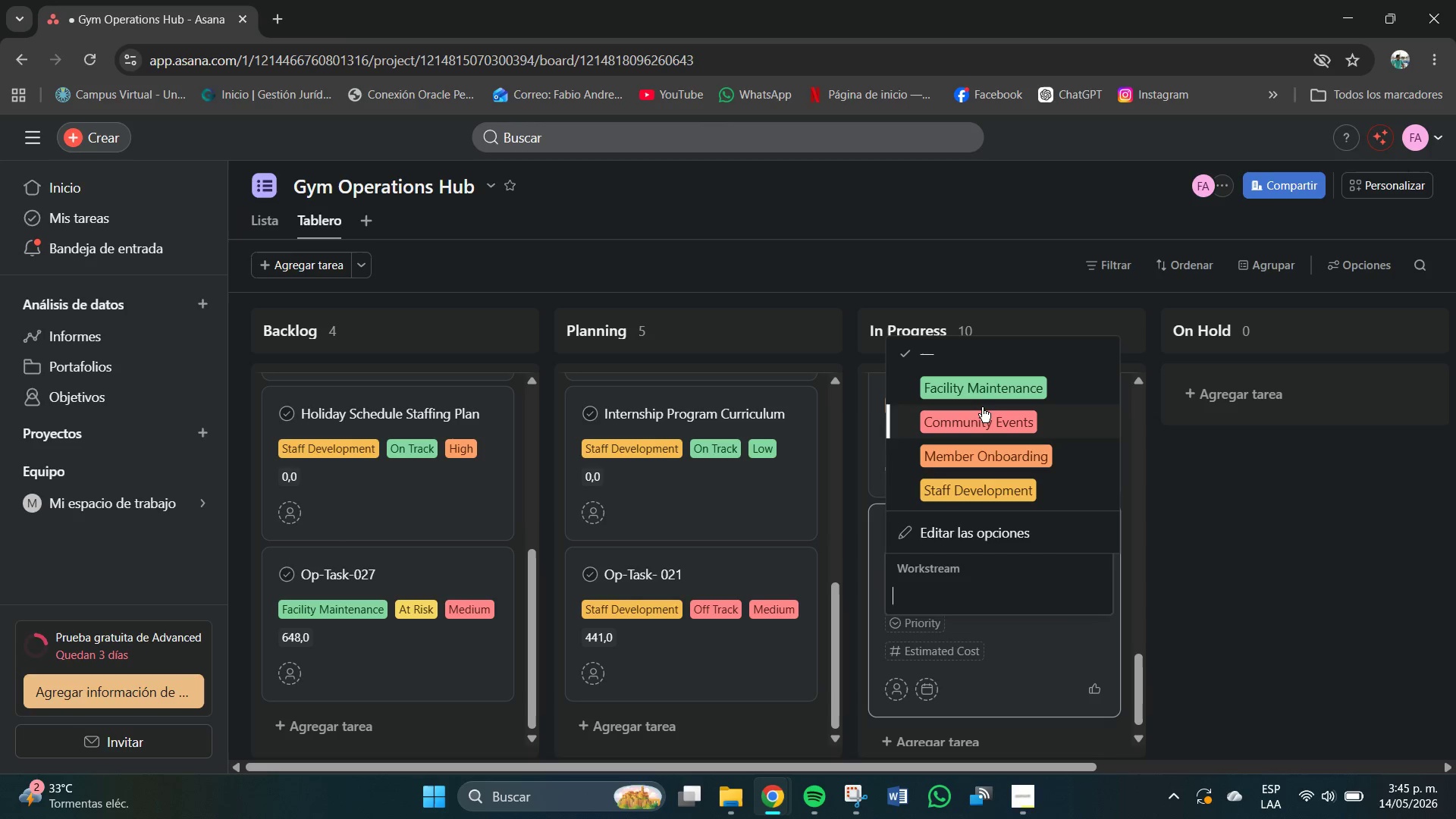 
left_click([990, 385])
 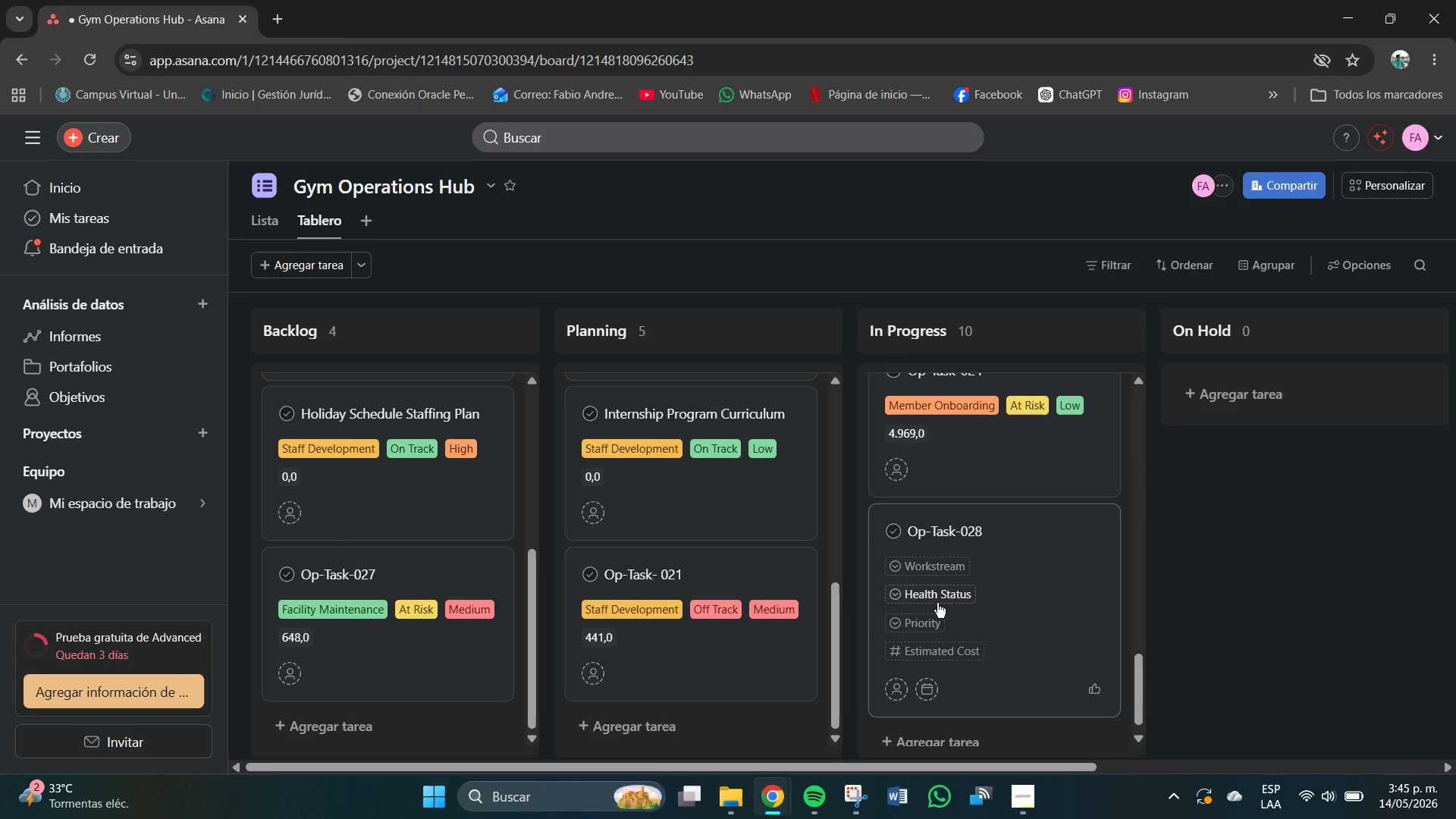 
left_click([937, 603])
 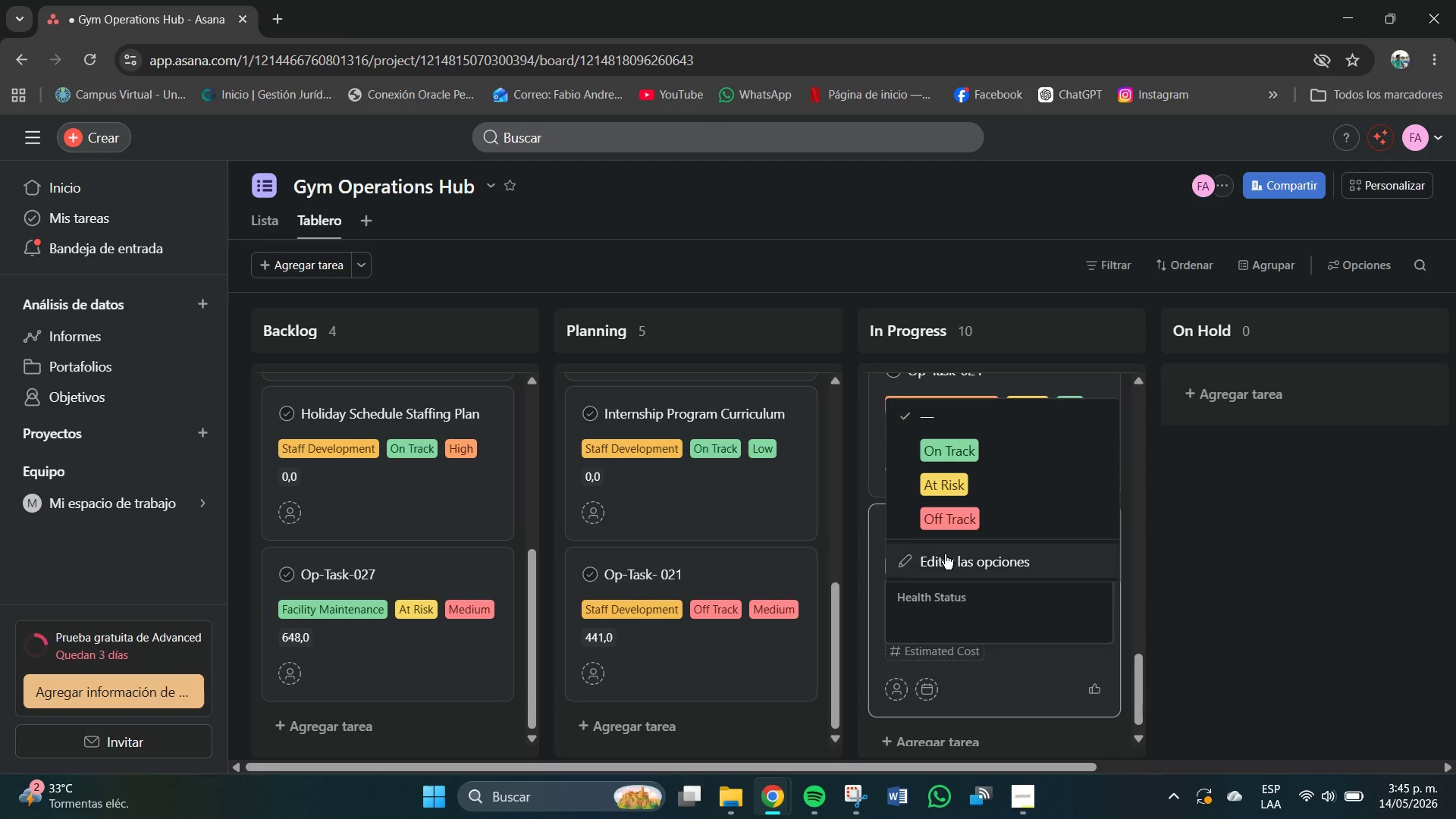 
left_click([946, 486])
 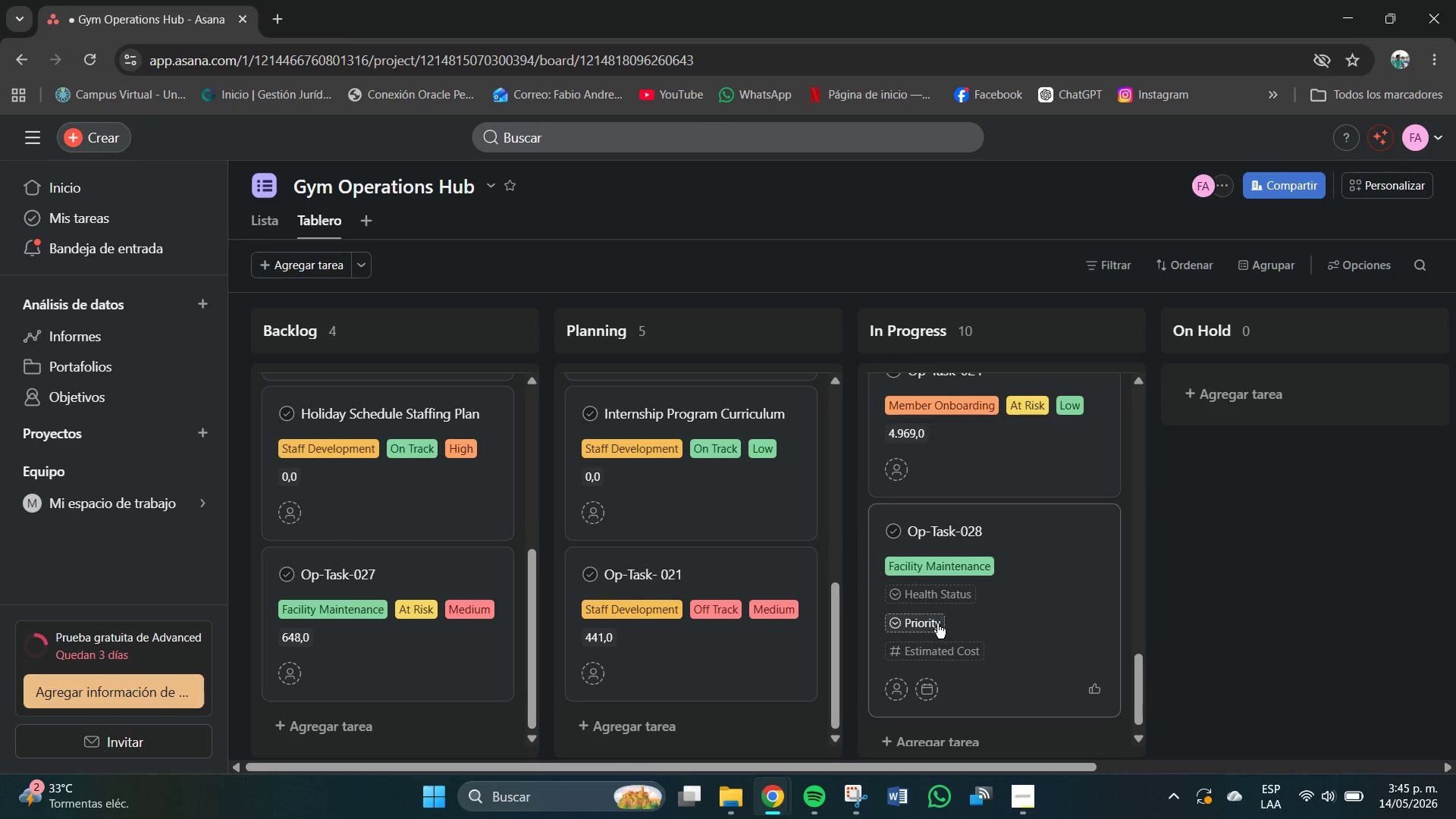 
left_click([934, 623])
 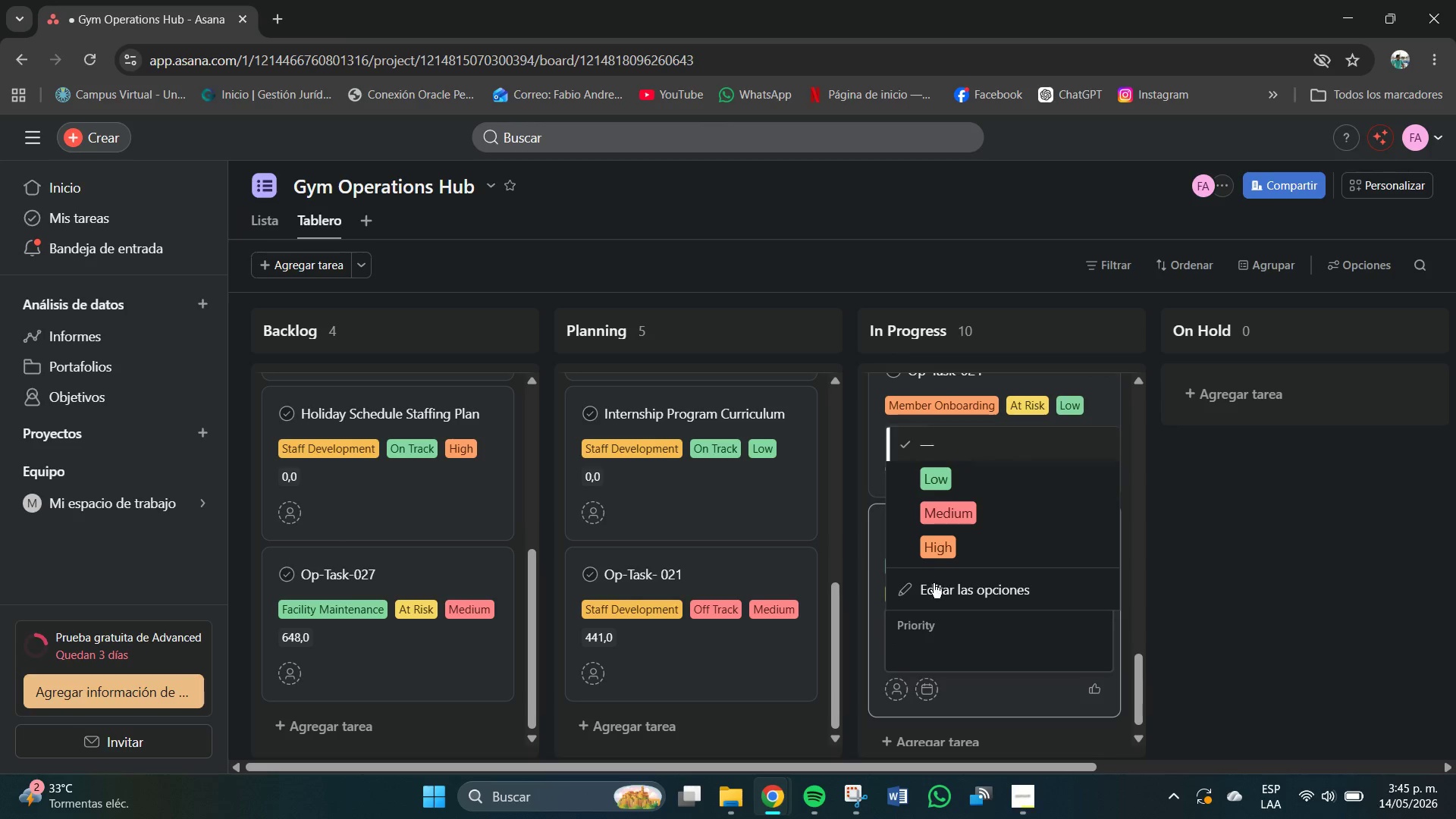 
left_click([940, 547])
 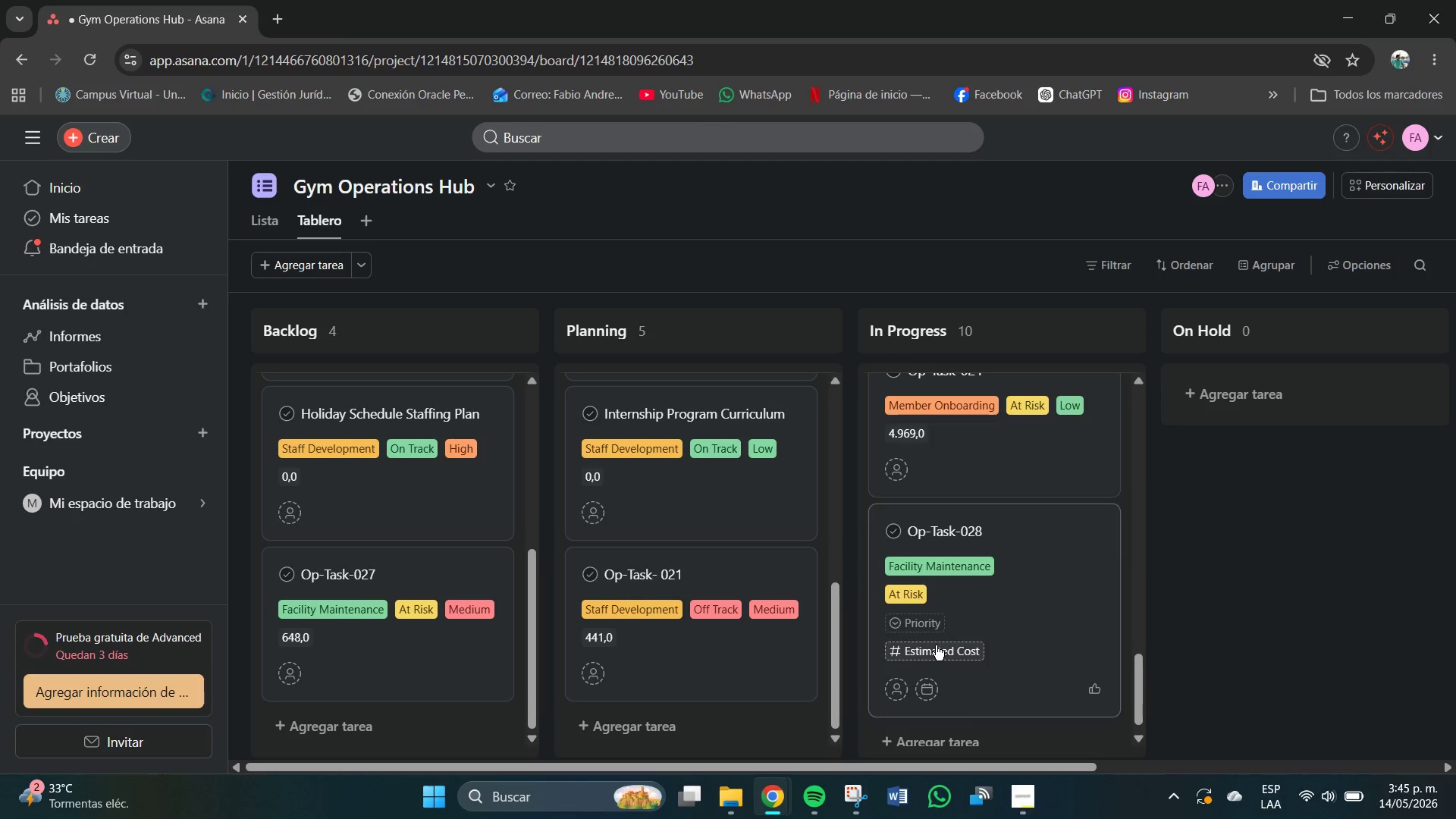 
left_click([936, 645])
 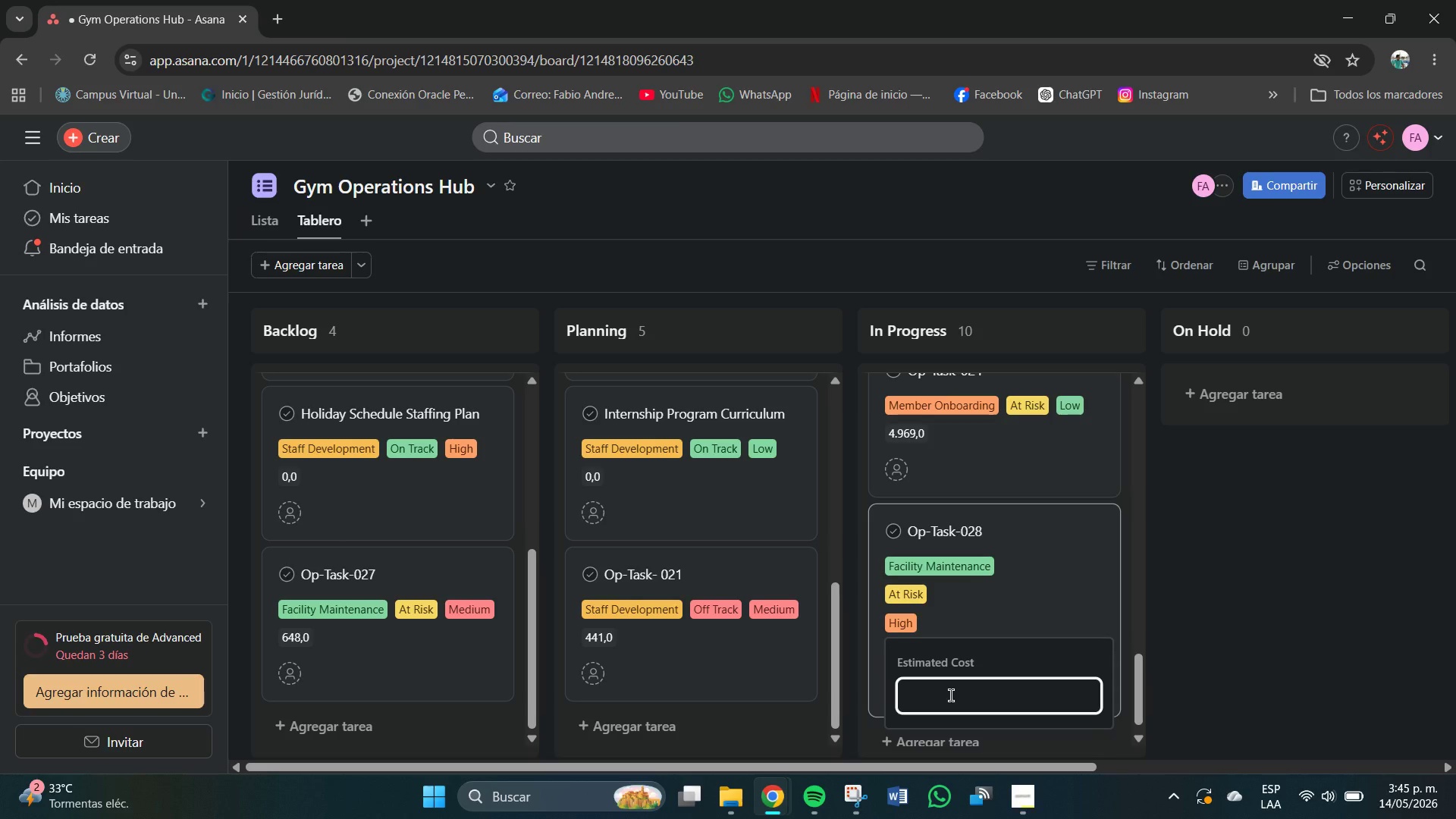 
key(Numpad2)
 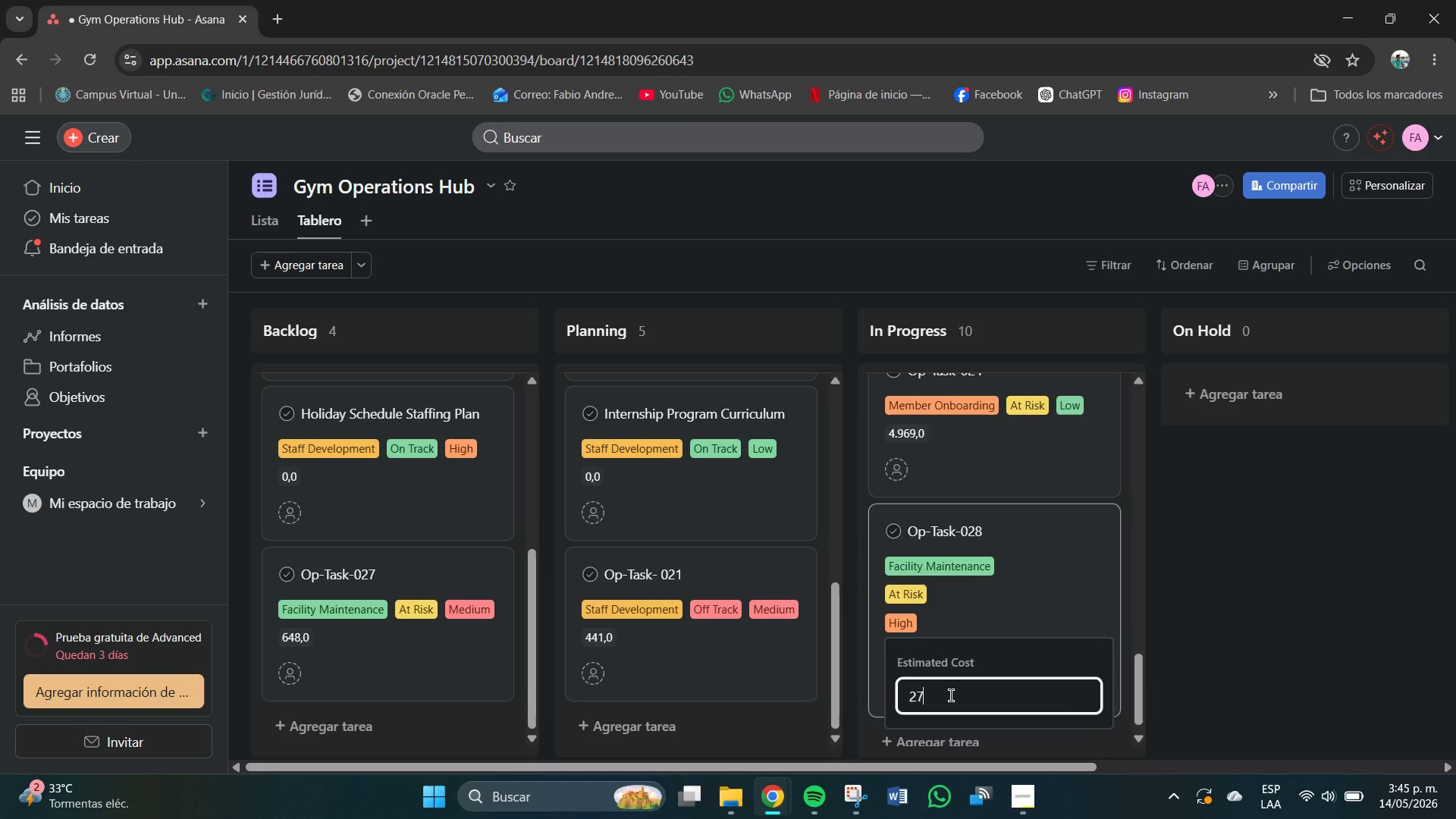 
key(Numpad7)
 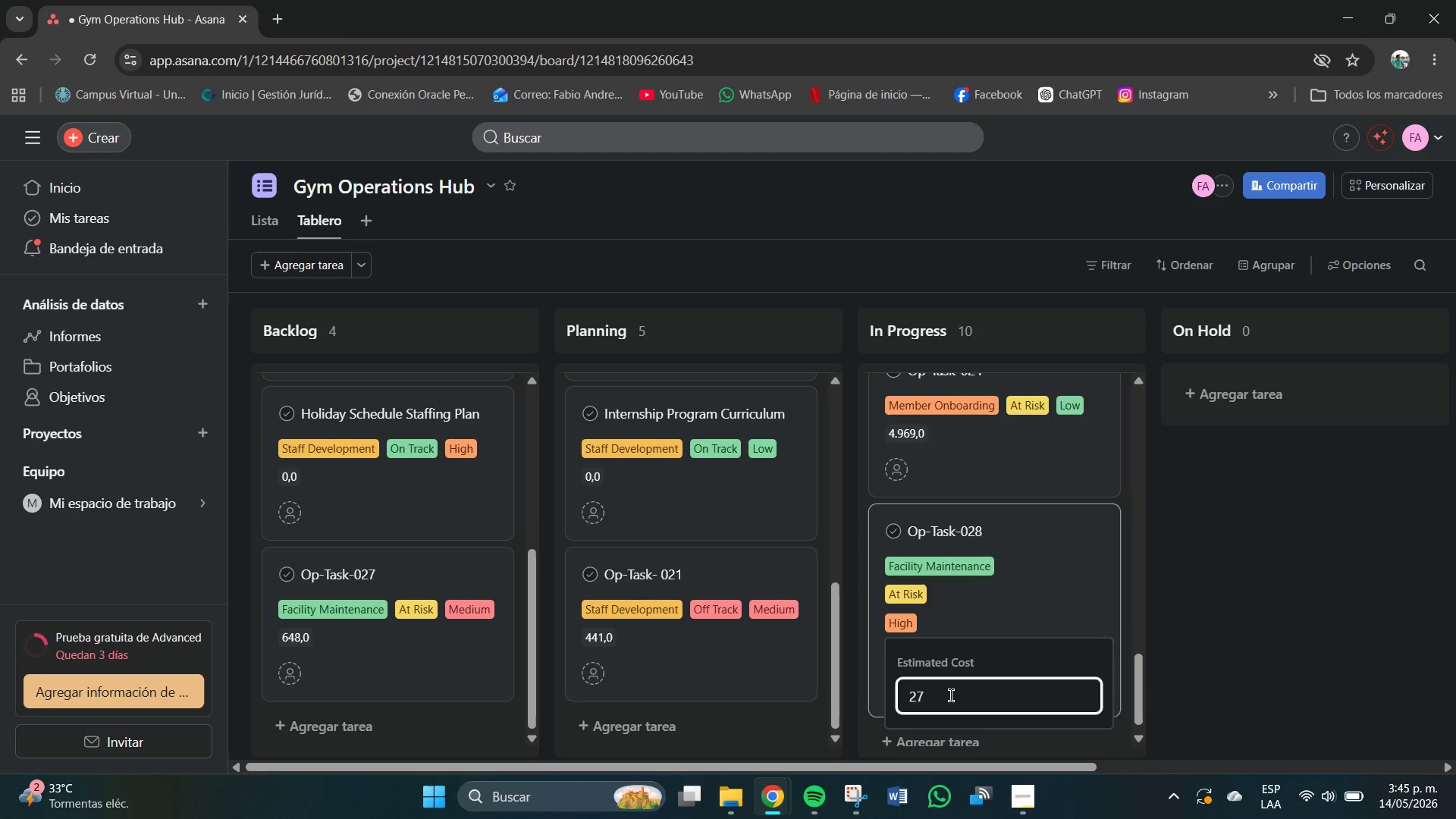 
key(Numpad7)
 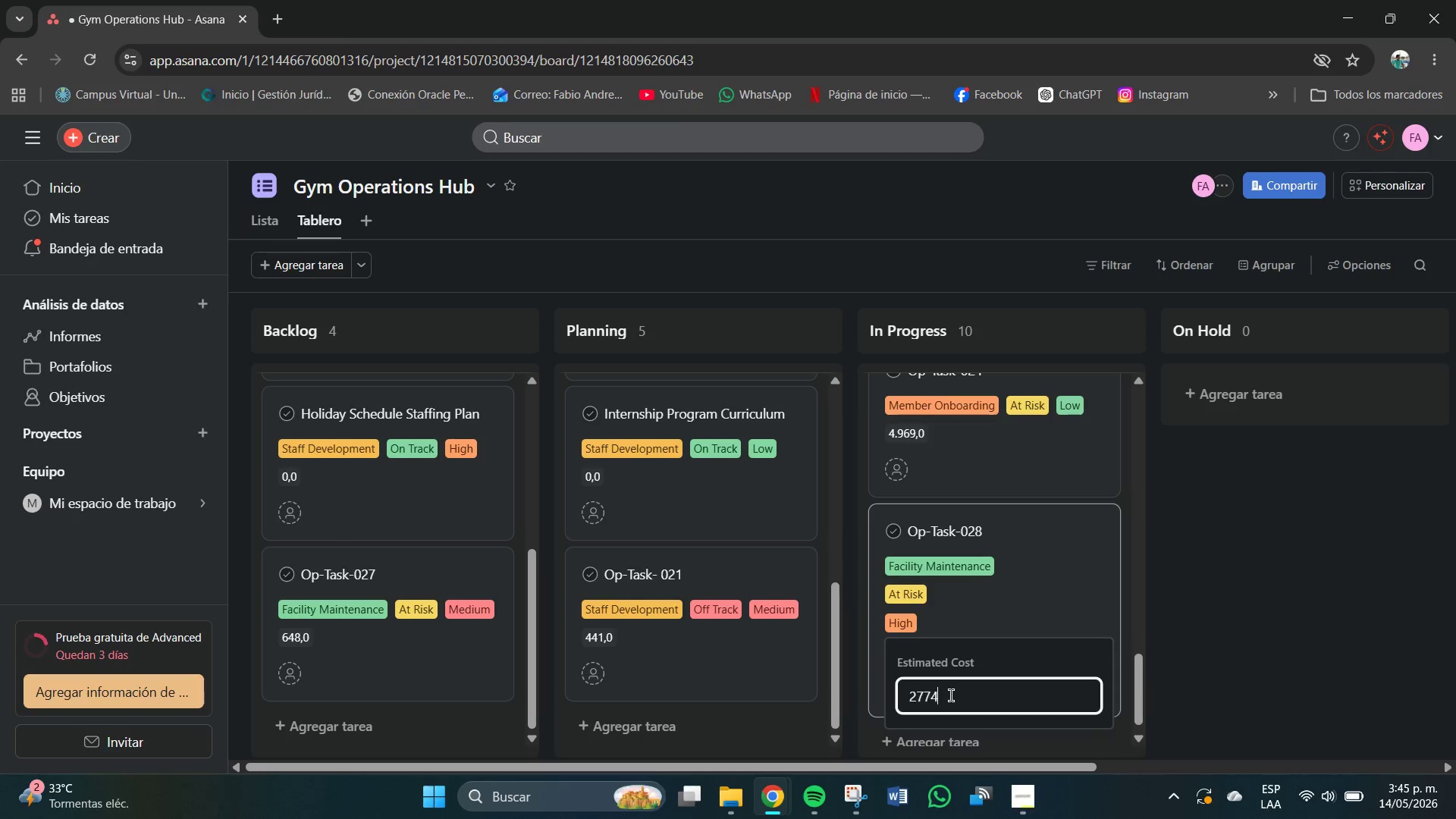 
key(Numpad4)
 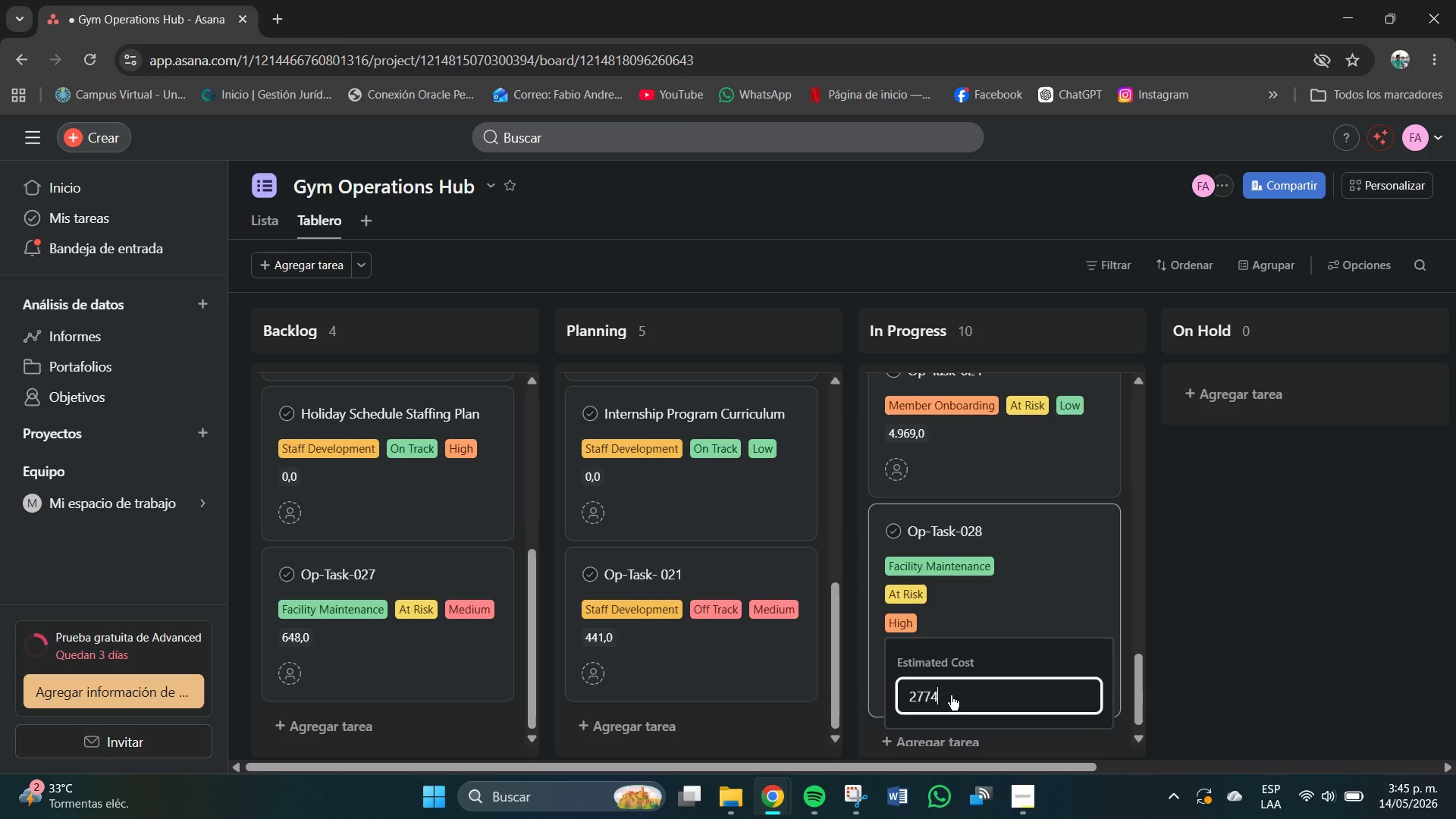 
key(NumpadEnter)
 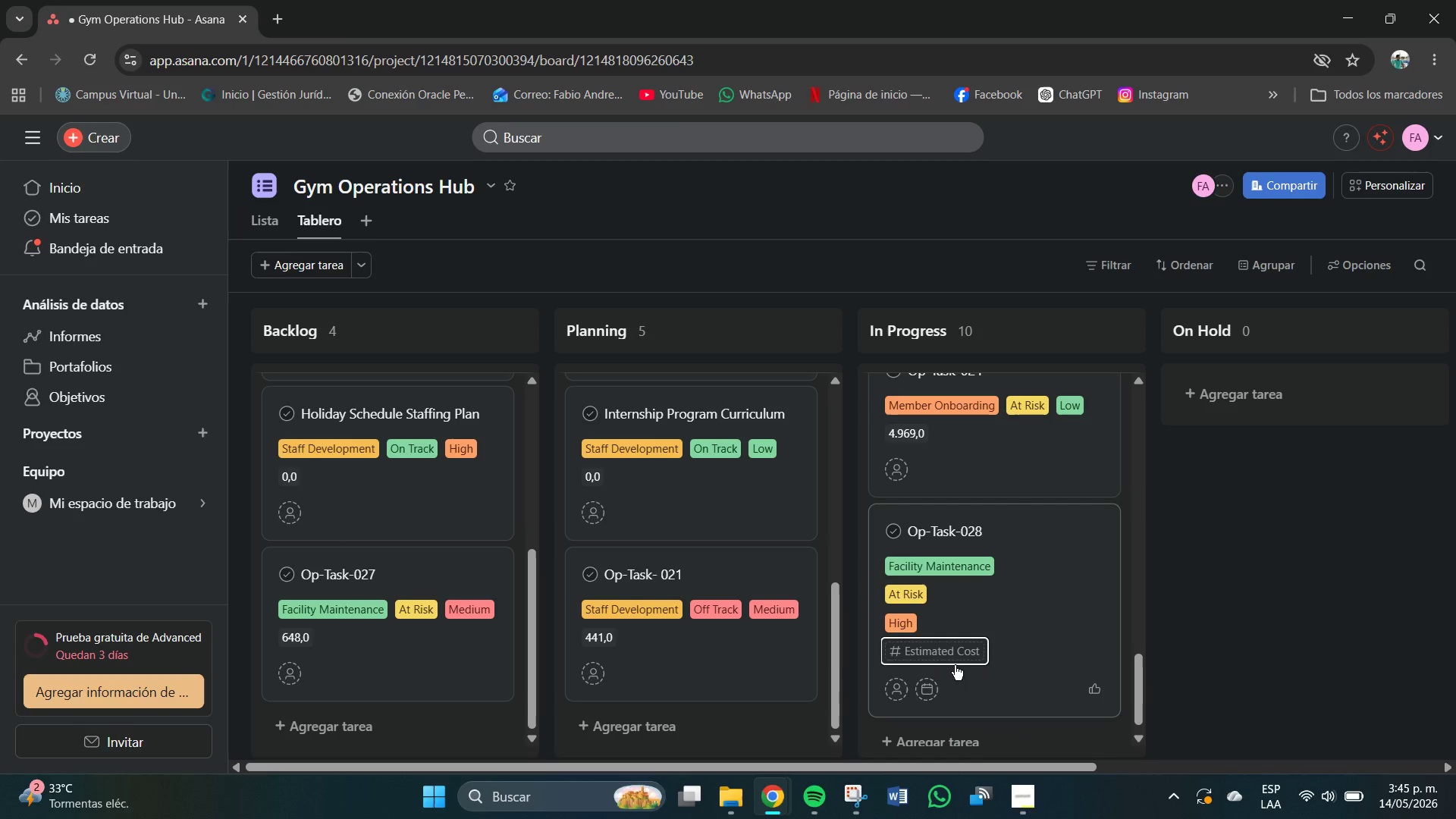 
scroll: coordinate [955, 665], scroll_direction: down, amount: 4.0
 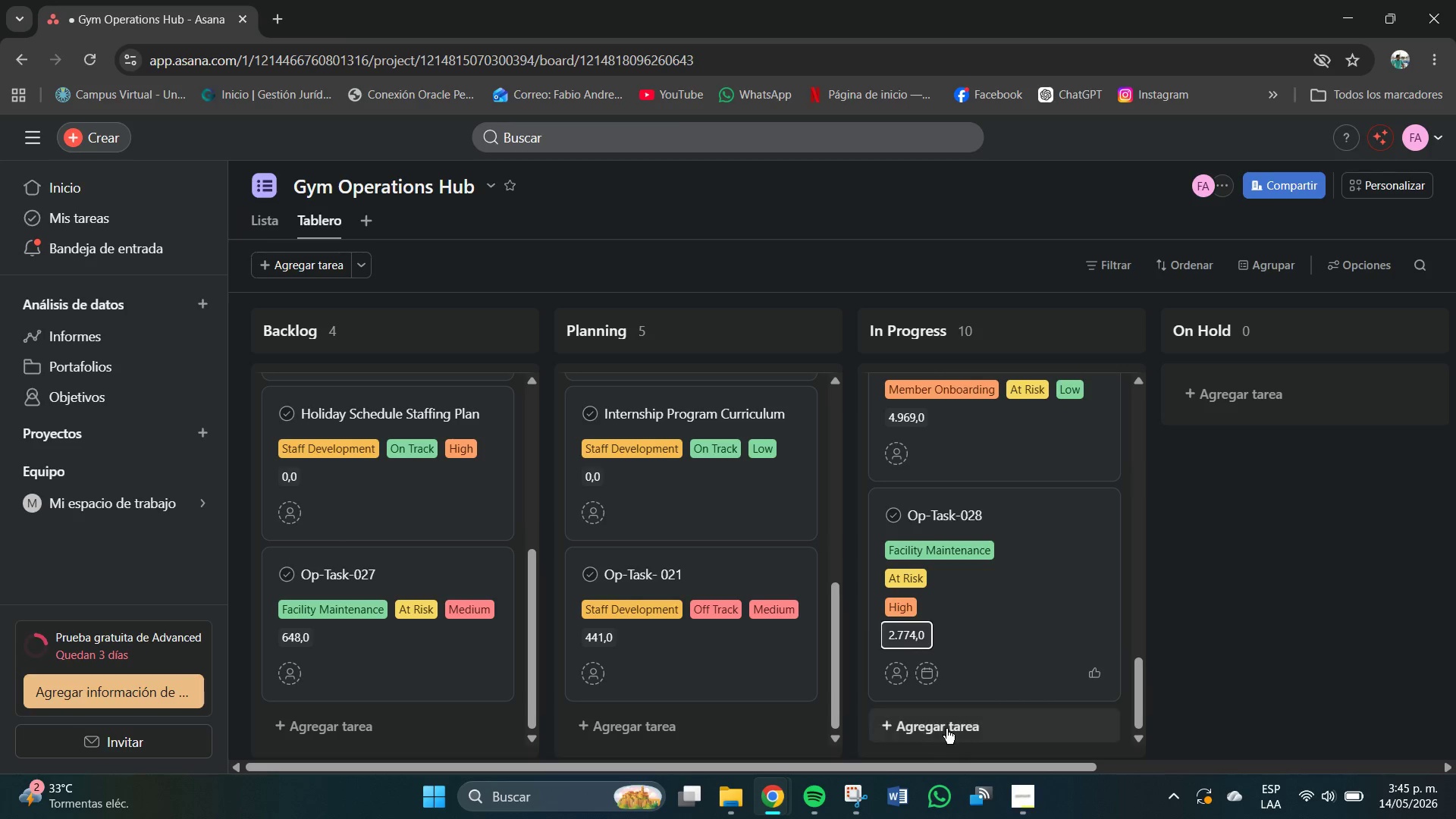 
left_click([945, 726])
 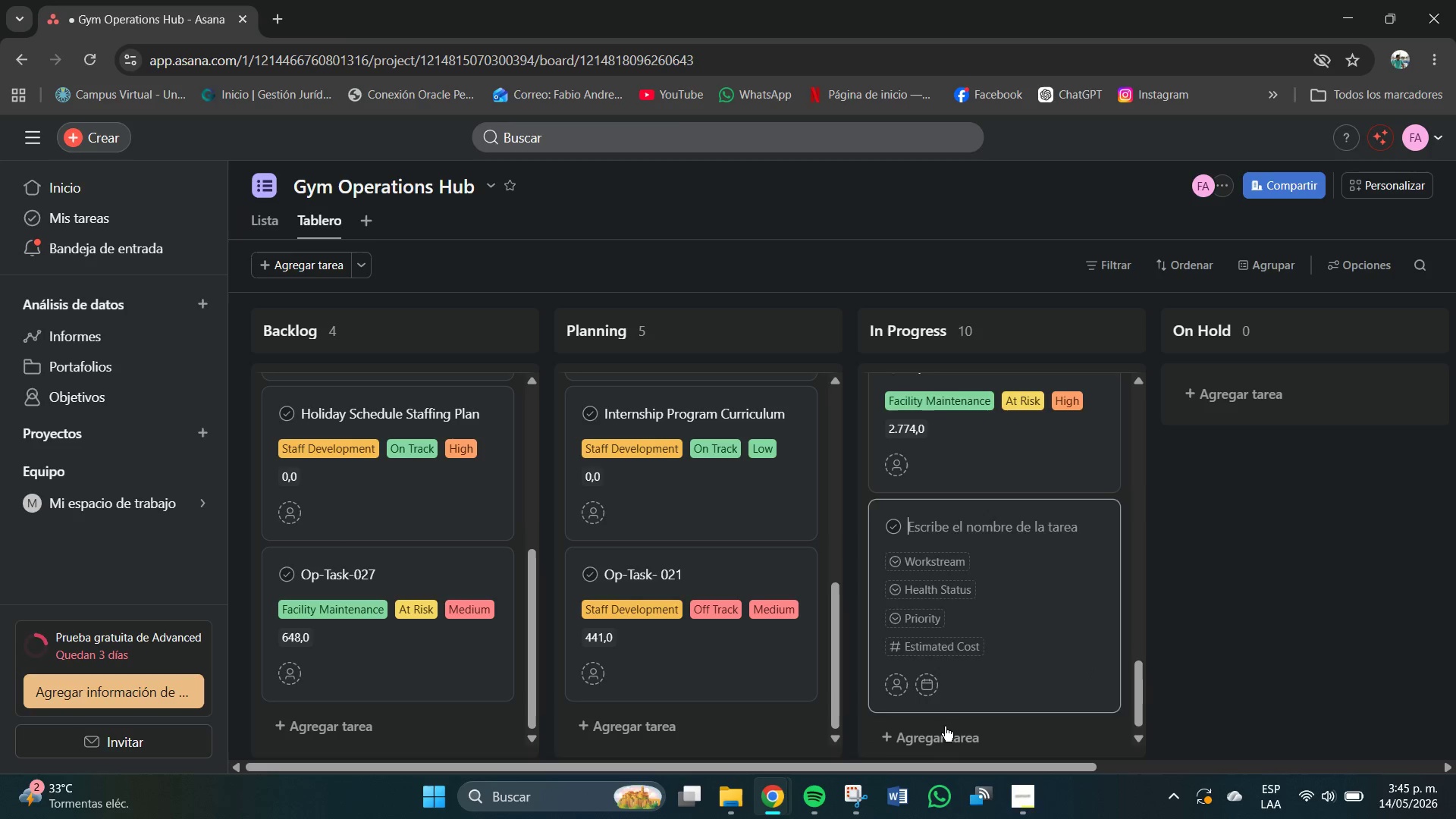 
scroll: coordinate [946, 723], scroll_direction: down, amount: 4.0
 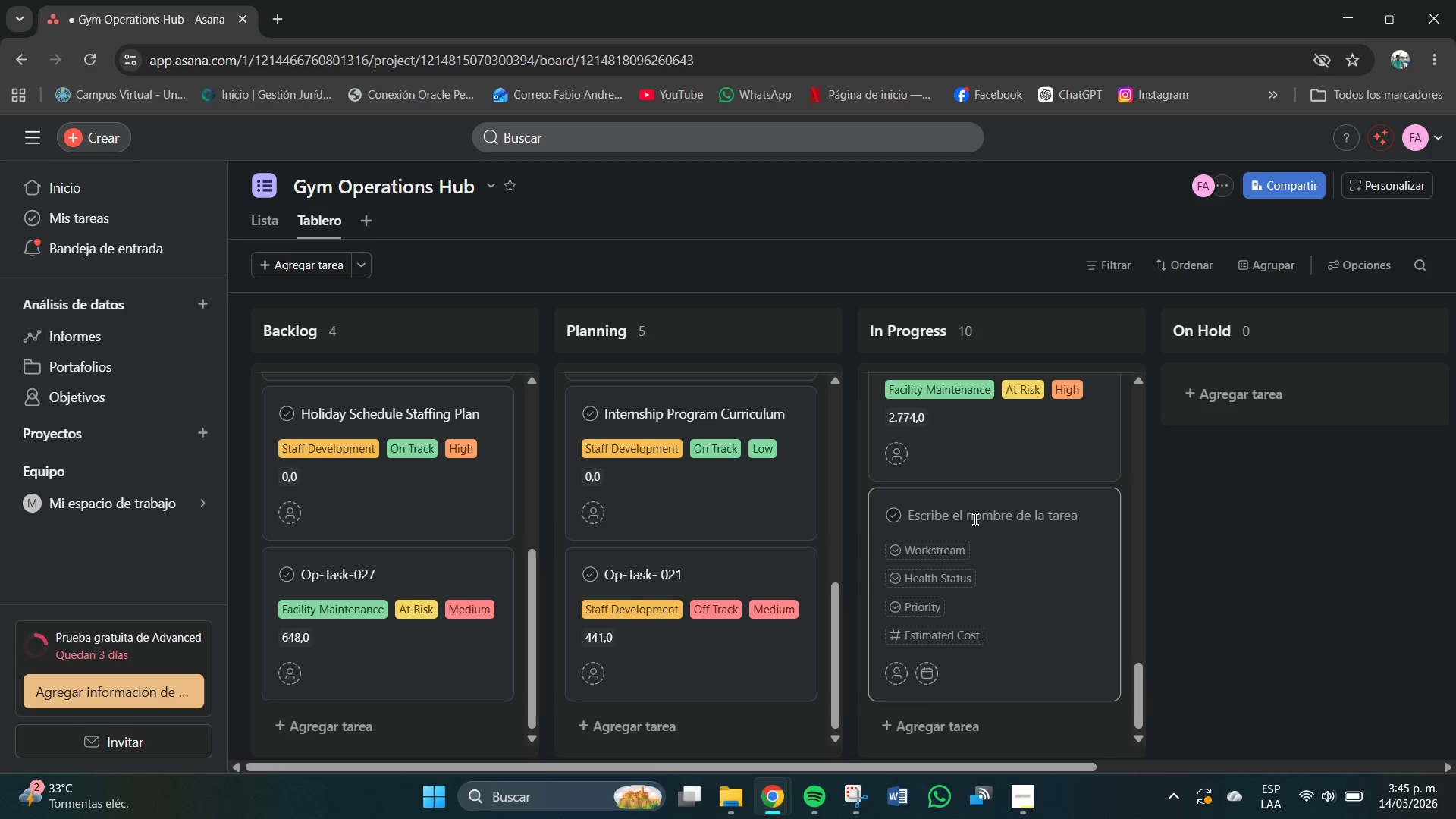 
left_click([974, 519])
 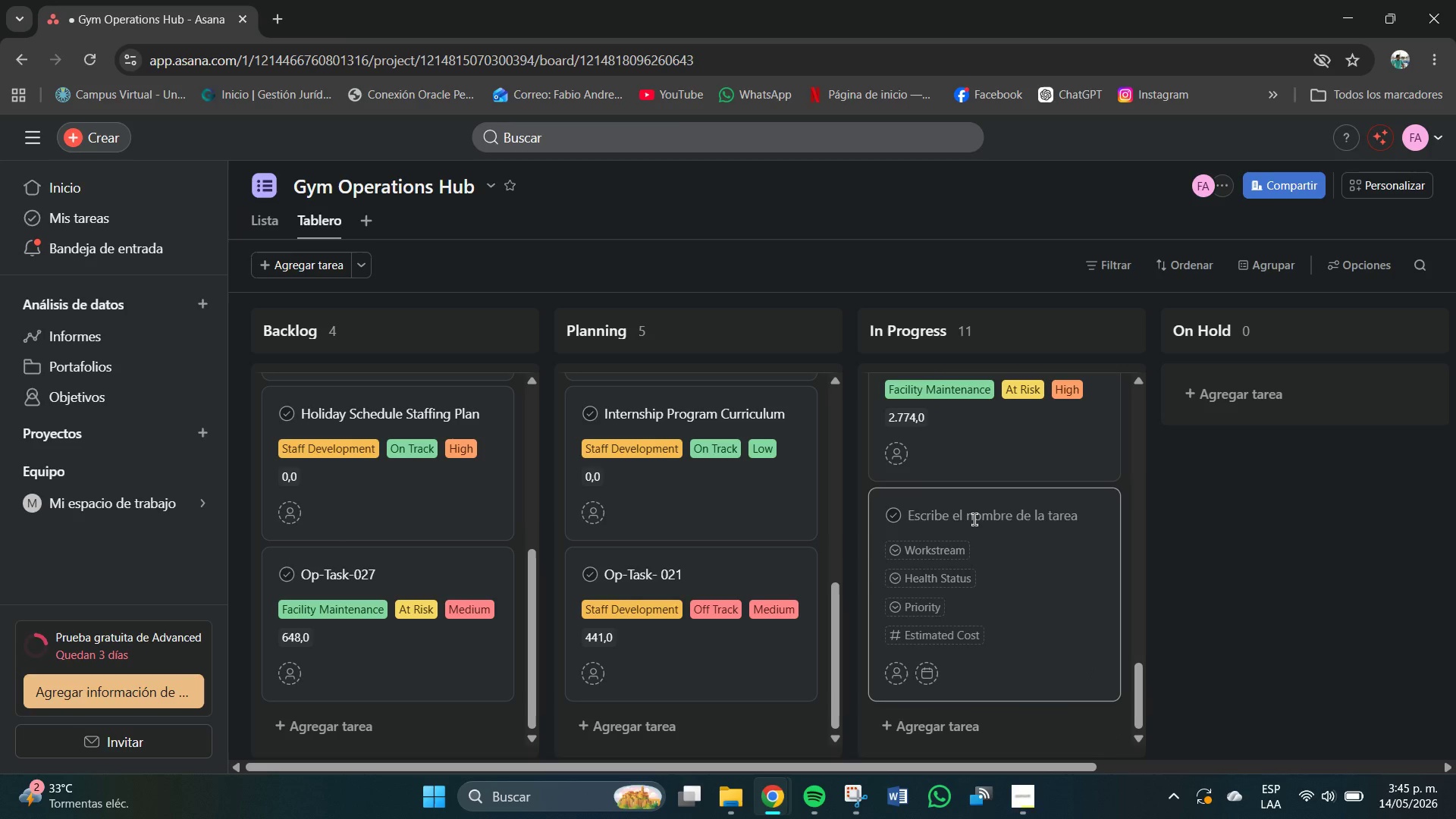 
type(Op.)
key(Backspace)
type(-Task-029)
 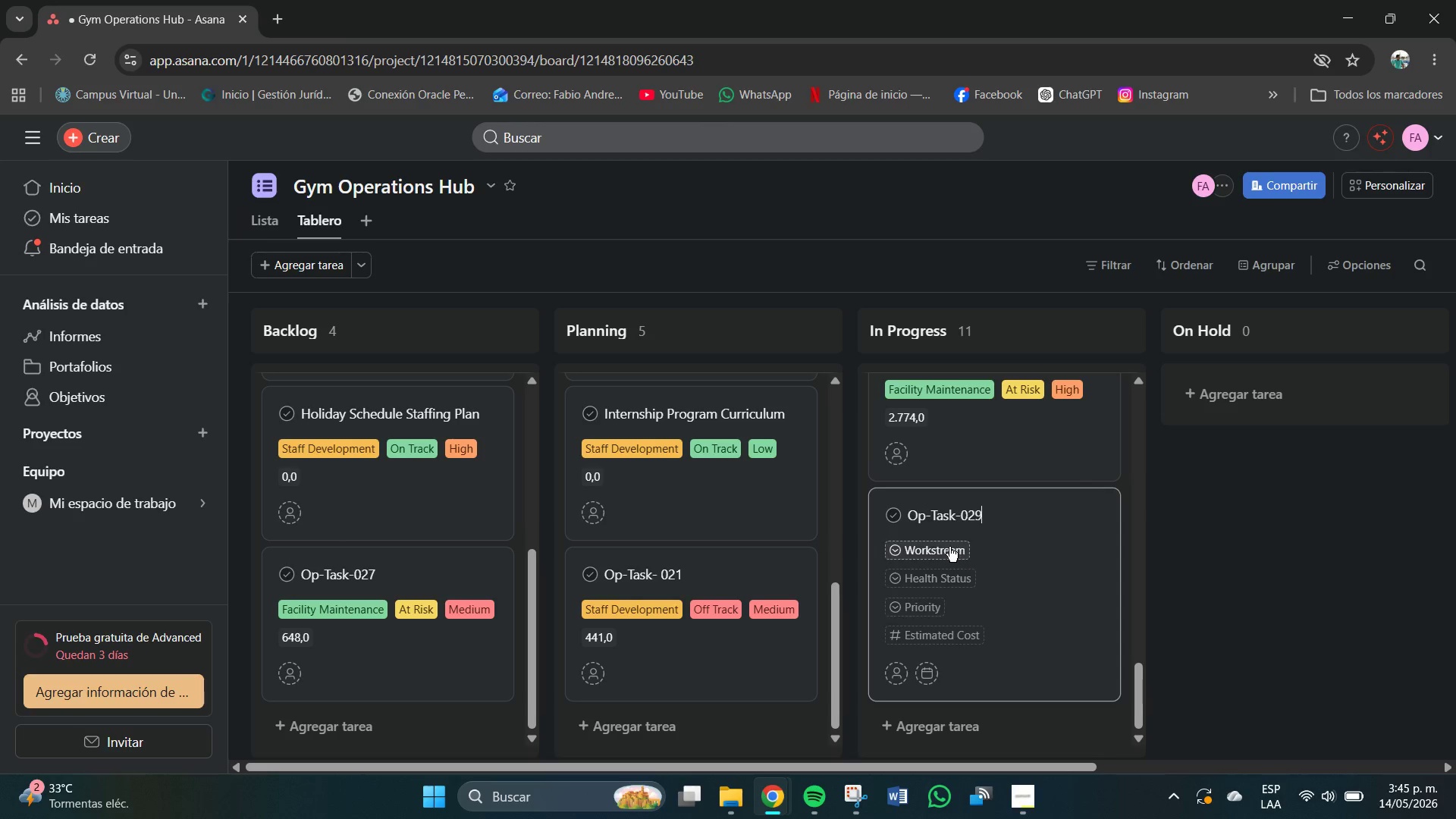 
left_click([949, 547])
 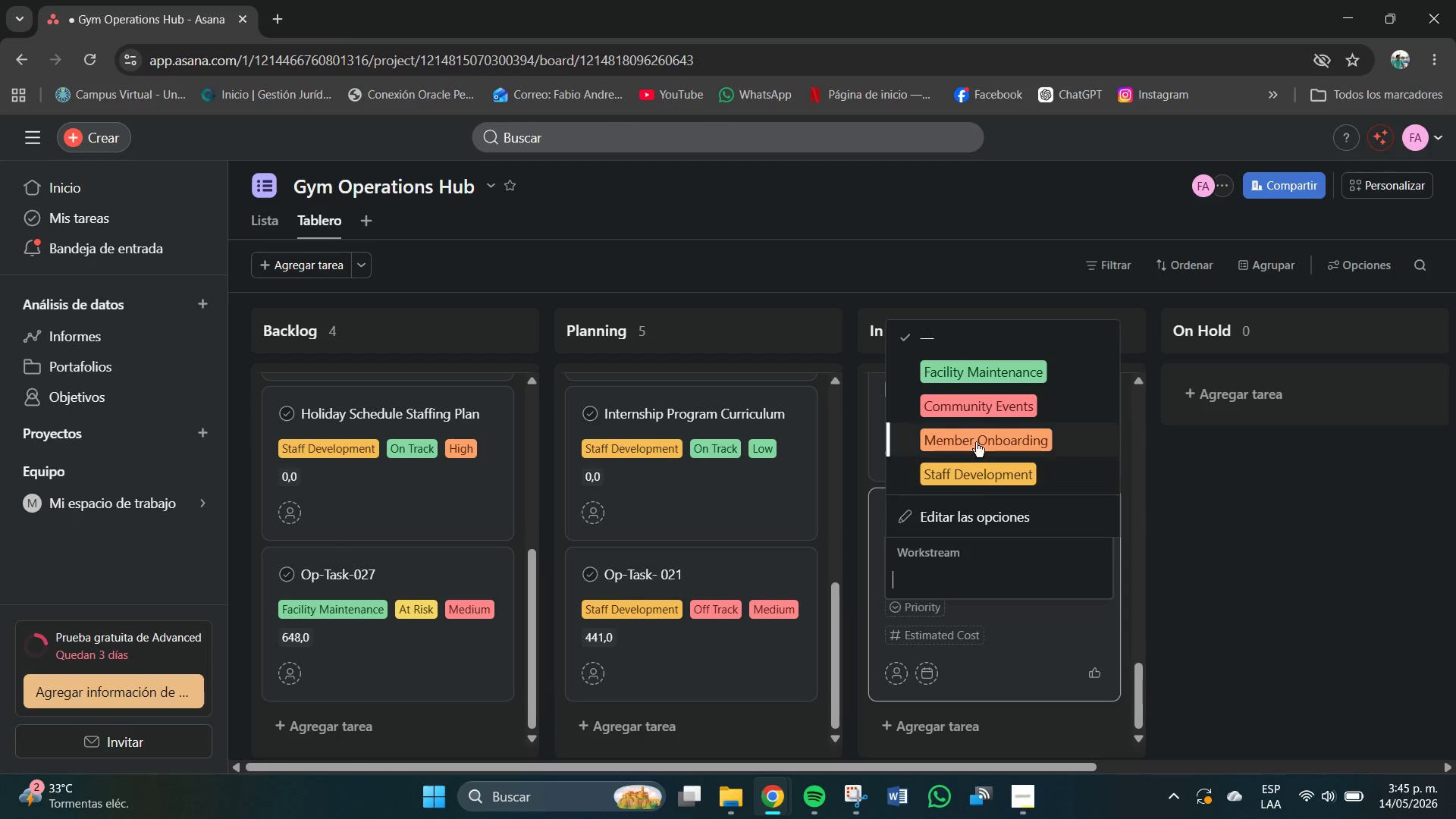 
left_click([974, 431])
 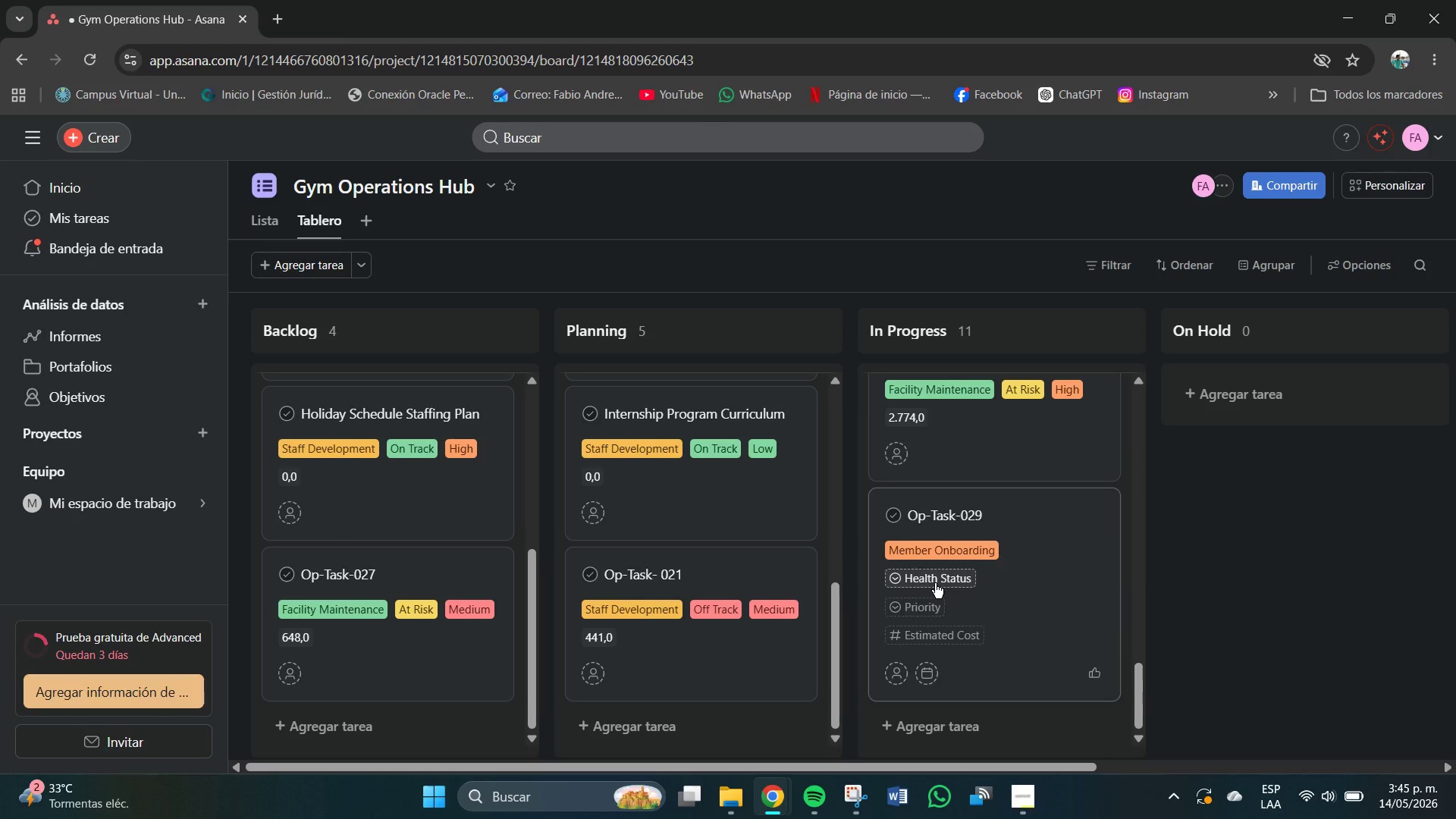 
left_click([944, 579])
 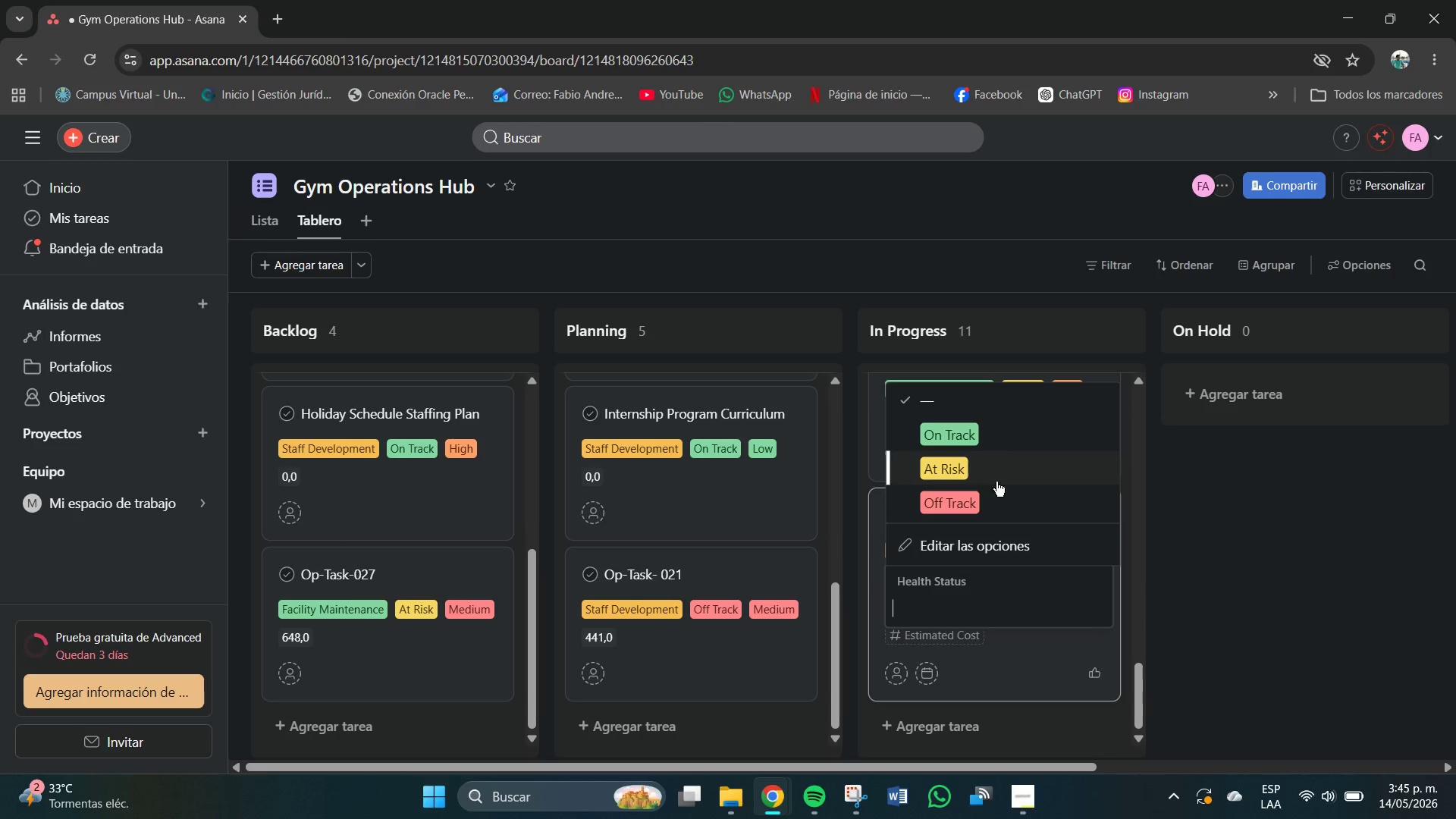 
left_click([944, 440])
 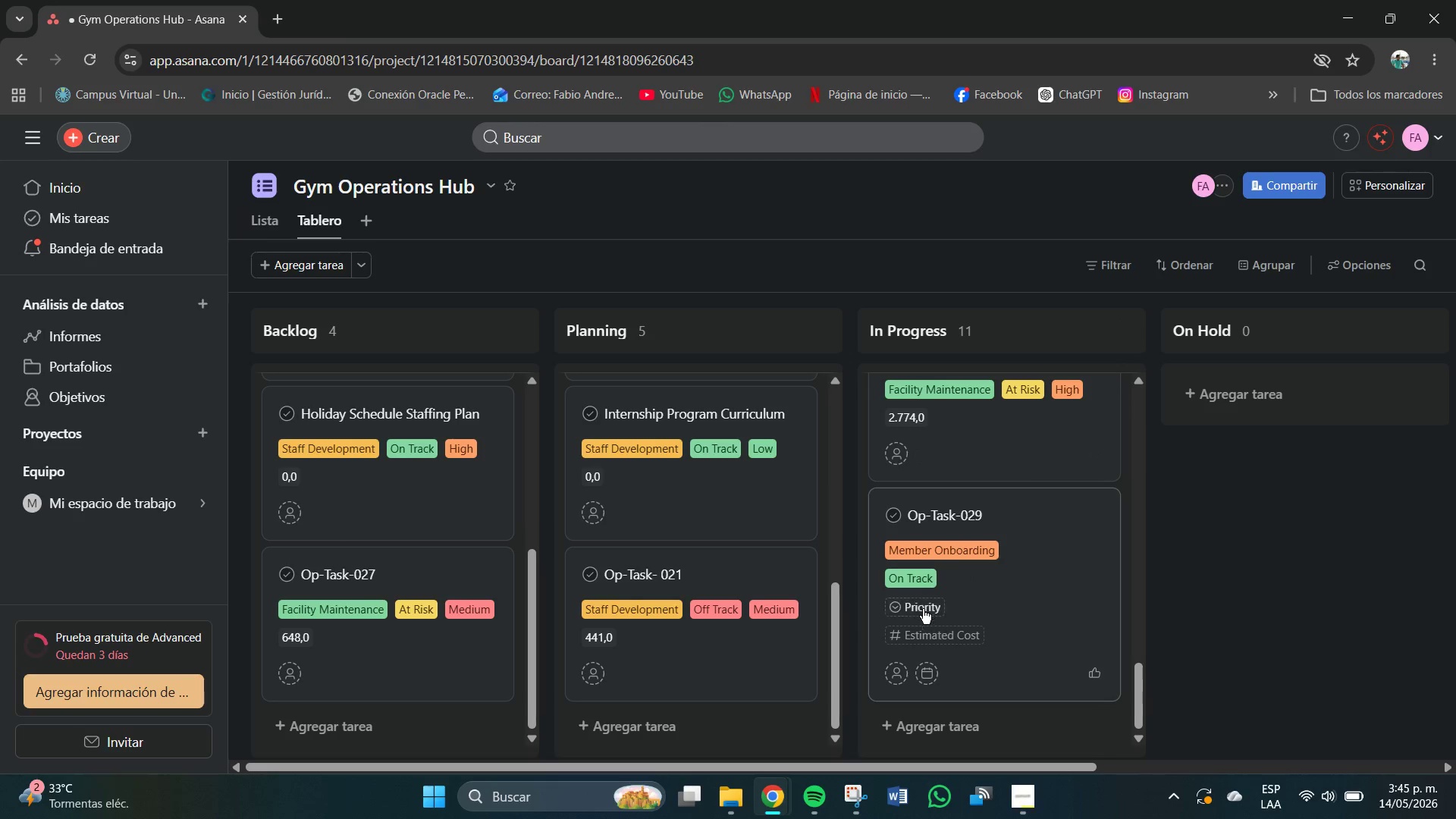 
left_click([917, 606])
 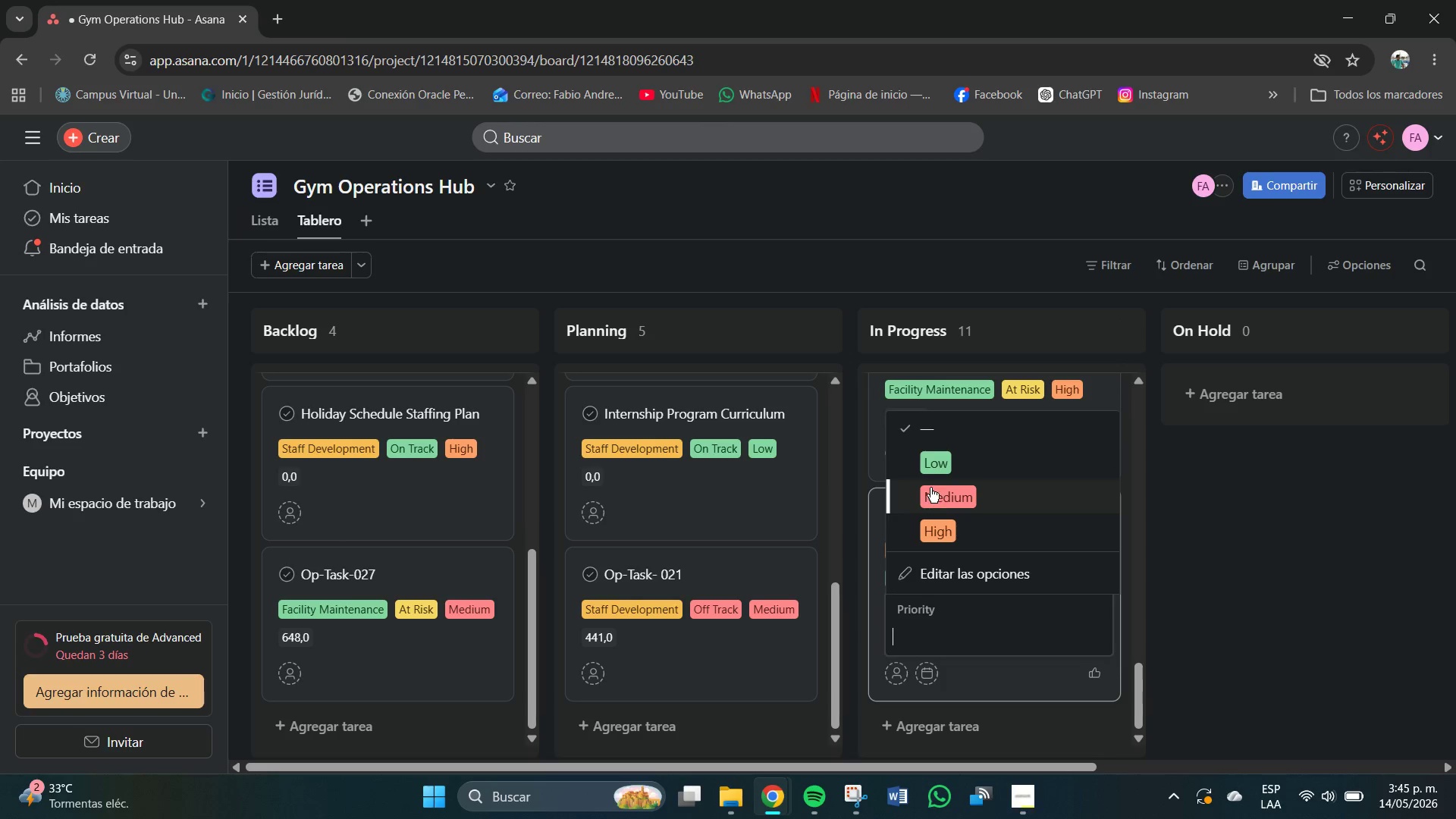 
left_click([938, 464])
 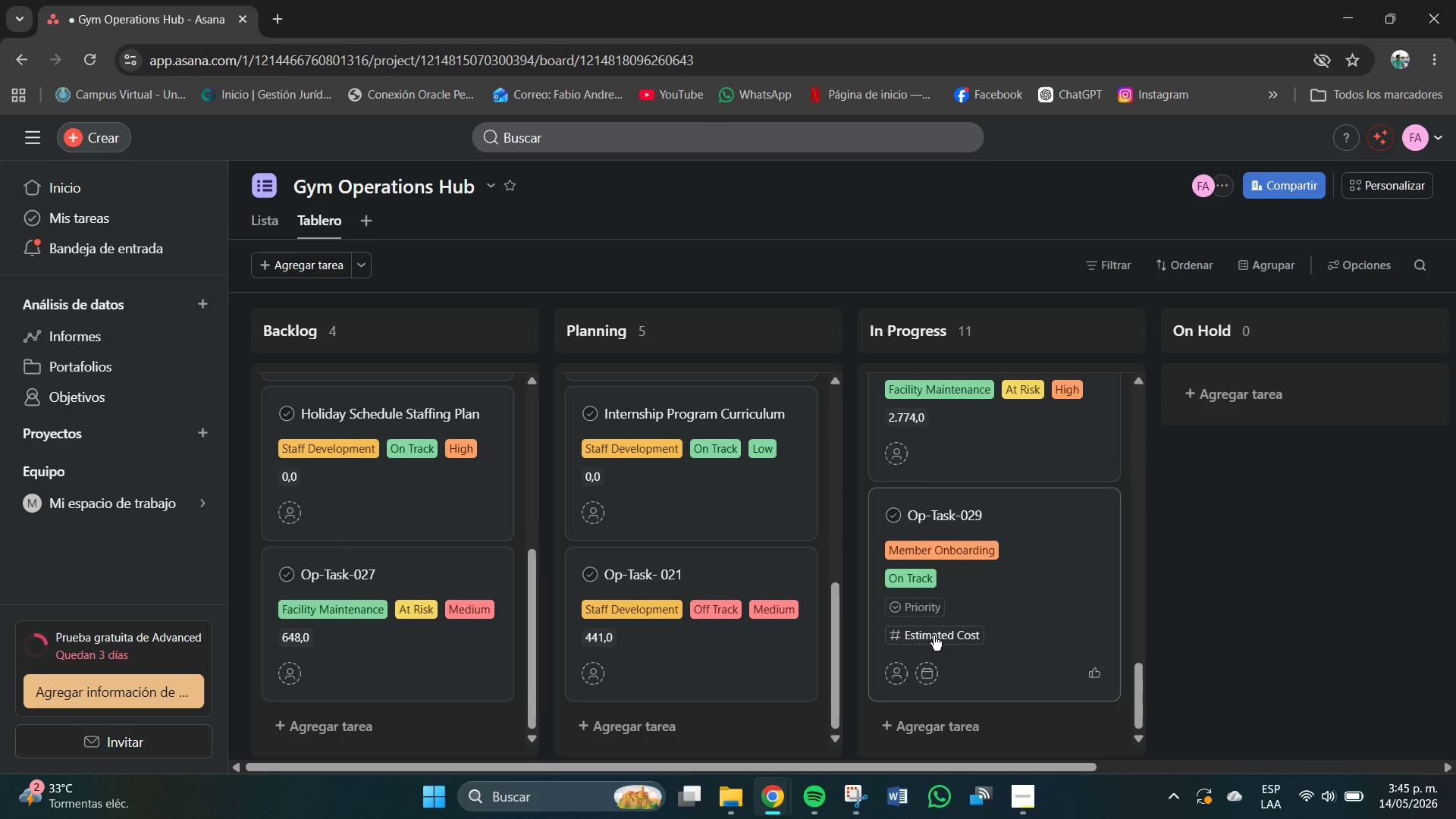 
left_click([931, 641])
 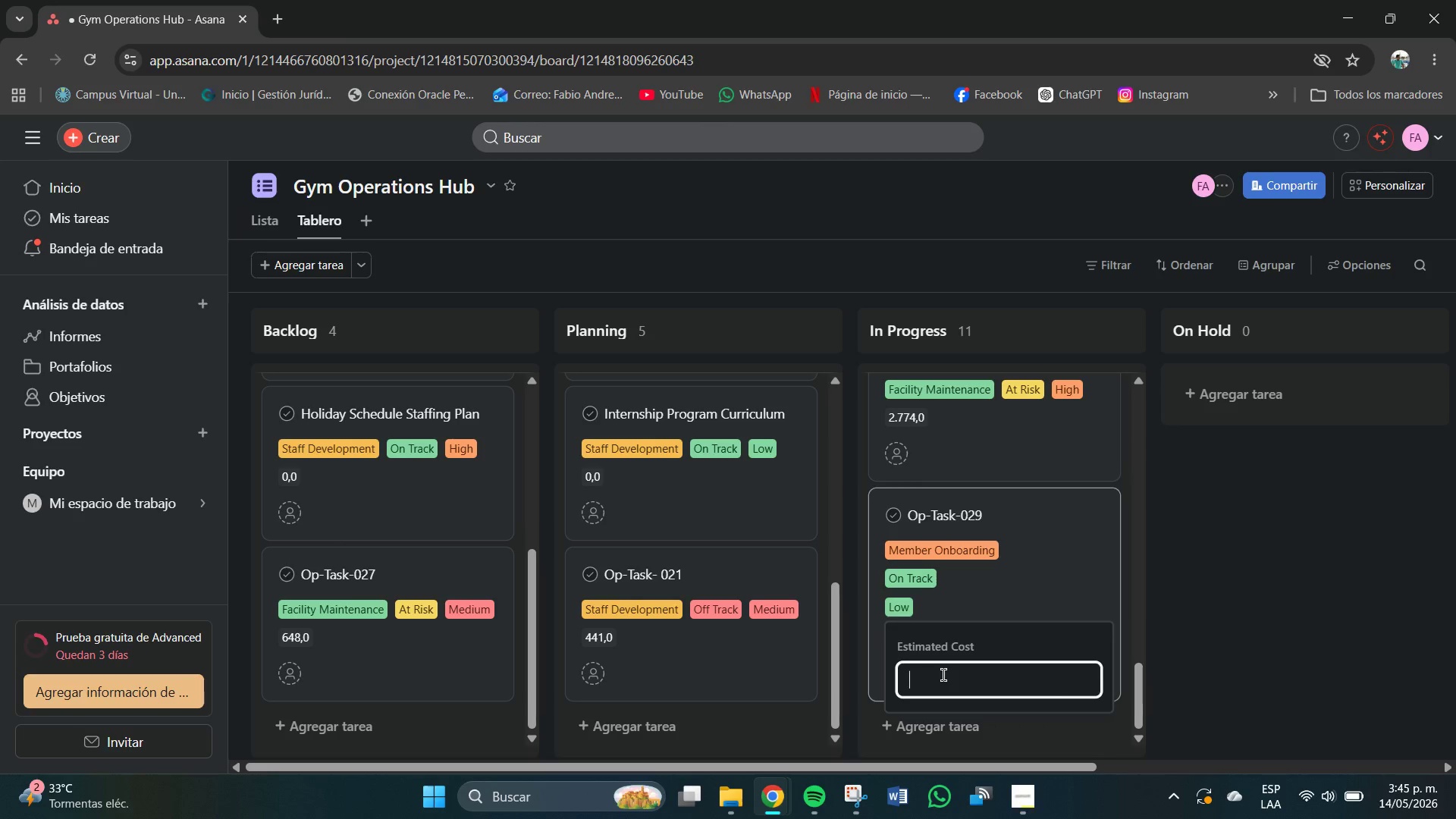 
left_click([947, 677])
 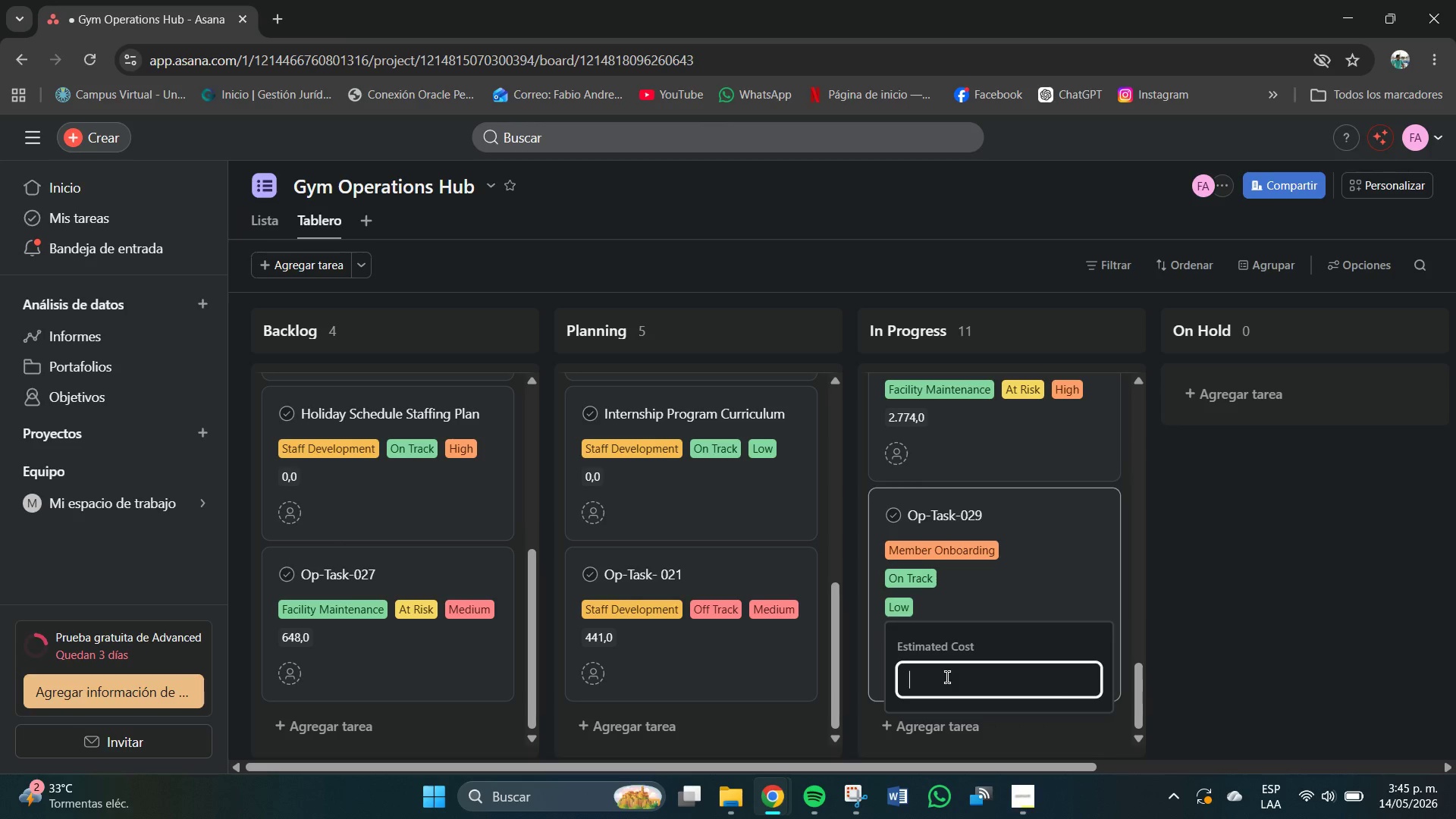 
key(Numpad1)
 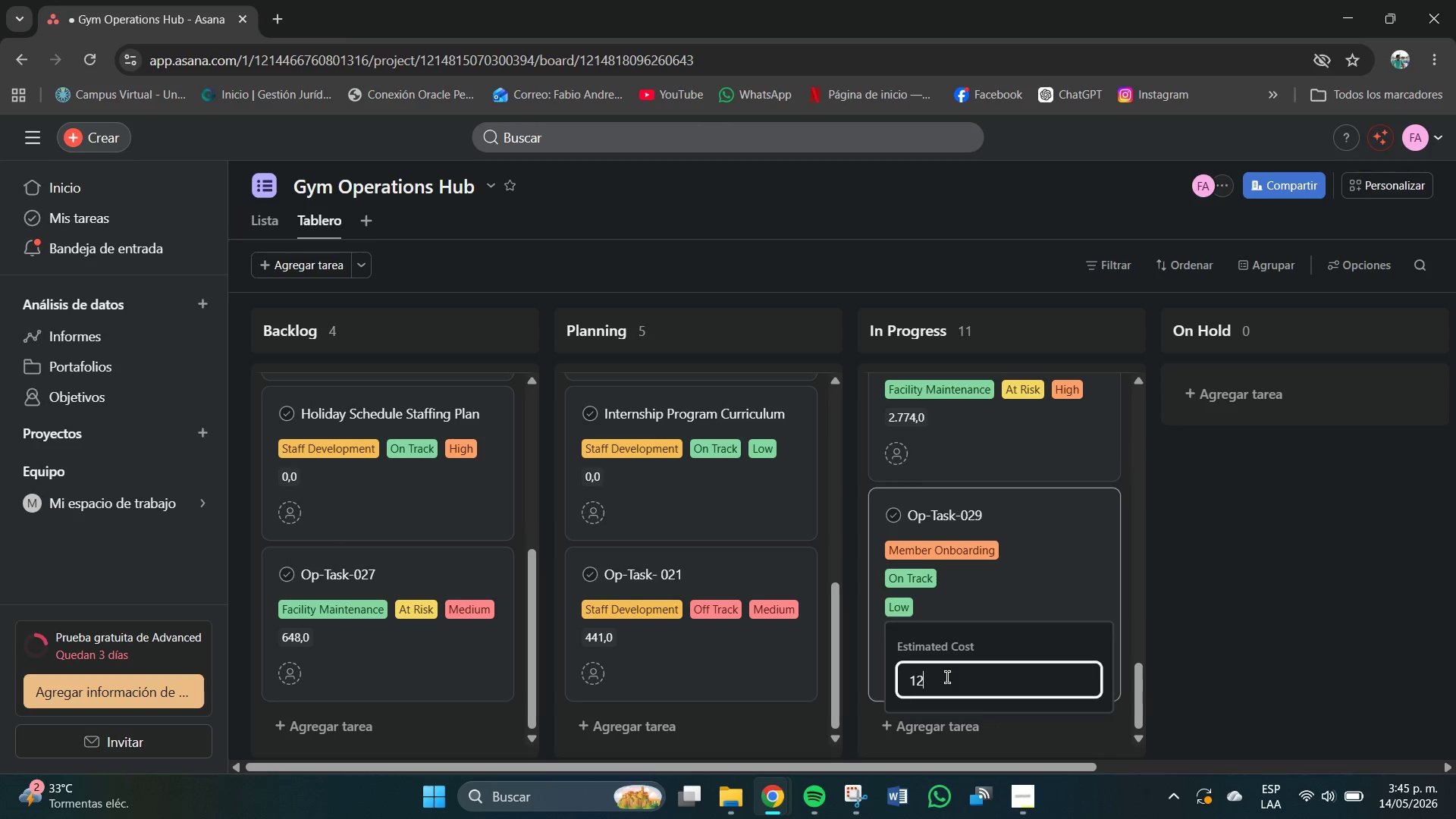 
key(Numpad2)
 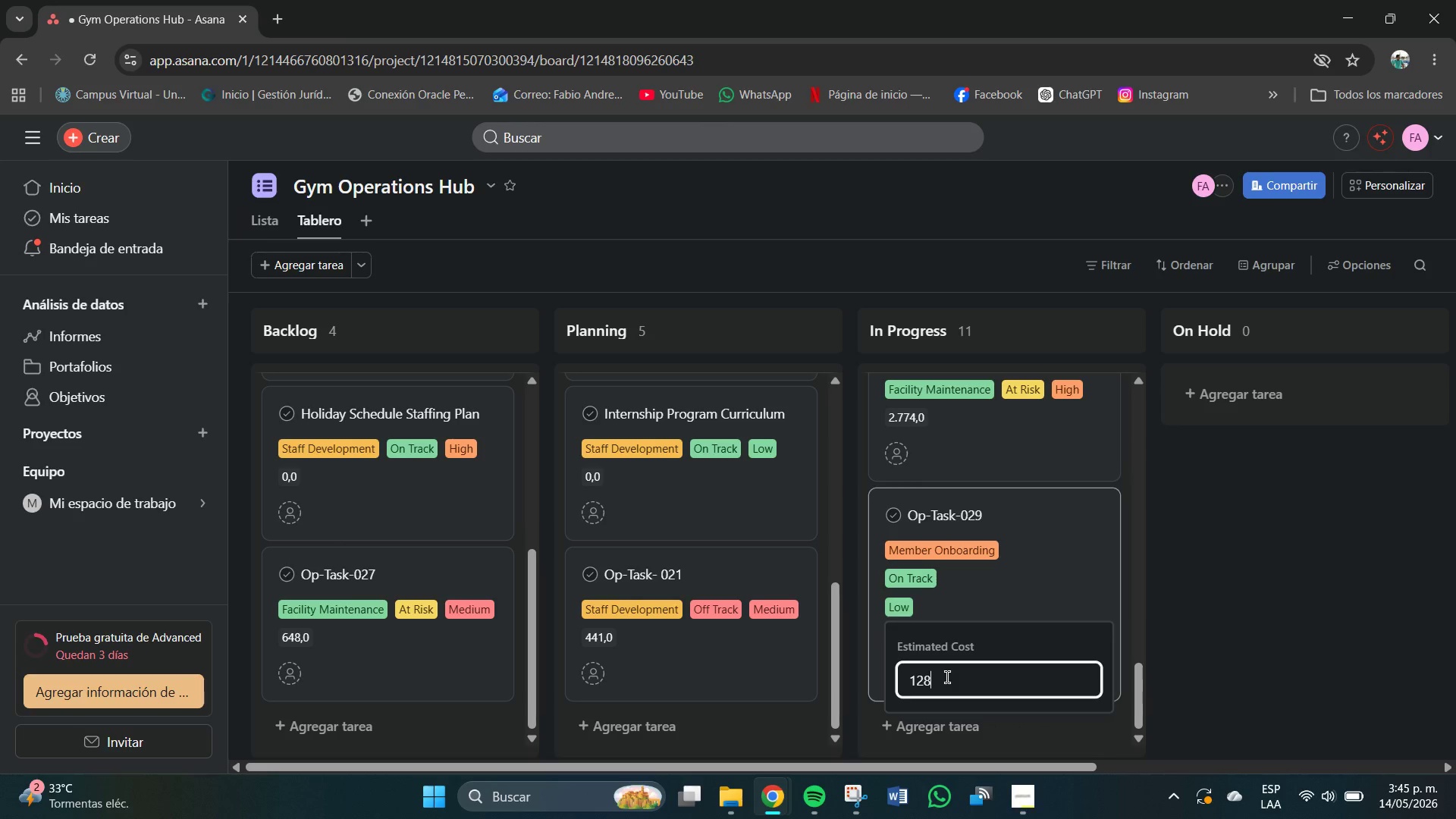 
key(Numpad8)
 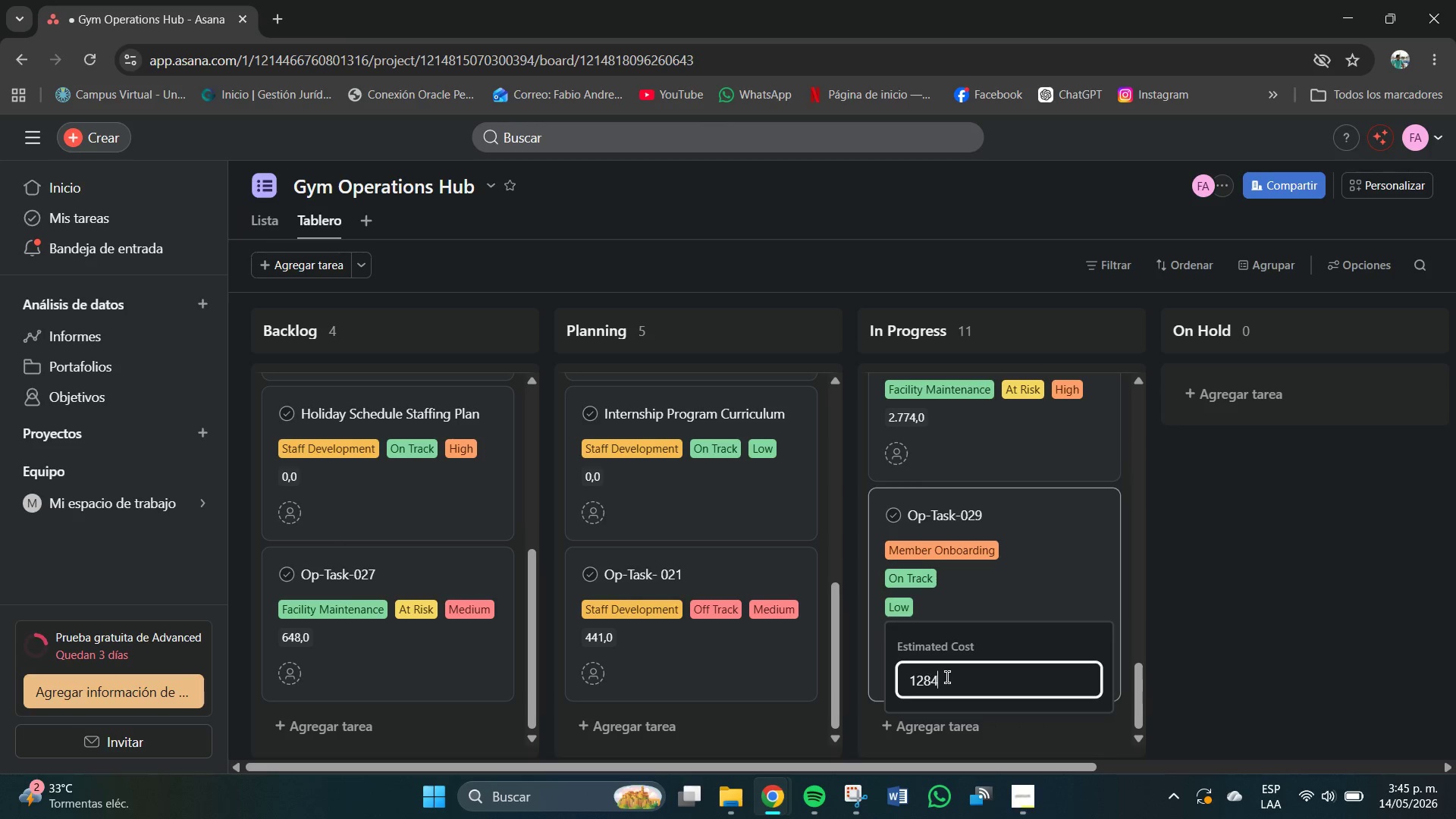 
key(Numpad4)
 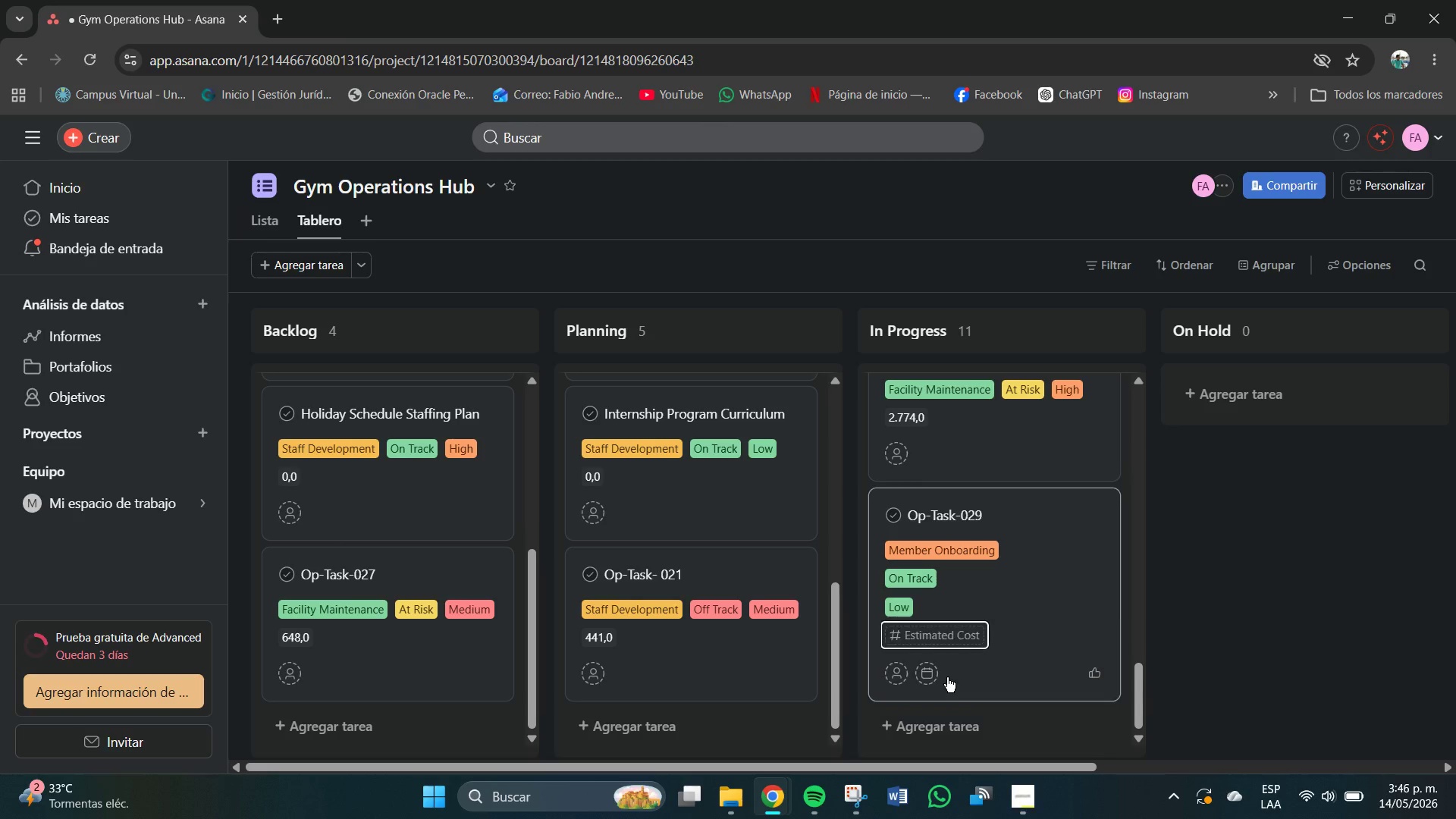 
key(NumpadEnter)
 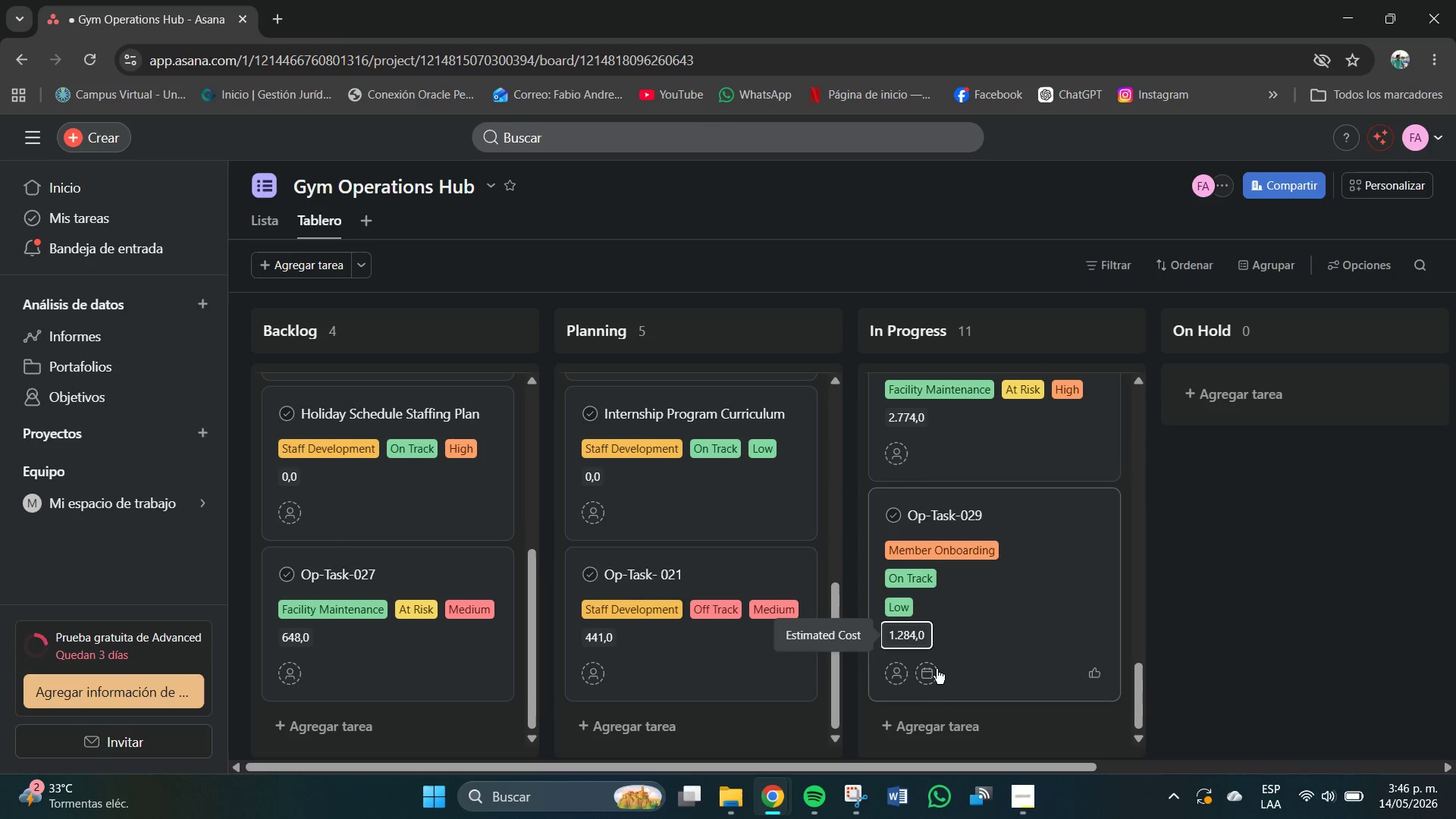 
scroll: coordinate [934, 669], scroll_direction: down, amount: 2.0
 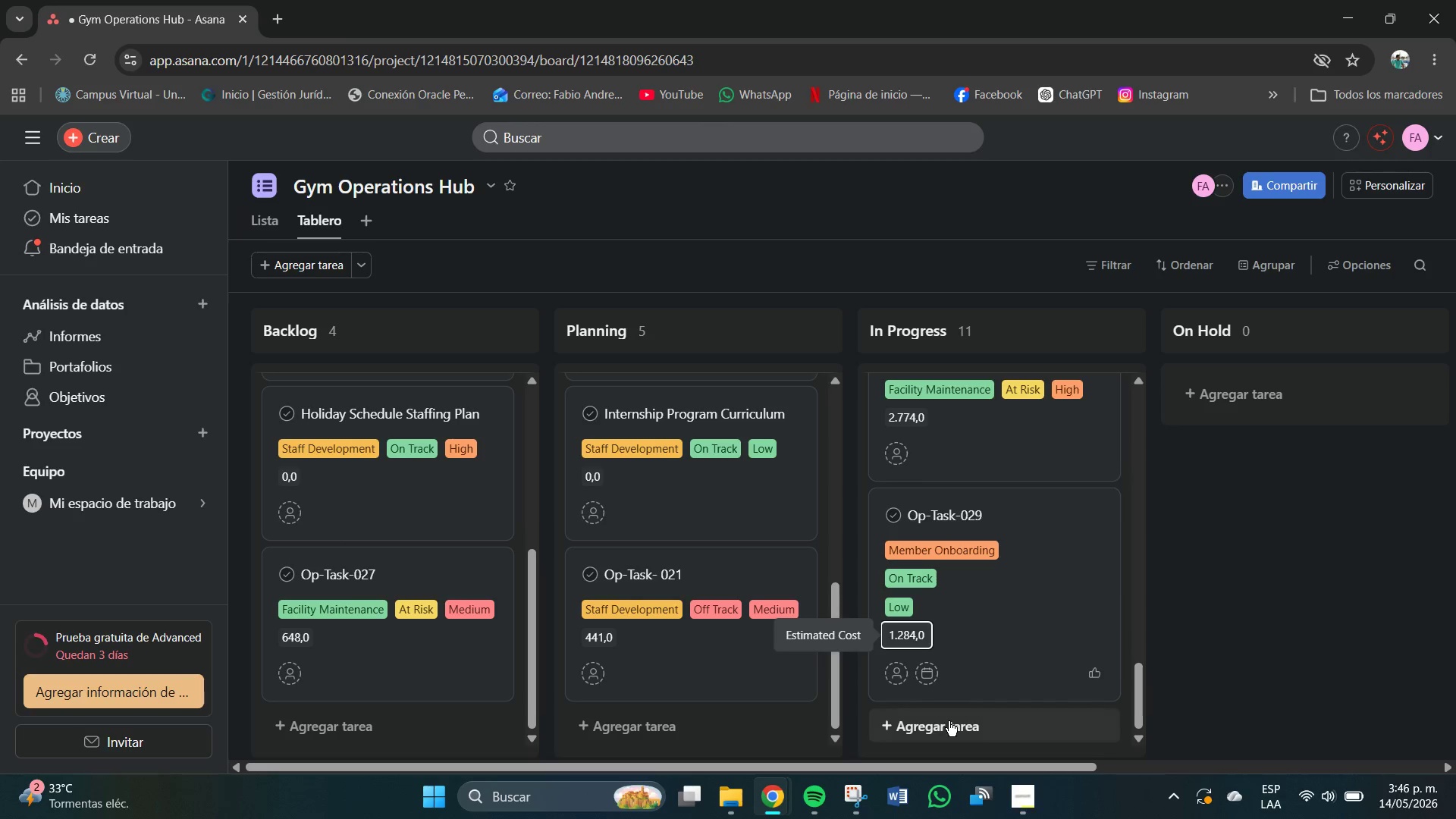 
left_click([947, 721])
 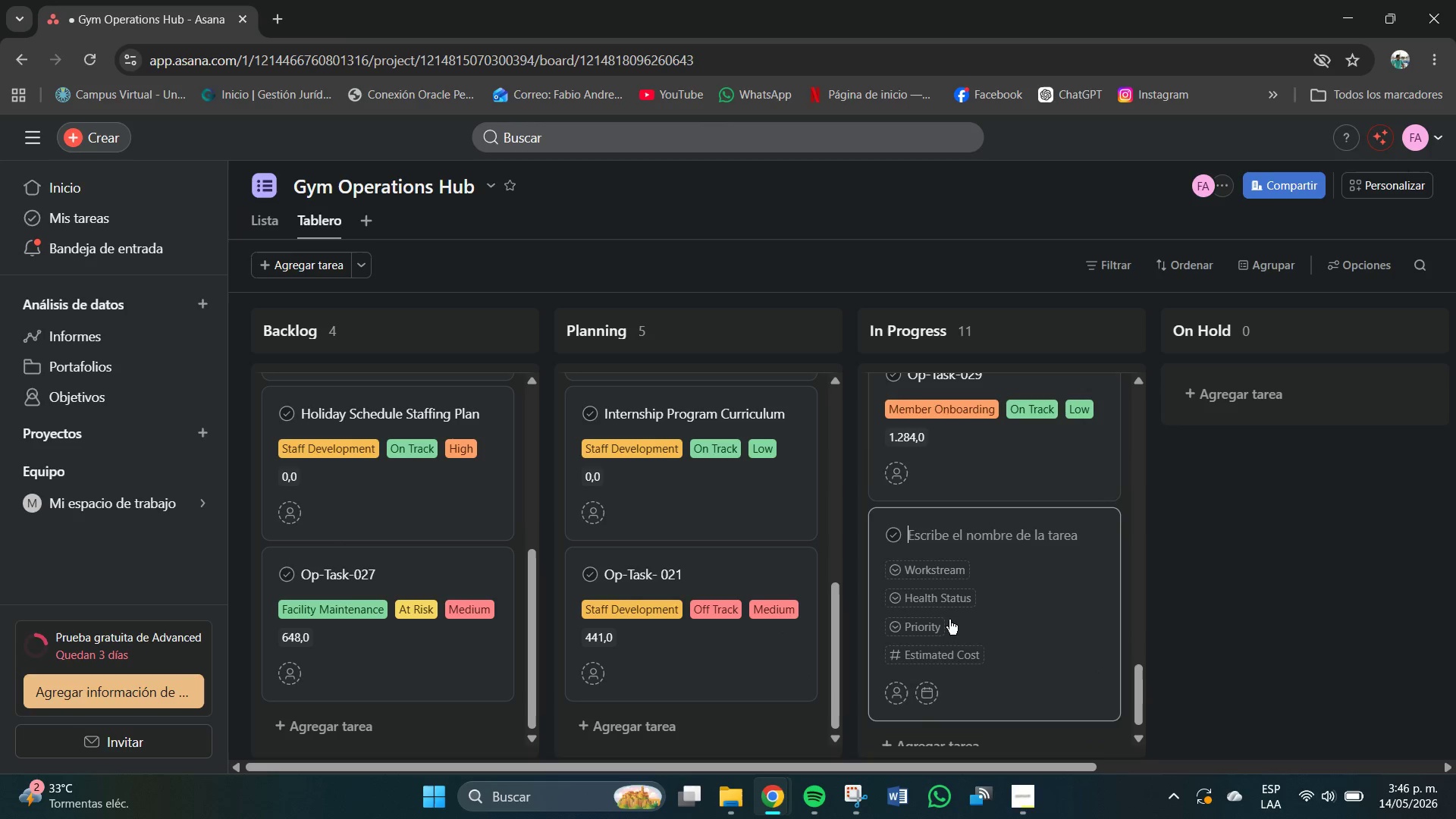 
scroll: coordinate [950, 601], scroll_direction: down, amount: 5.0
 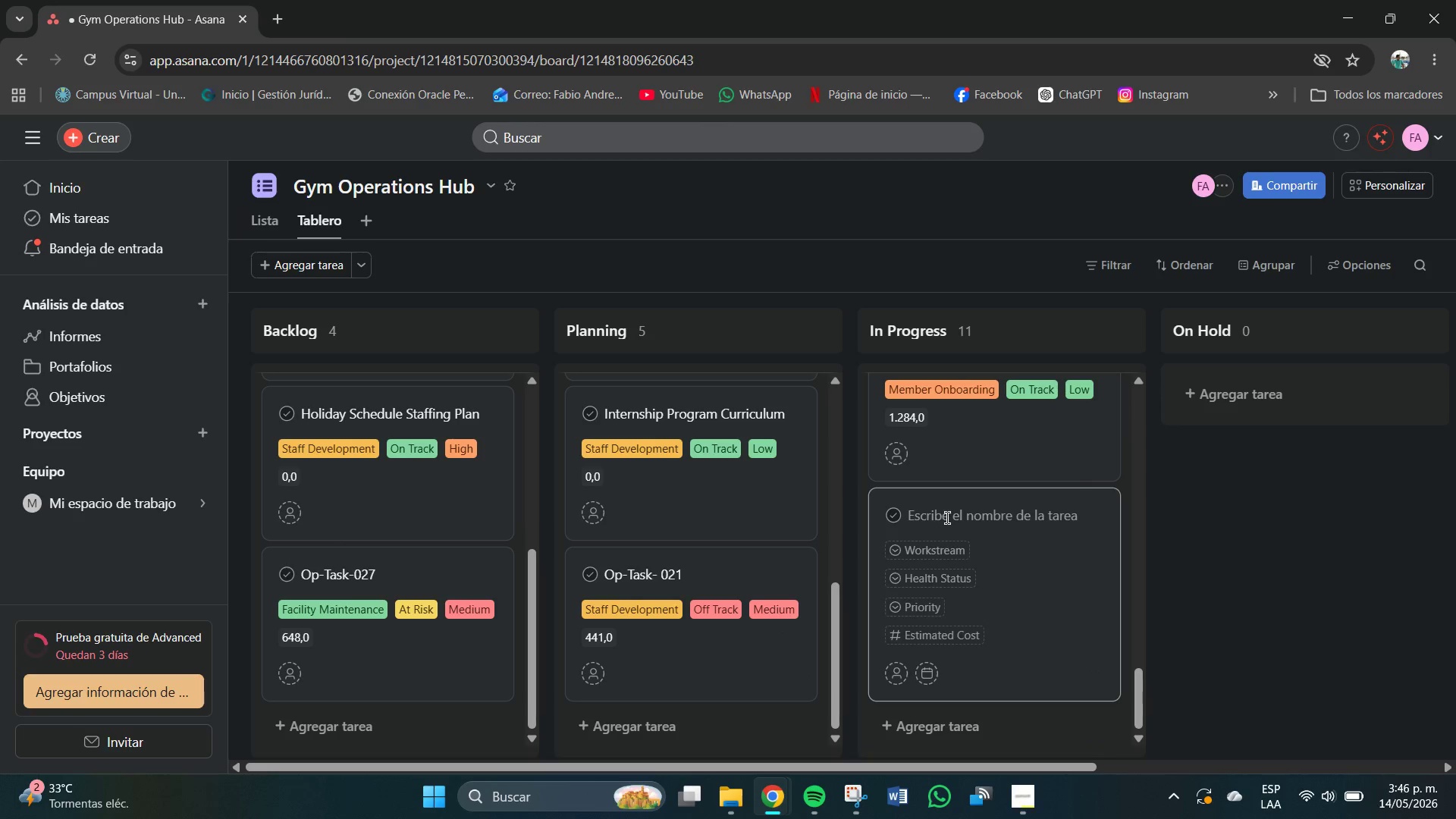 
left_click([947, 518])
 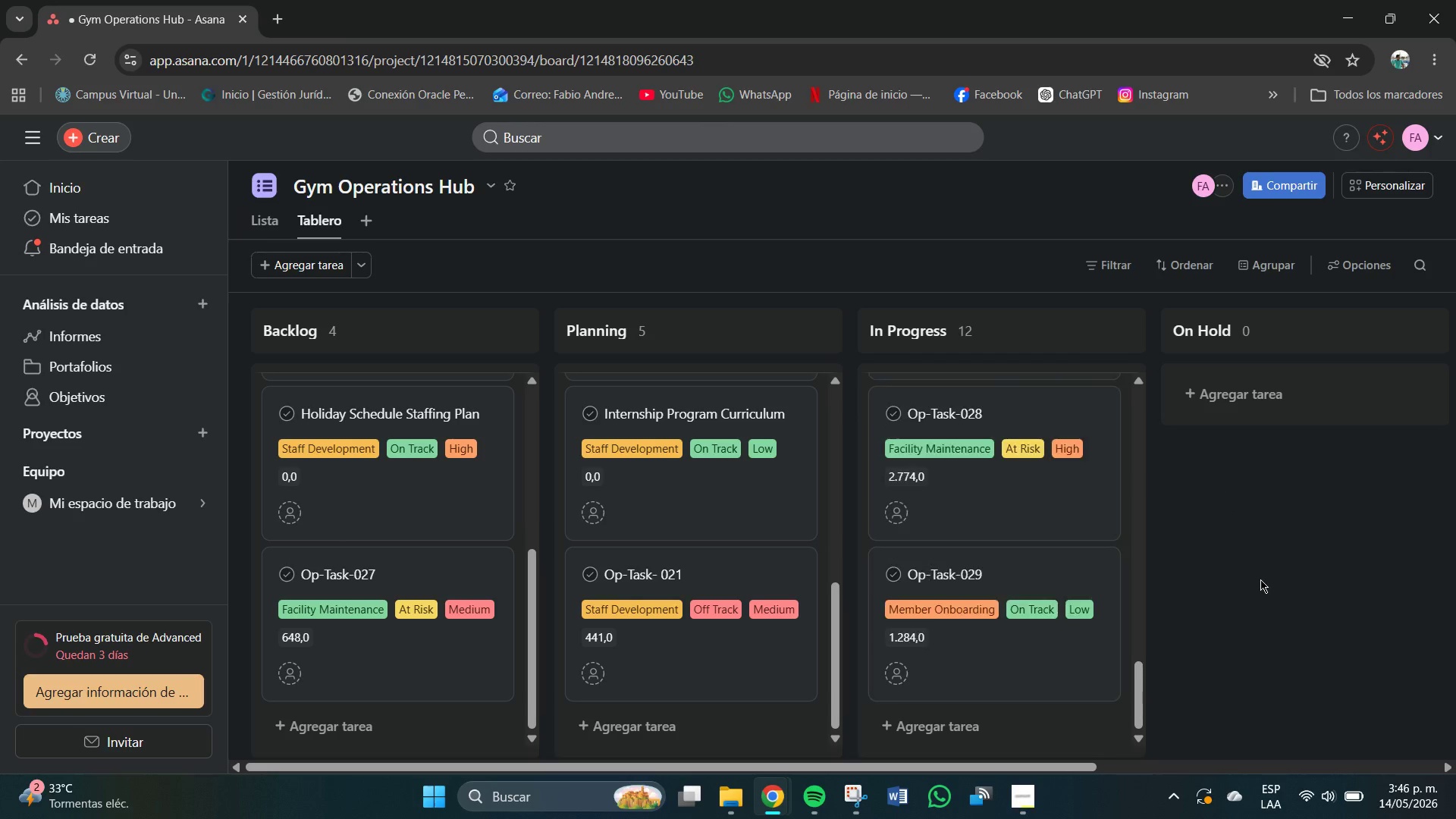 
wait(5.25)
 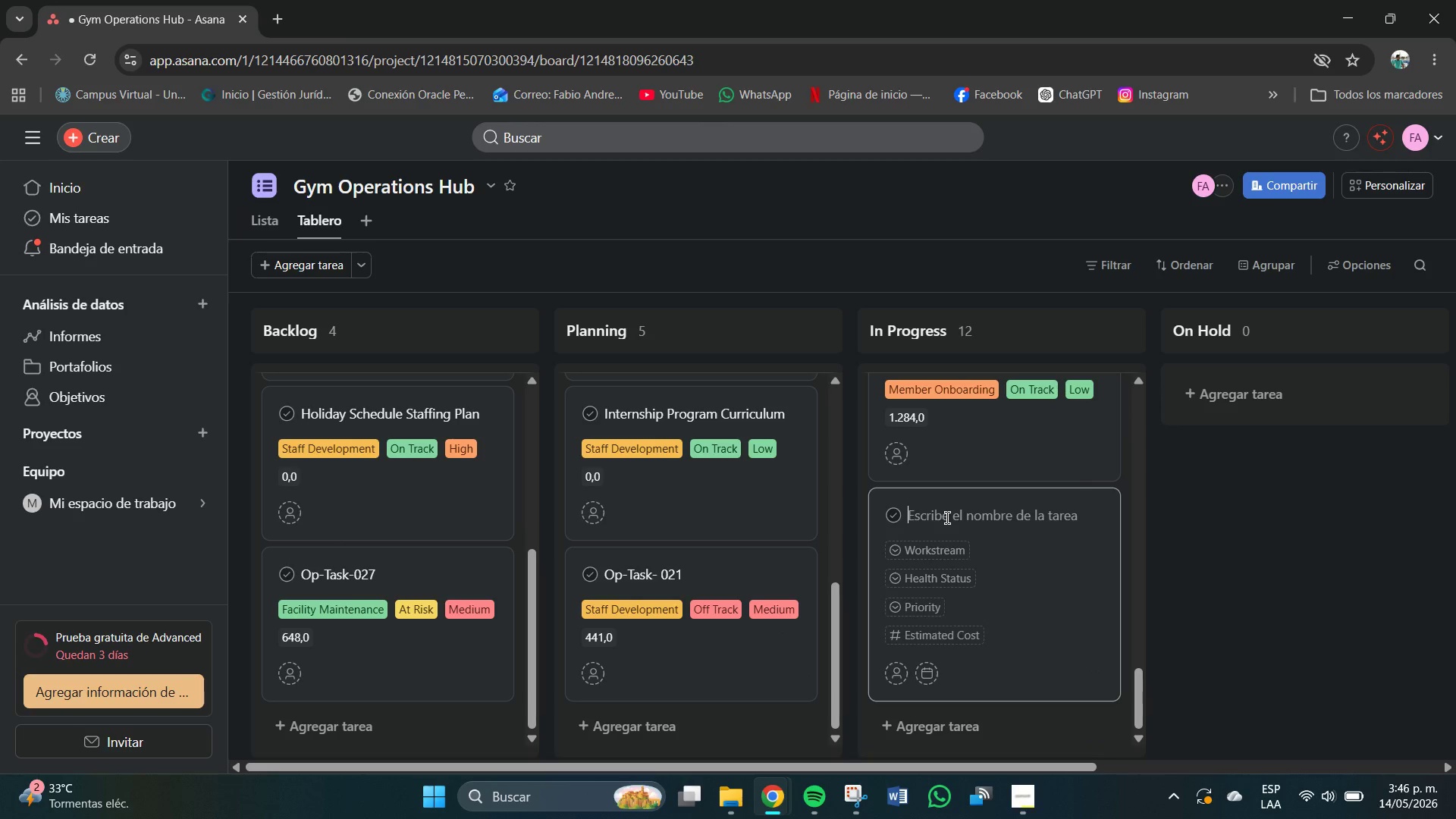 
left_click_drag(start_coordinate=[1038, 768], to_coordinate=[1182, 770])
 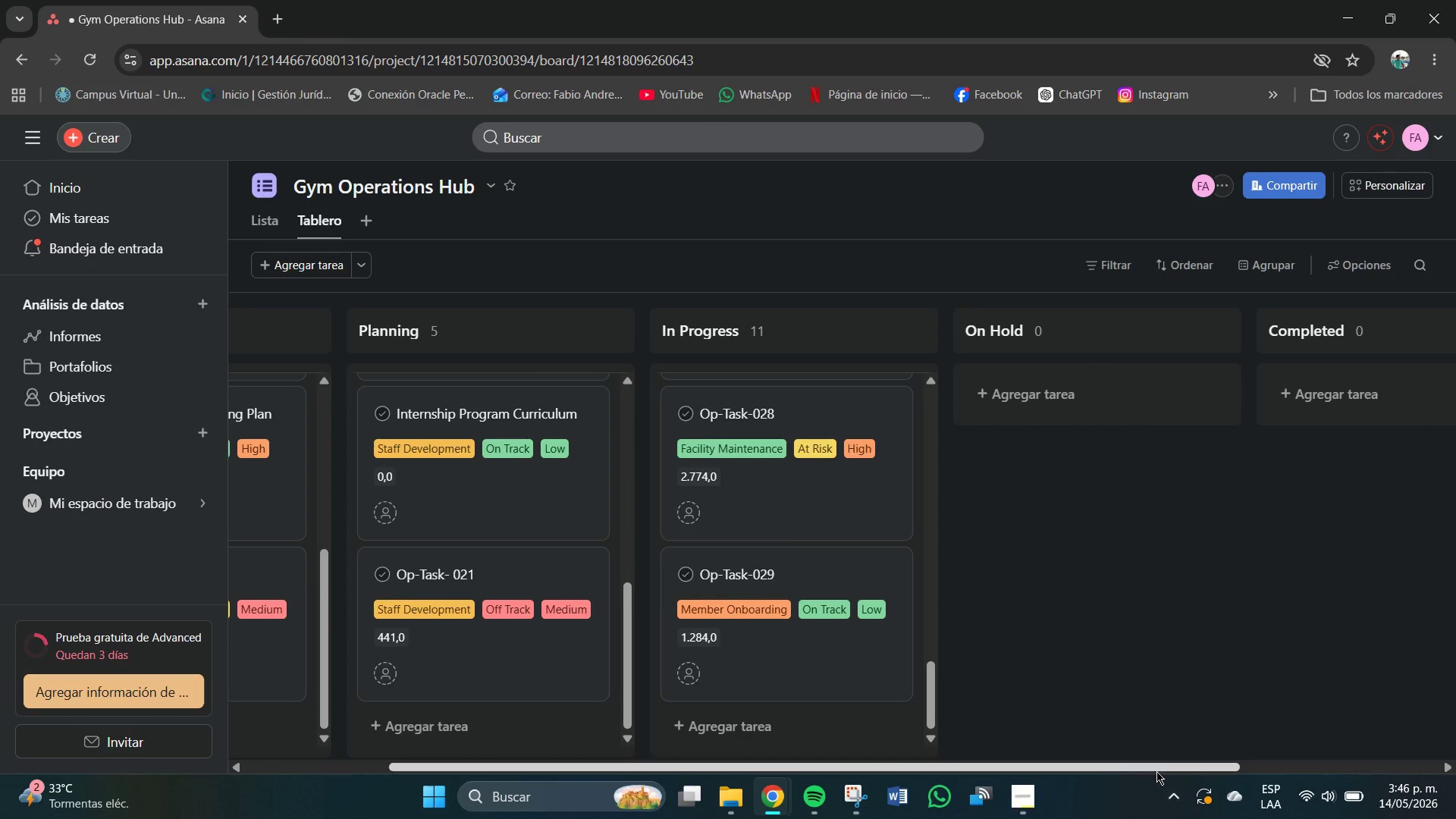 
left_click_drag(start_coordinate=[1161, 762], to_coordinate=[1249, 754])
 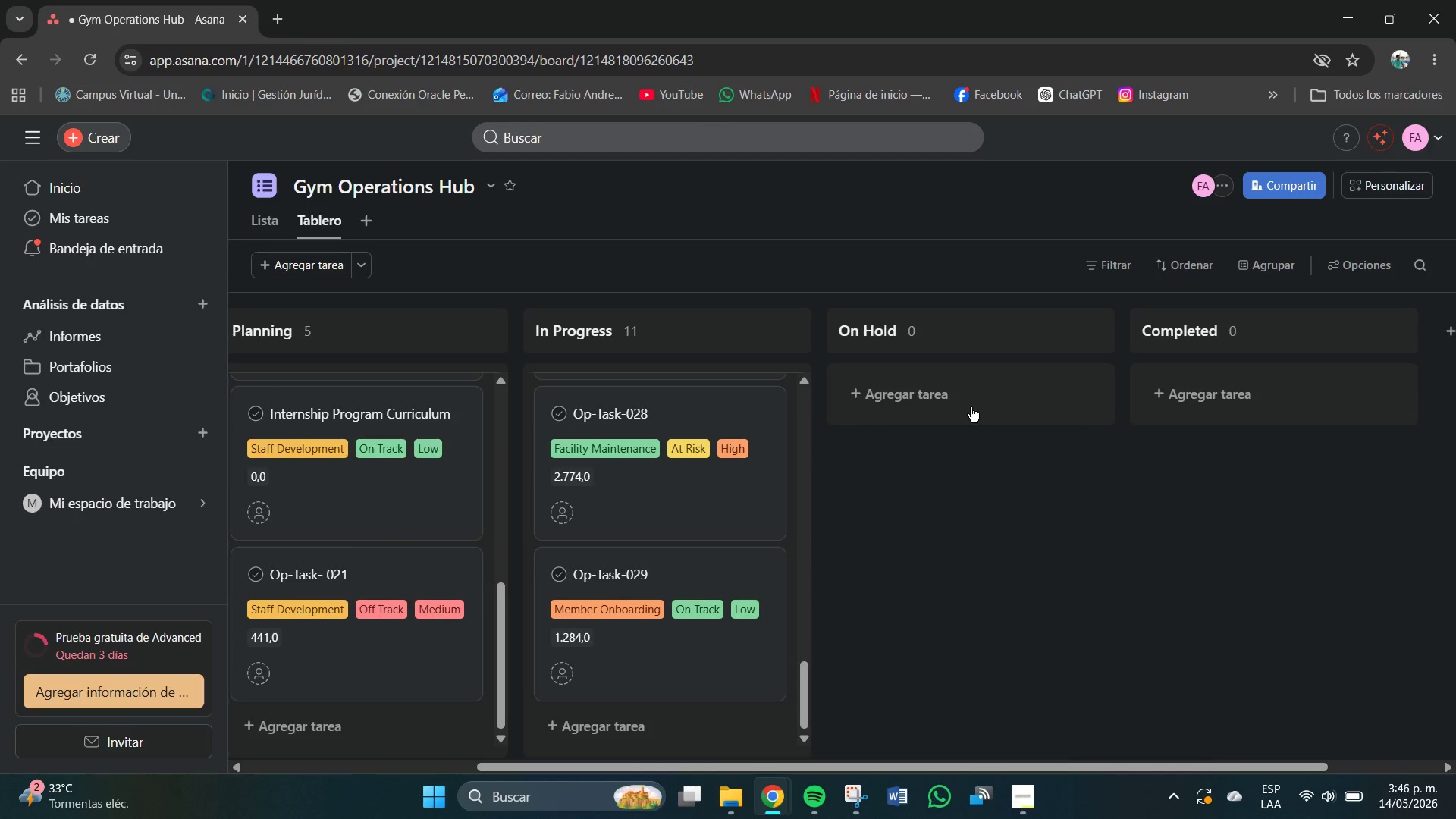 
left_click([968, 402])
 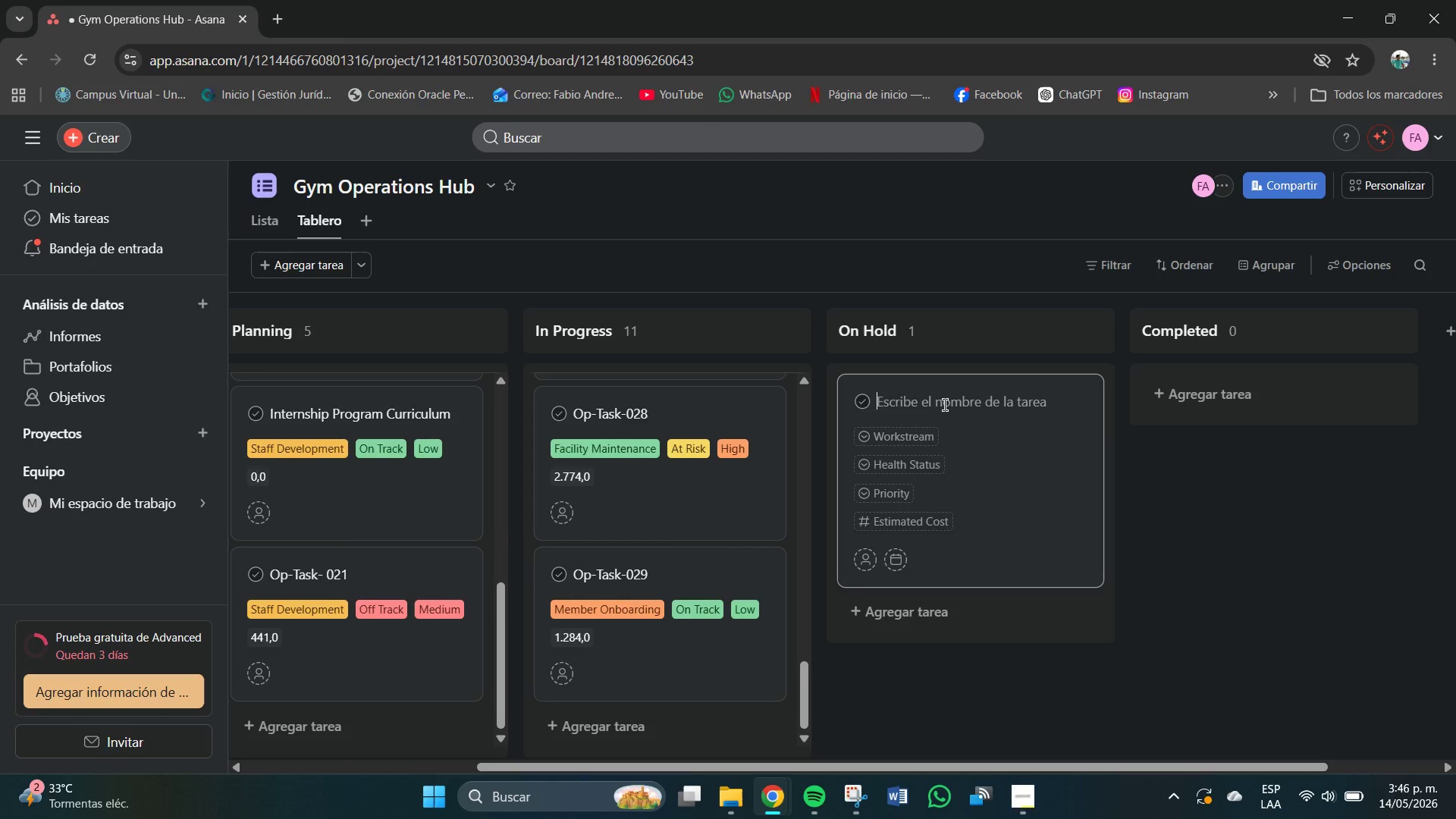 
wait(13.36)
 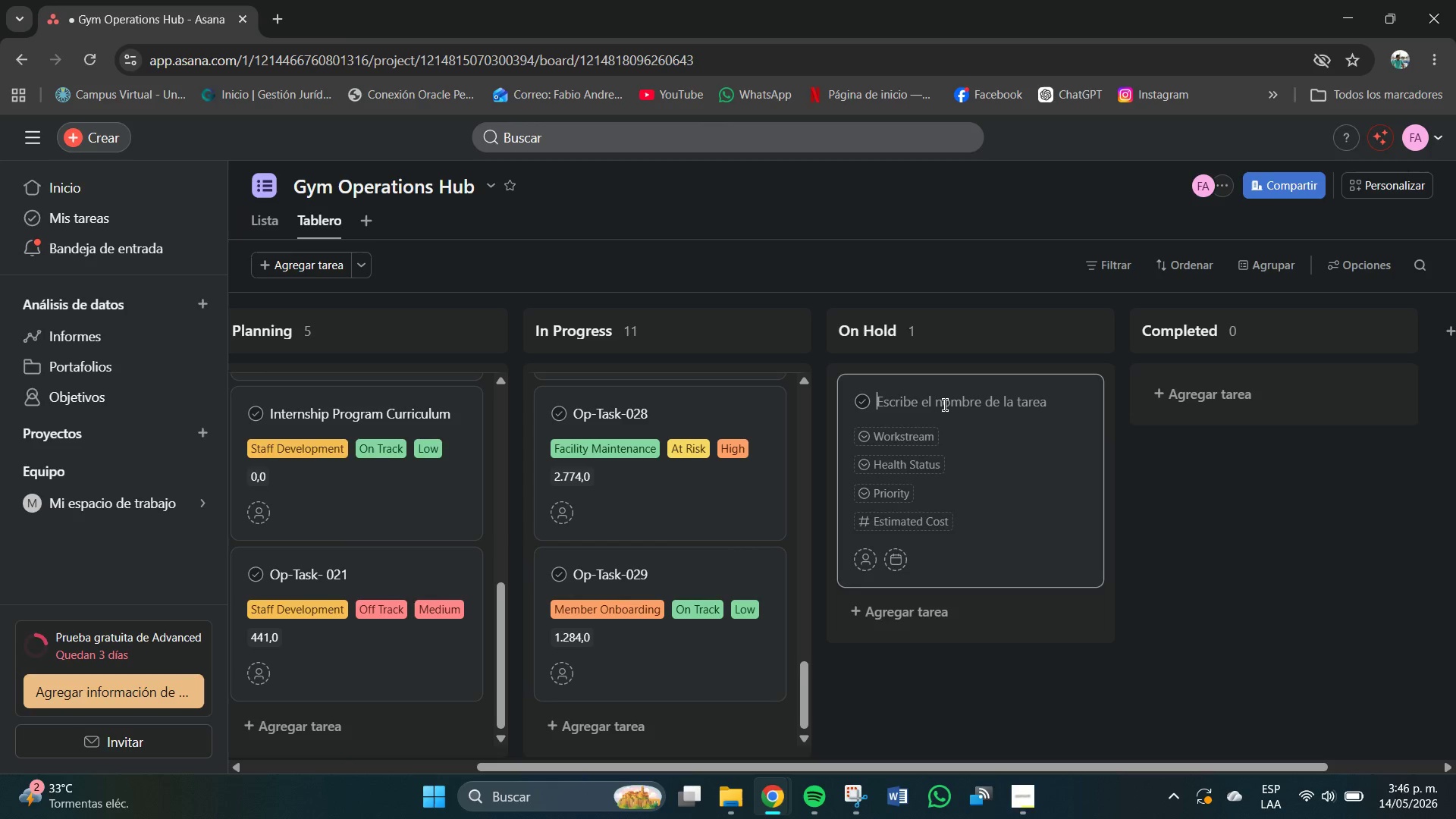 
type(itu)
key(Backspace)
key(Backspace)
key(Backspace)
type(utrio)
key(Backspace)
 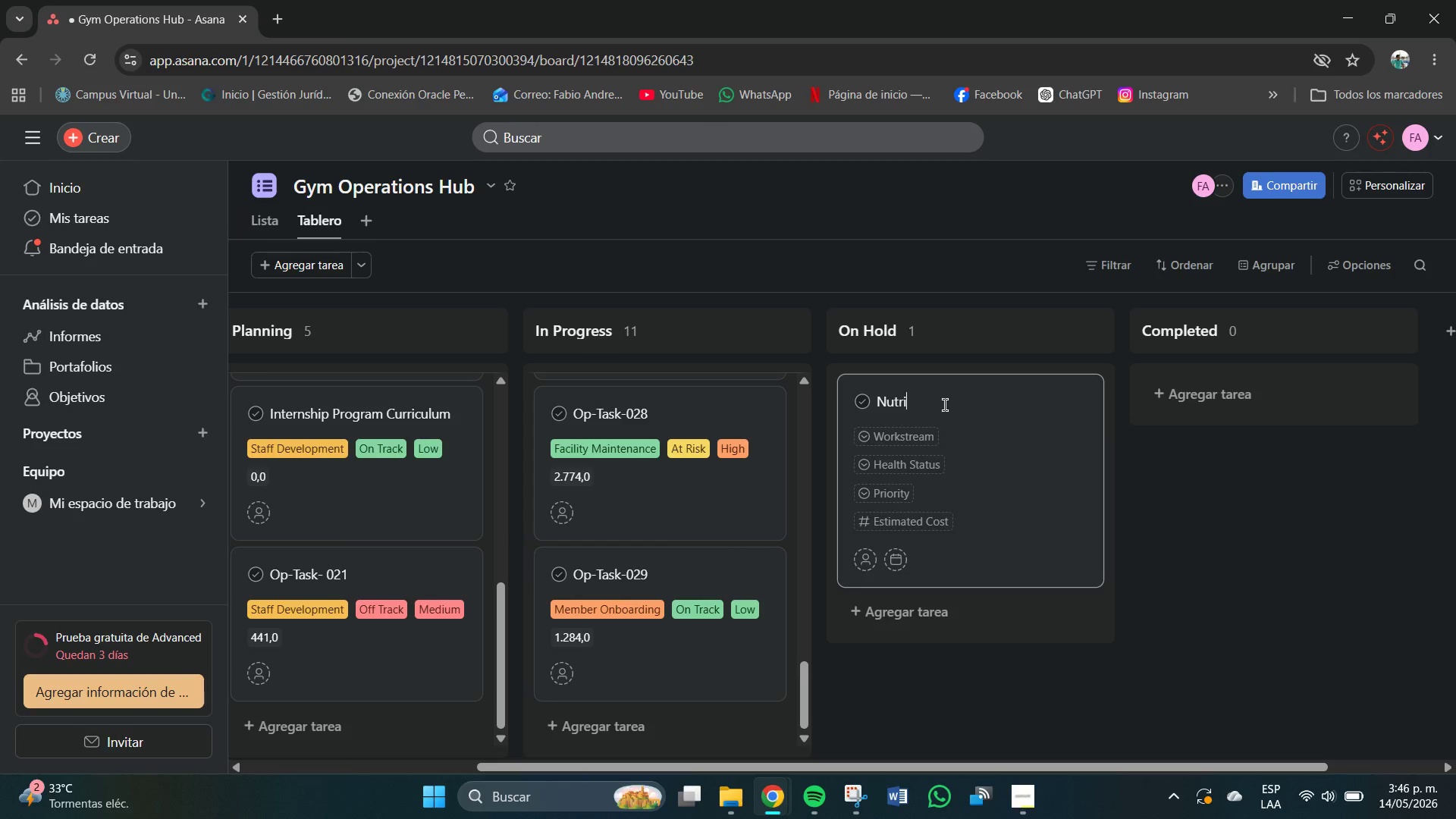 
hold_key(key=N, duration=7.16)
 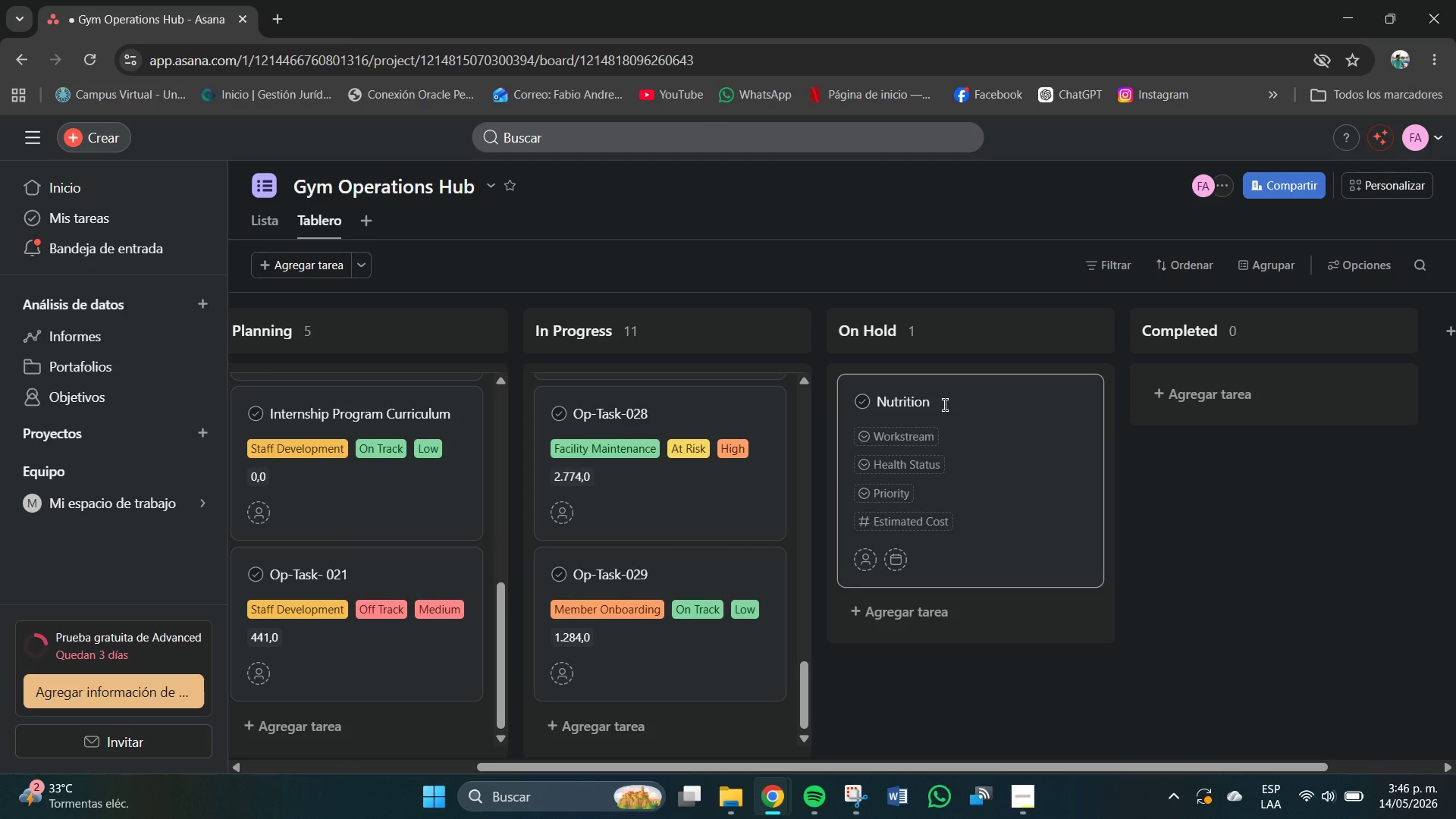 
type(tio Seminar Gust)
key(Backspace)
key(Backspace)
type(est Speaker)
 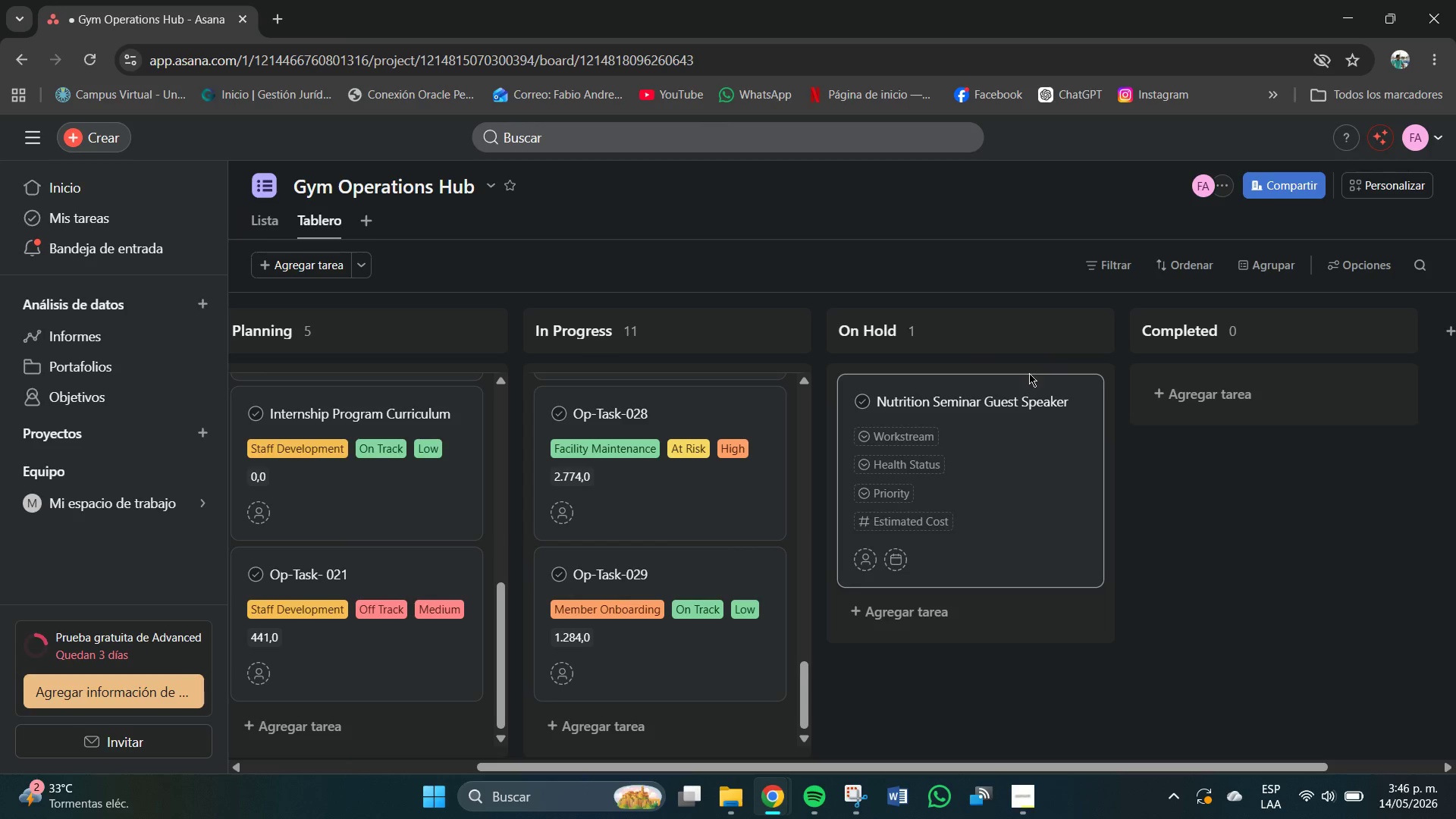 
left_click([905, 438])
 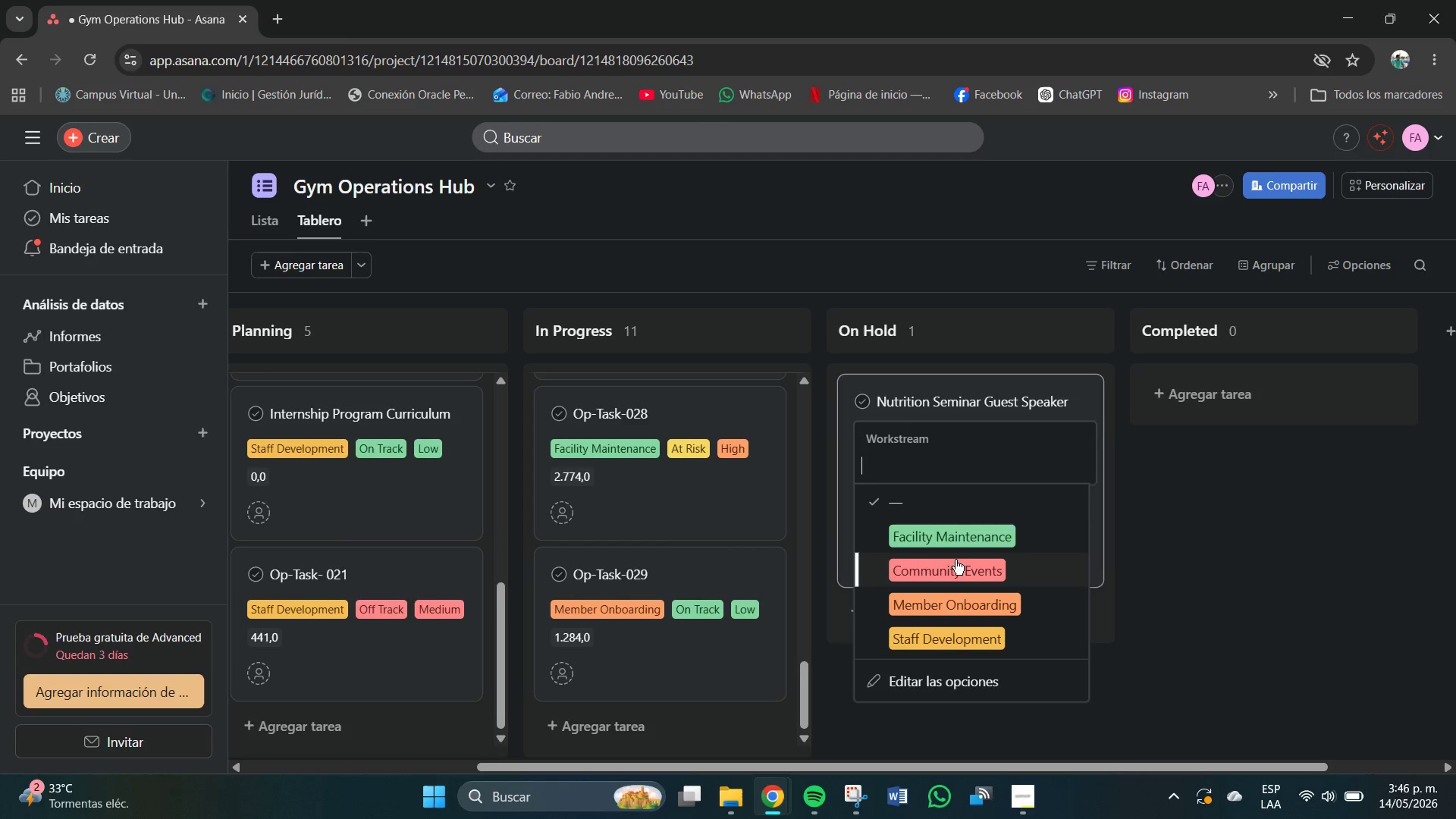 
left_click([960, 573])
 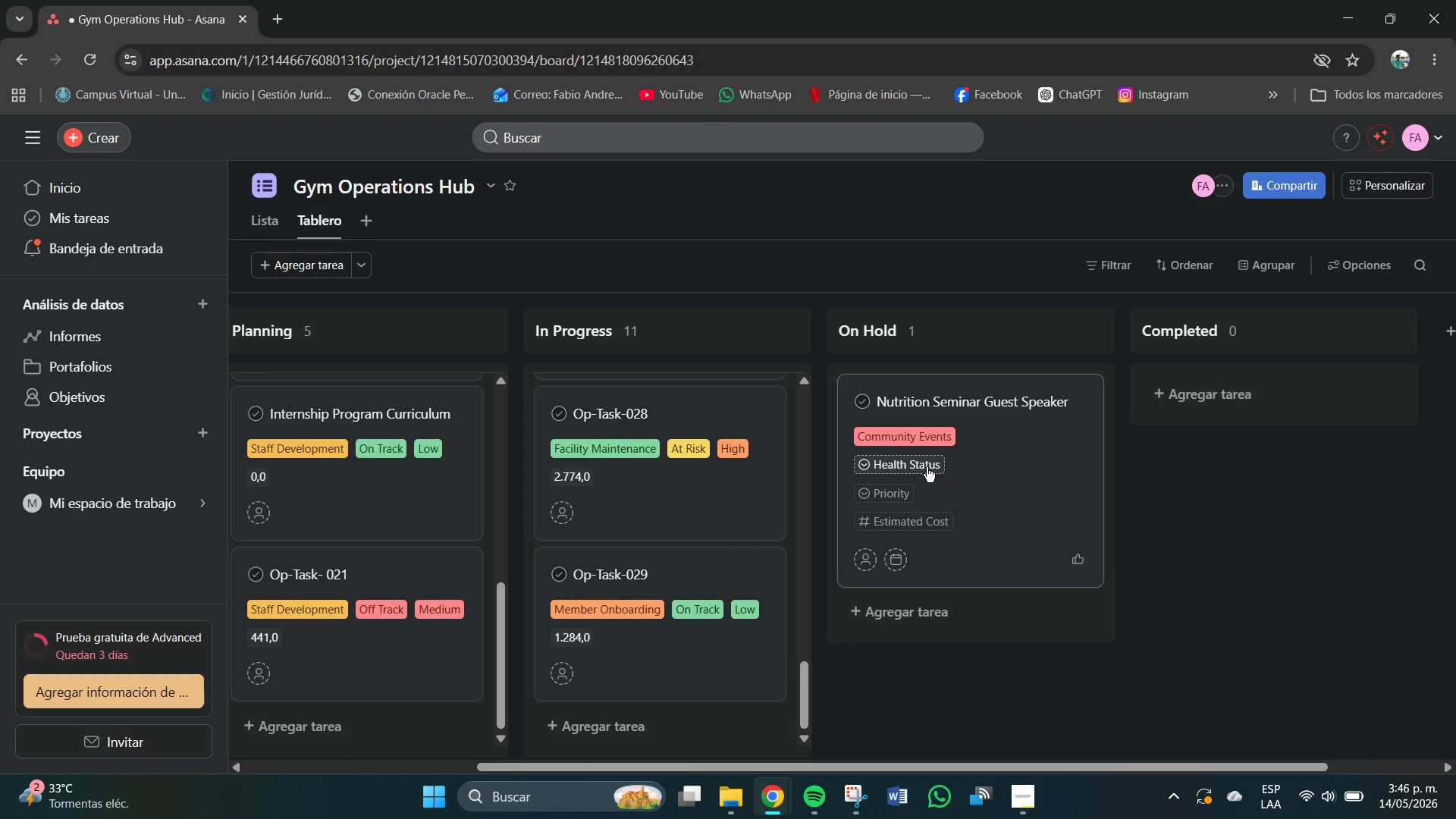 
left_click([927, 466])
 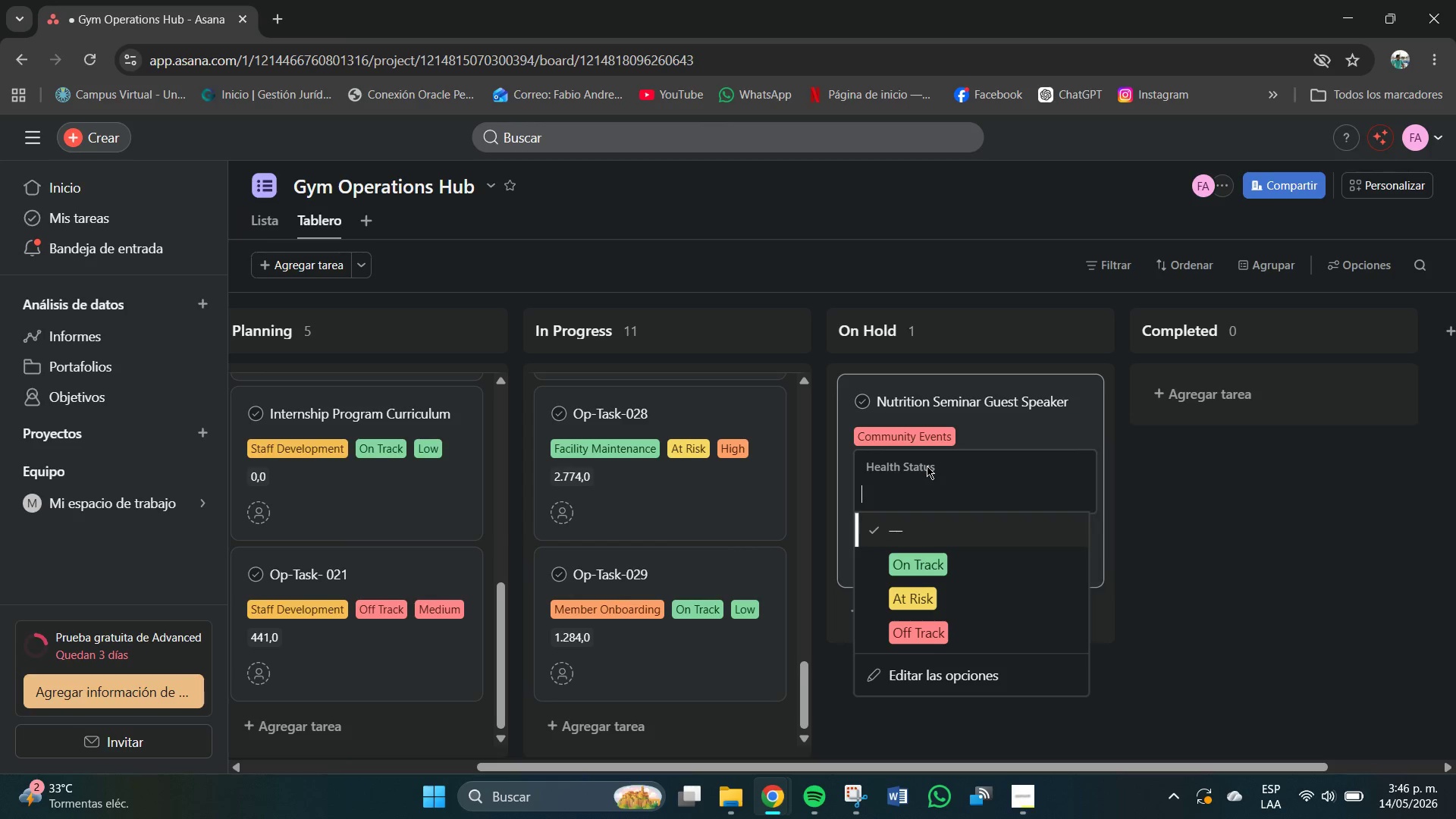 
left_click([924, 632])
 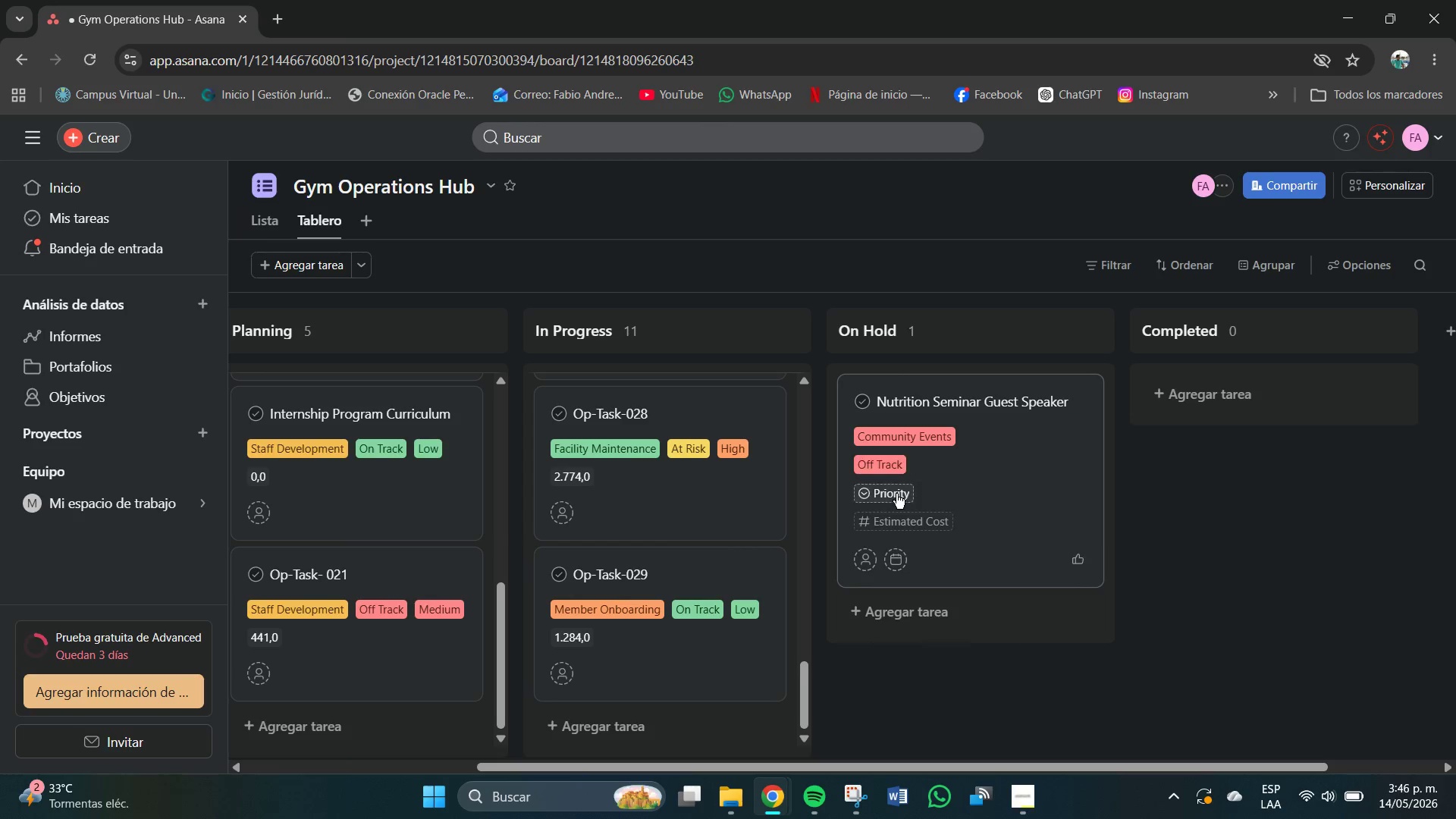 
left_click([896, 494])
 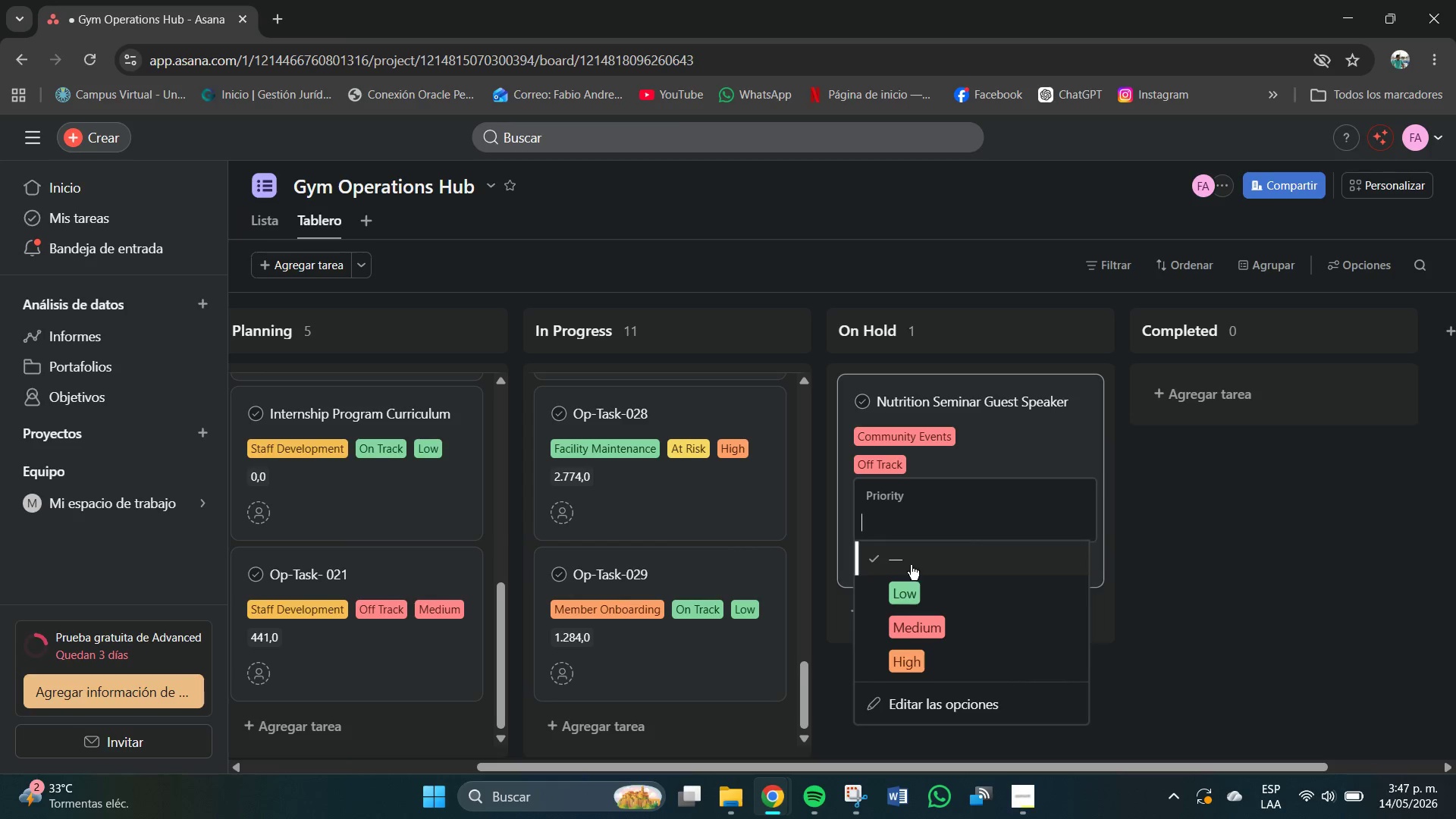 
left_click([920, 619])
 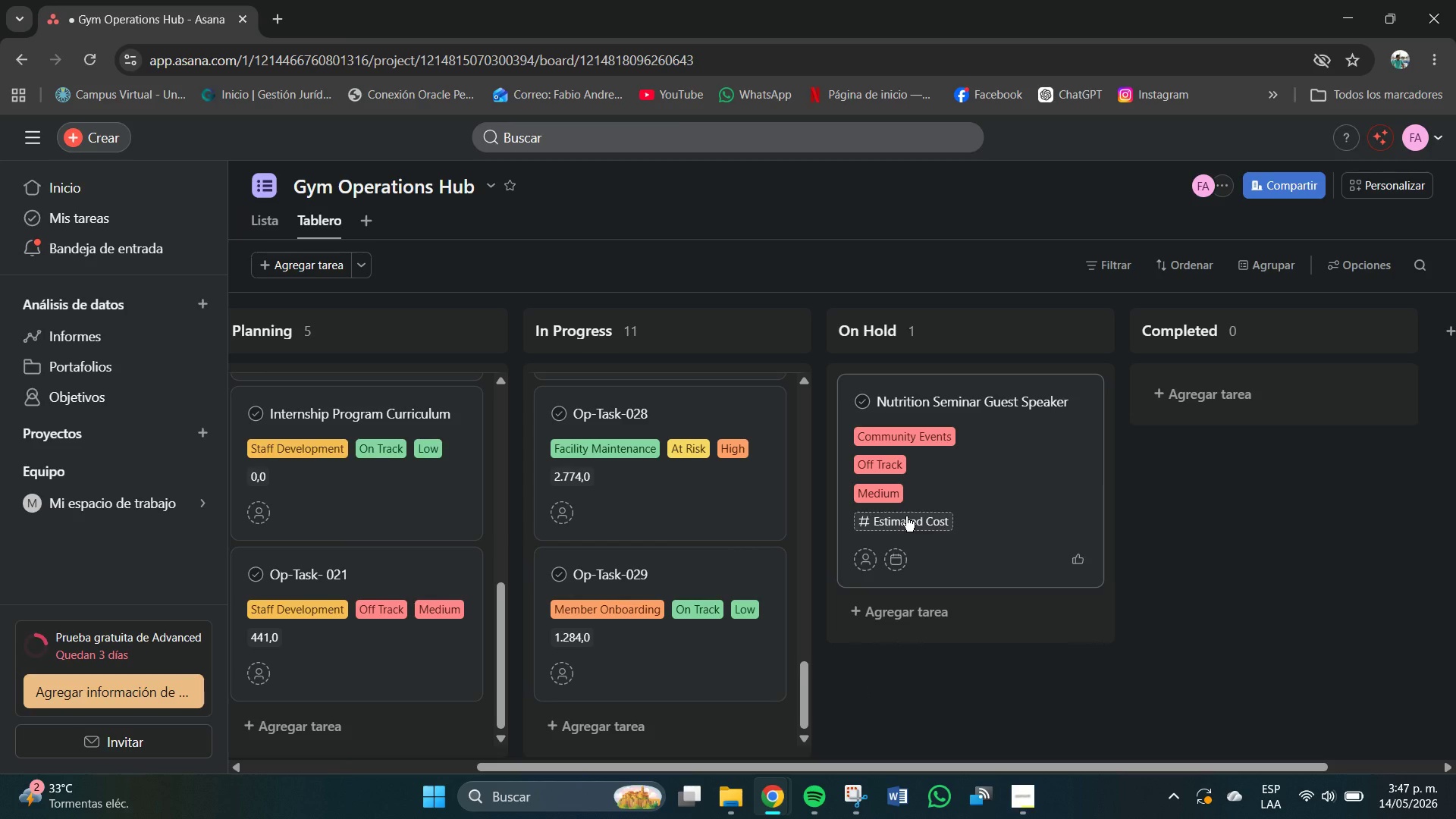 
left_click([906, 516])
 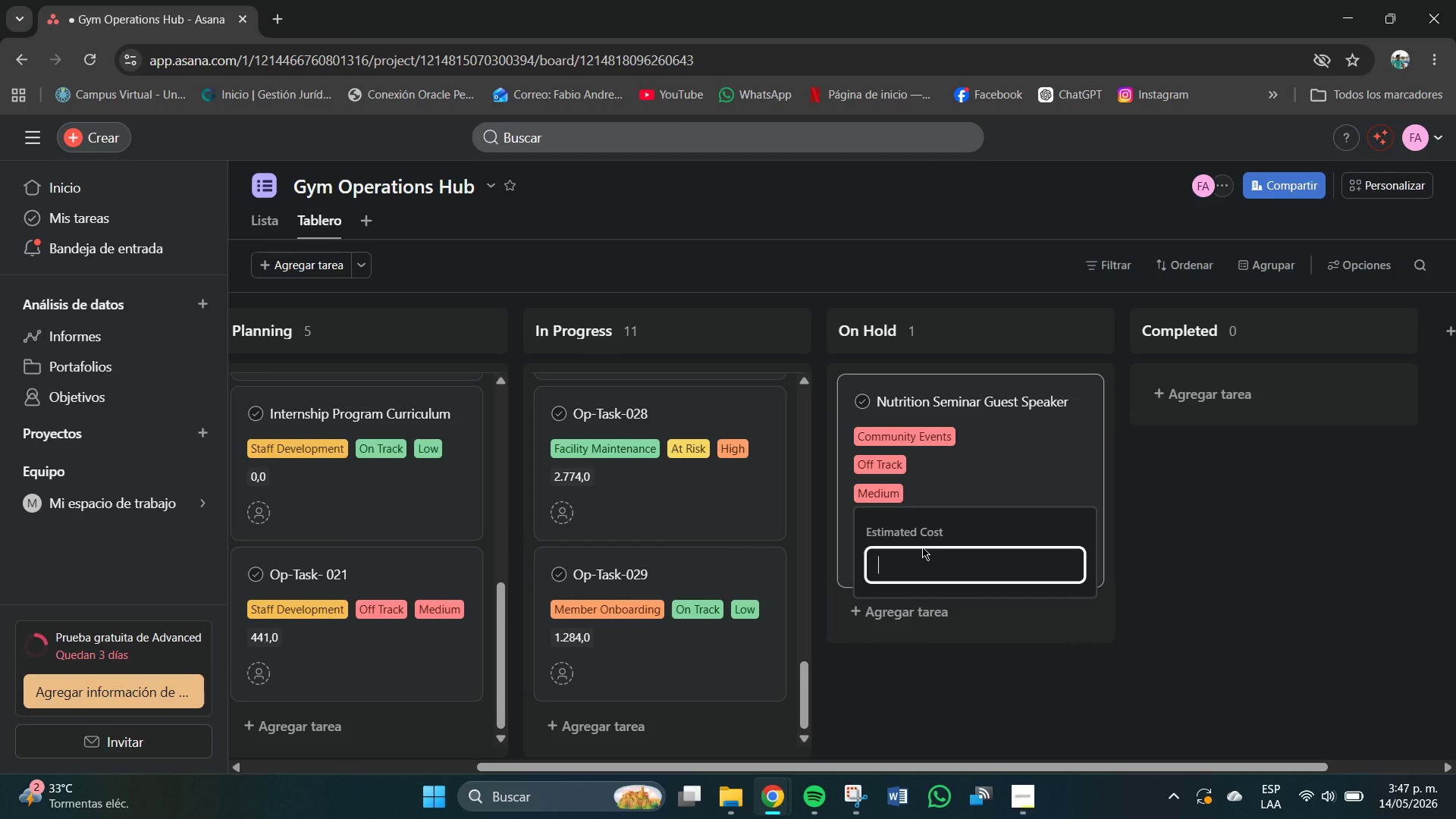 
key(Numpad5)
 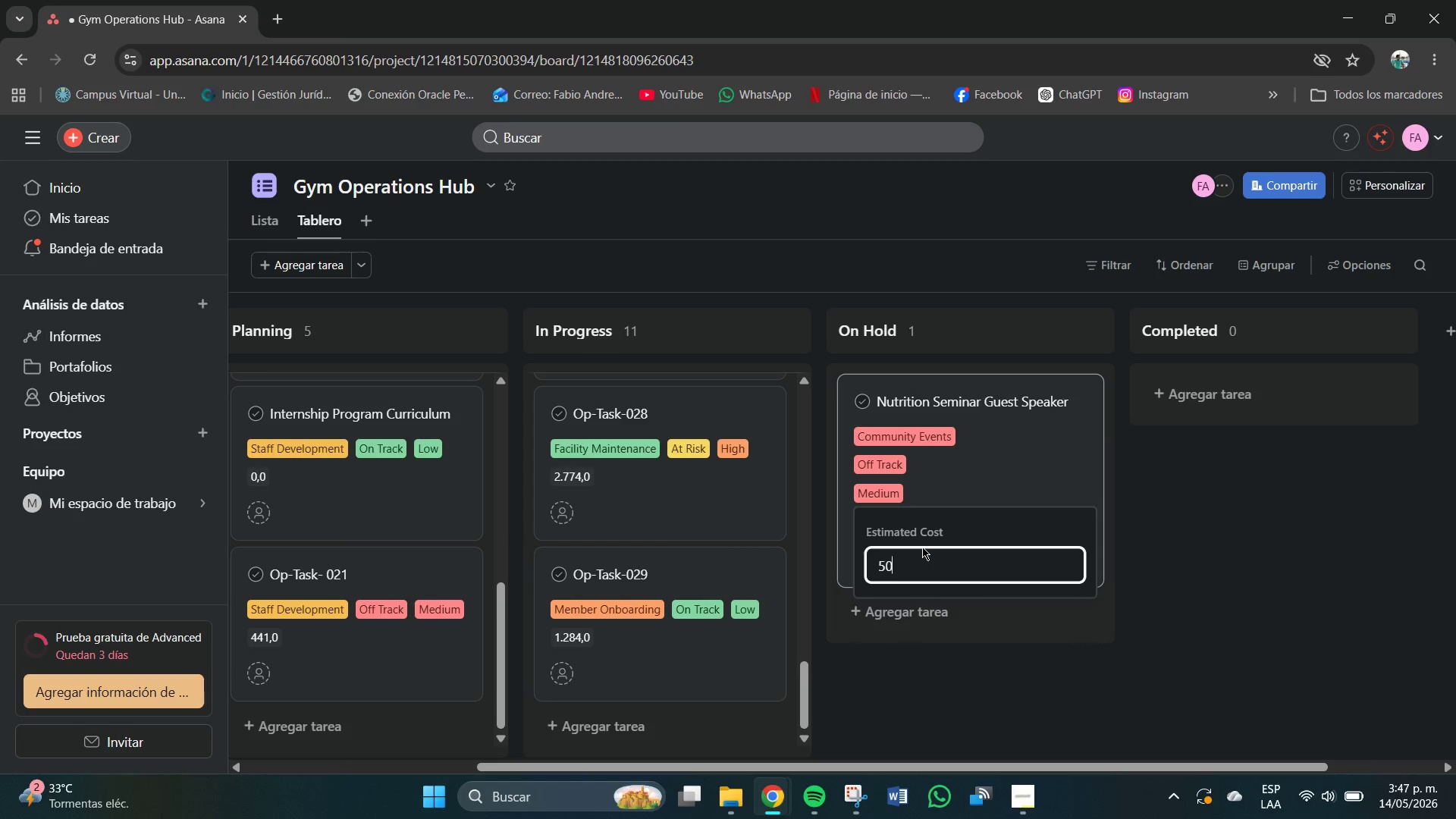 
key(Numpad0)
 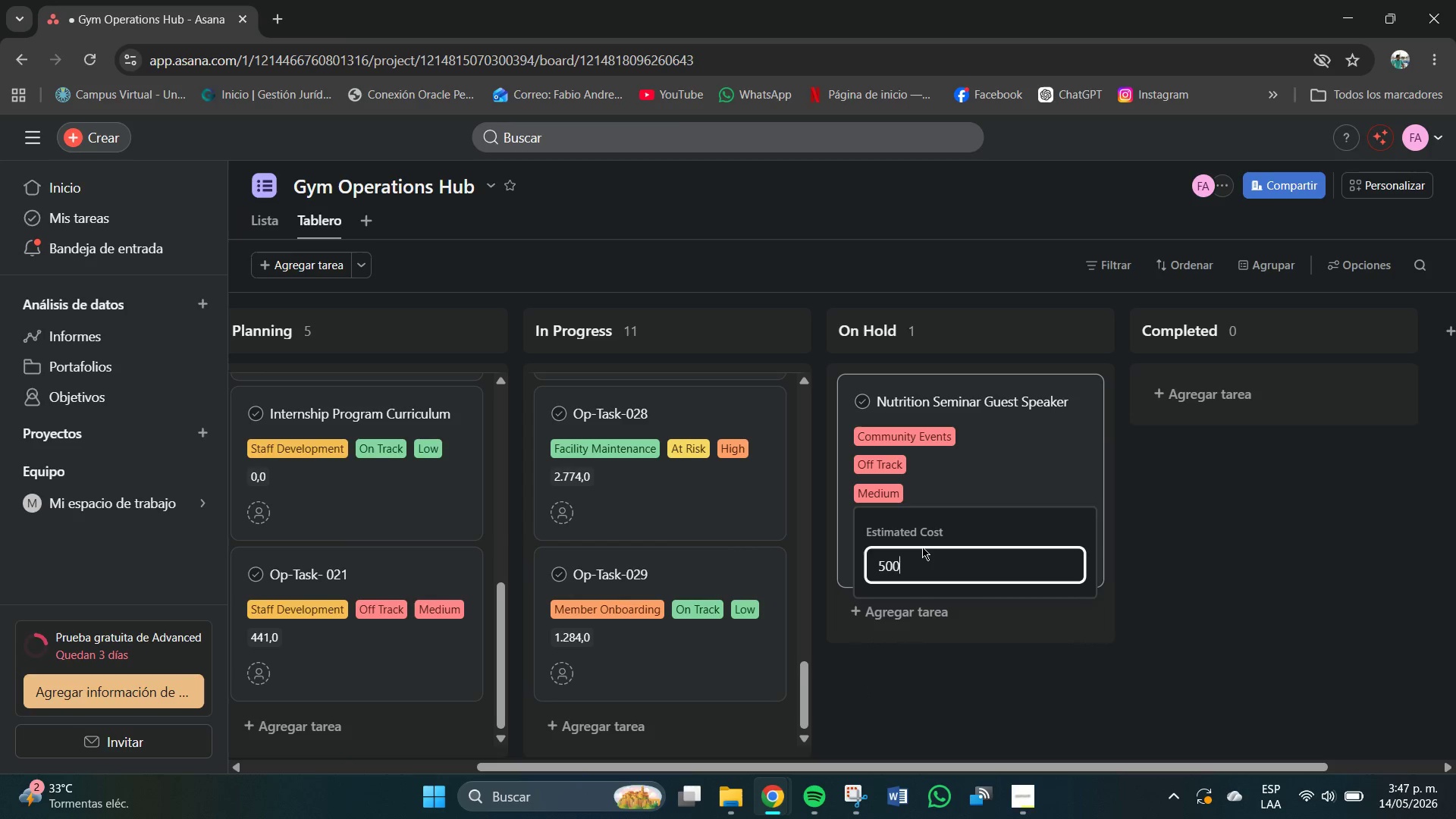 
key(Numpad0)
 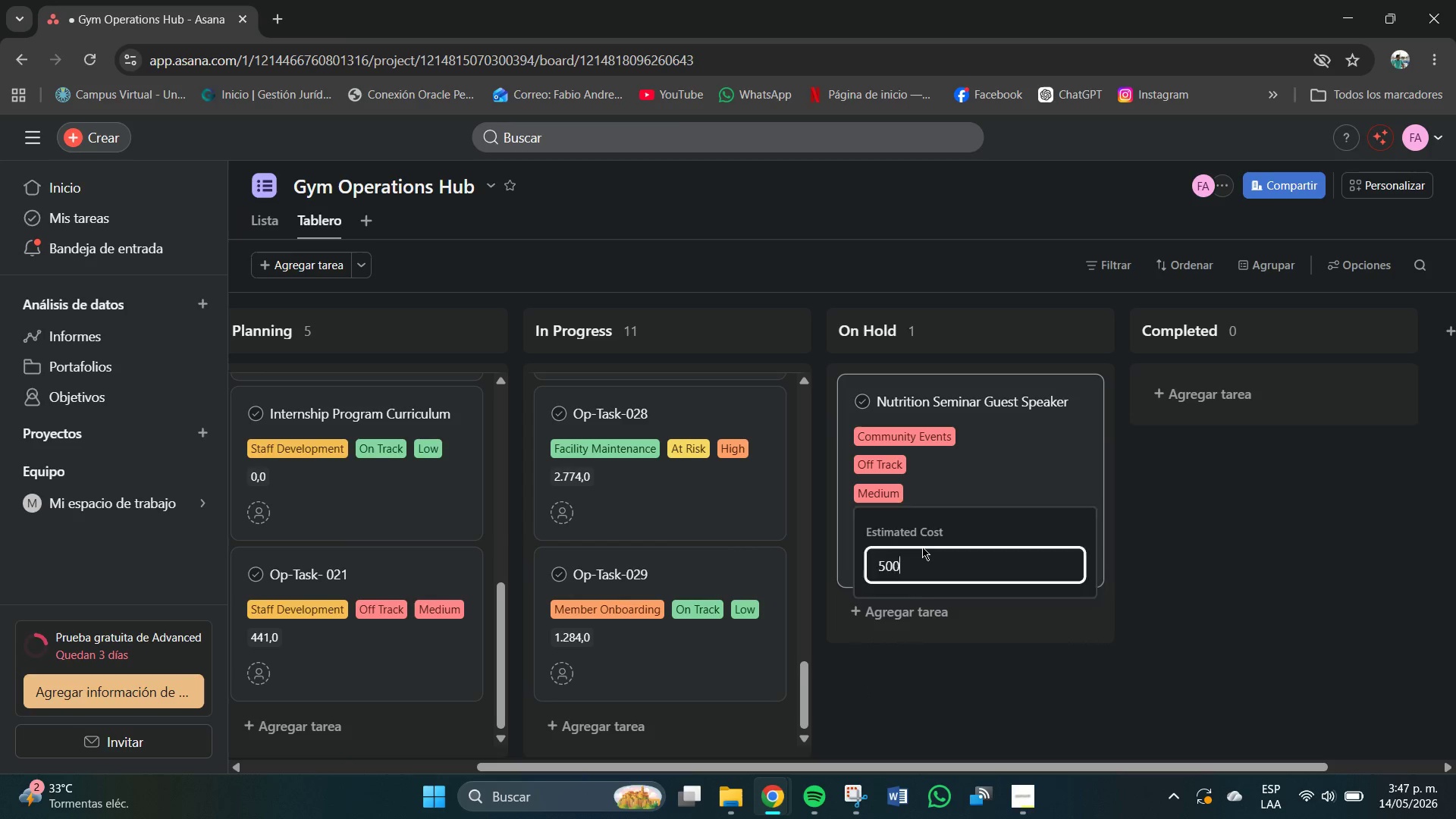 
key(NumpadEnter)
 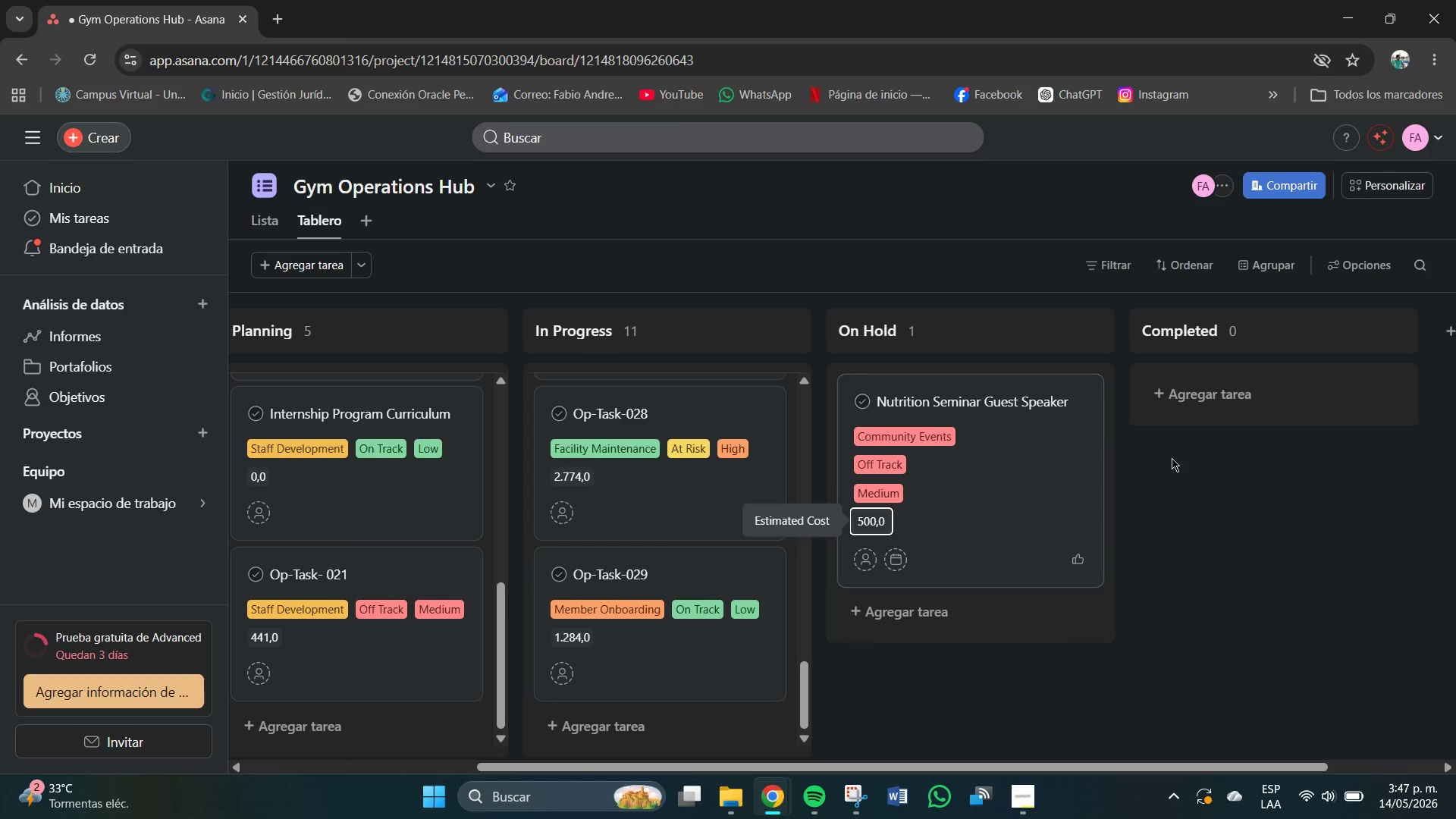 
left_click([1160, 507])
 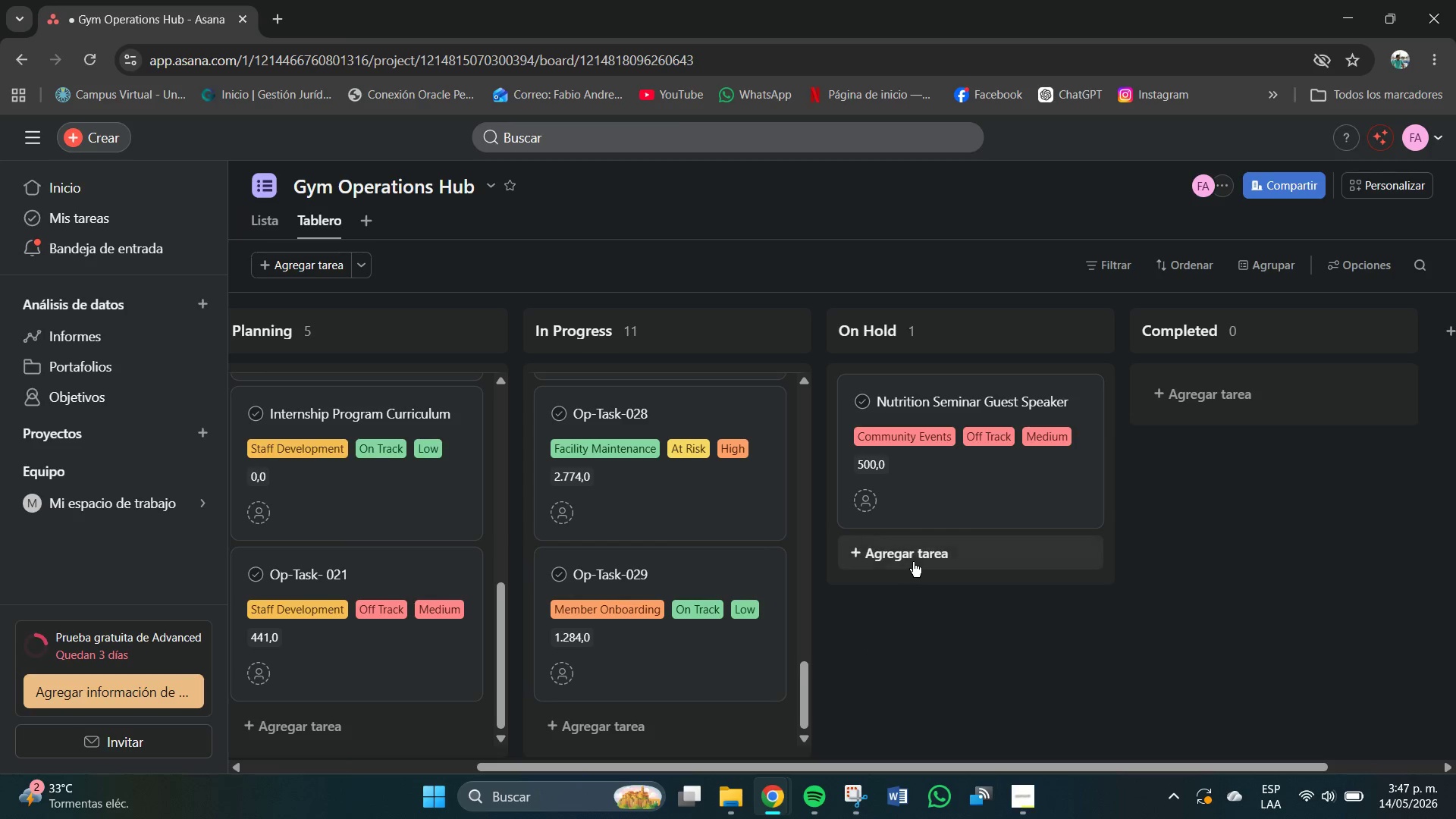 
left_click([913, 562])
 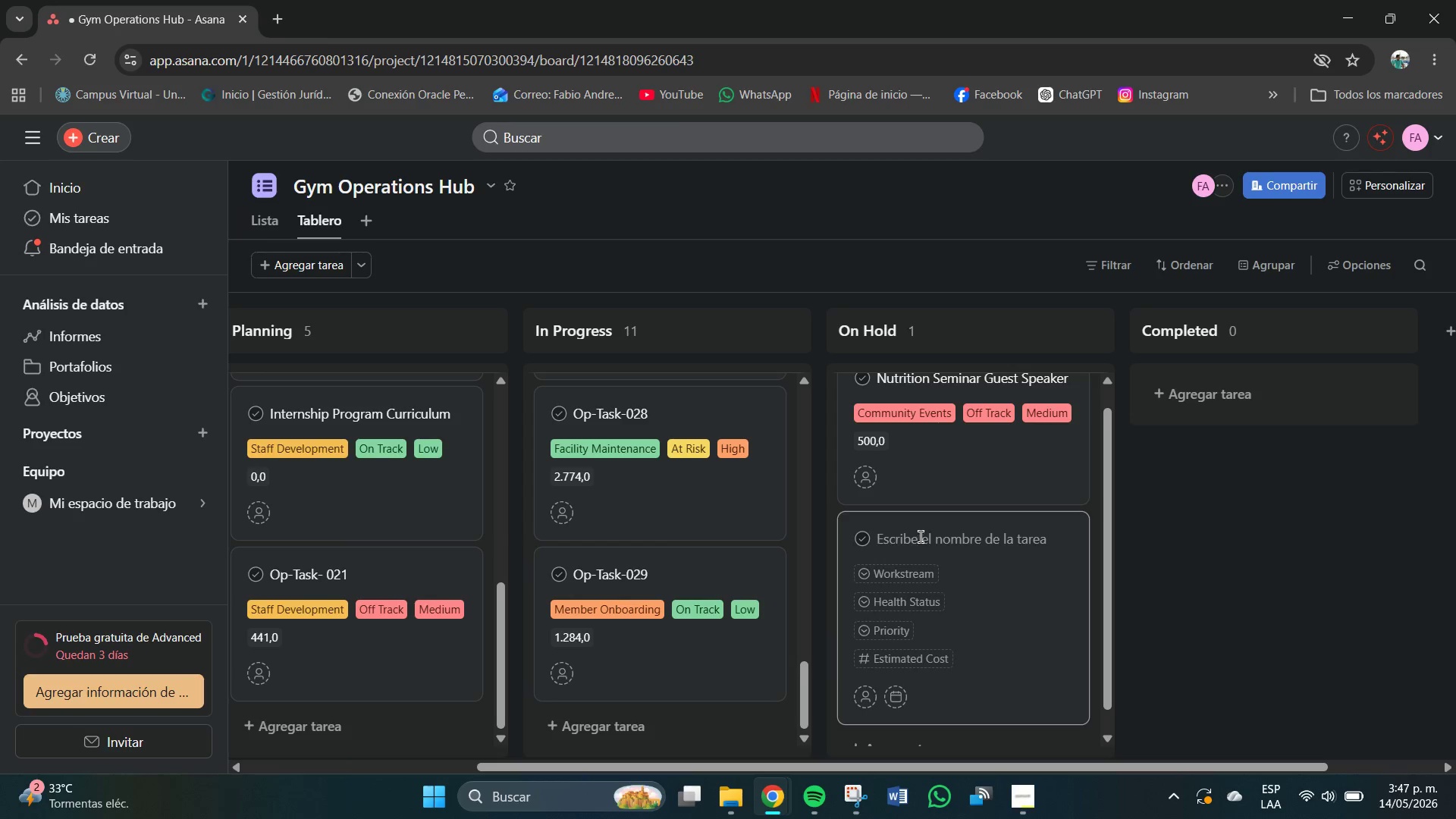 
left_click([921, 536])
 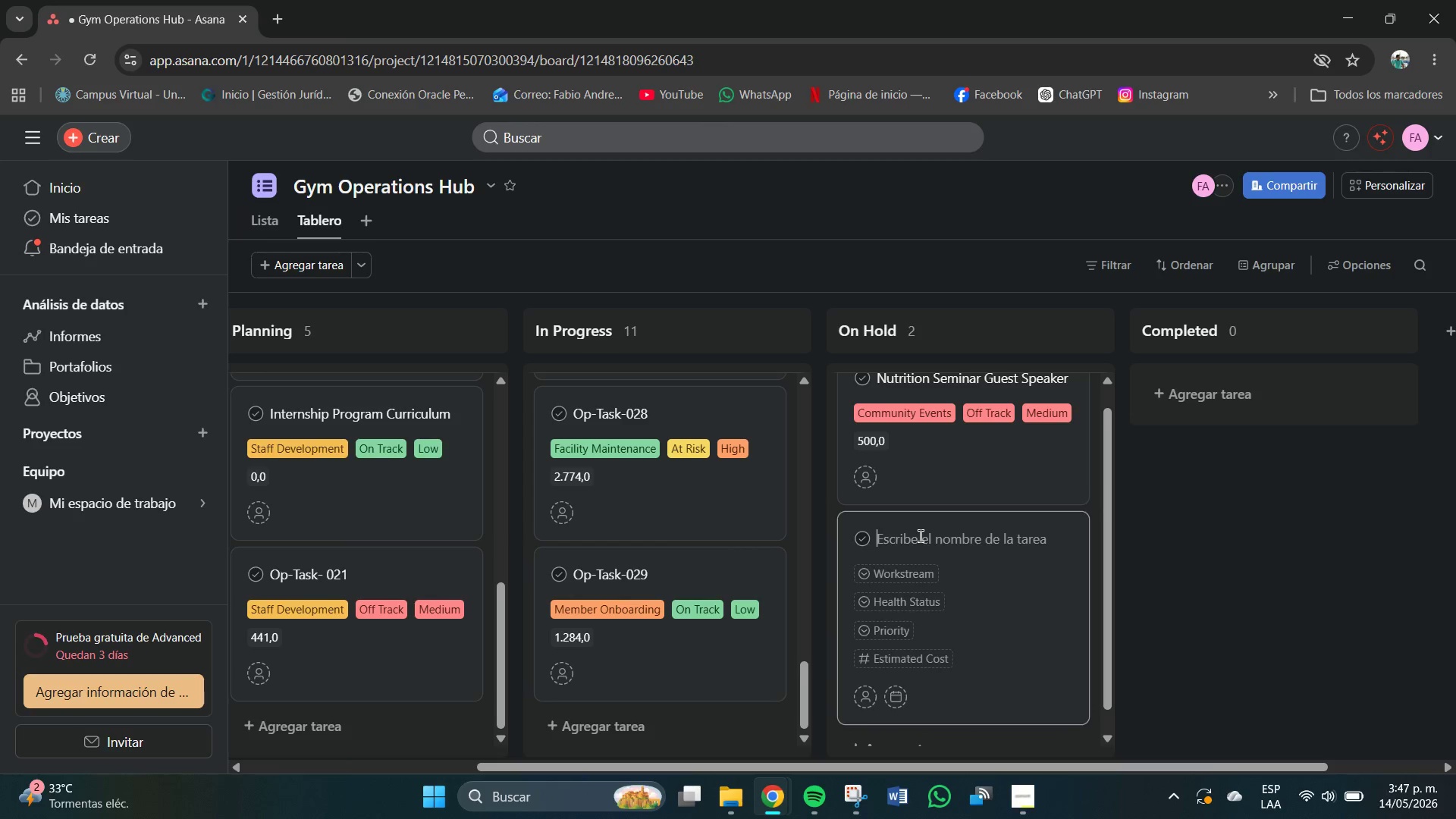 
type(Op-Task)
 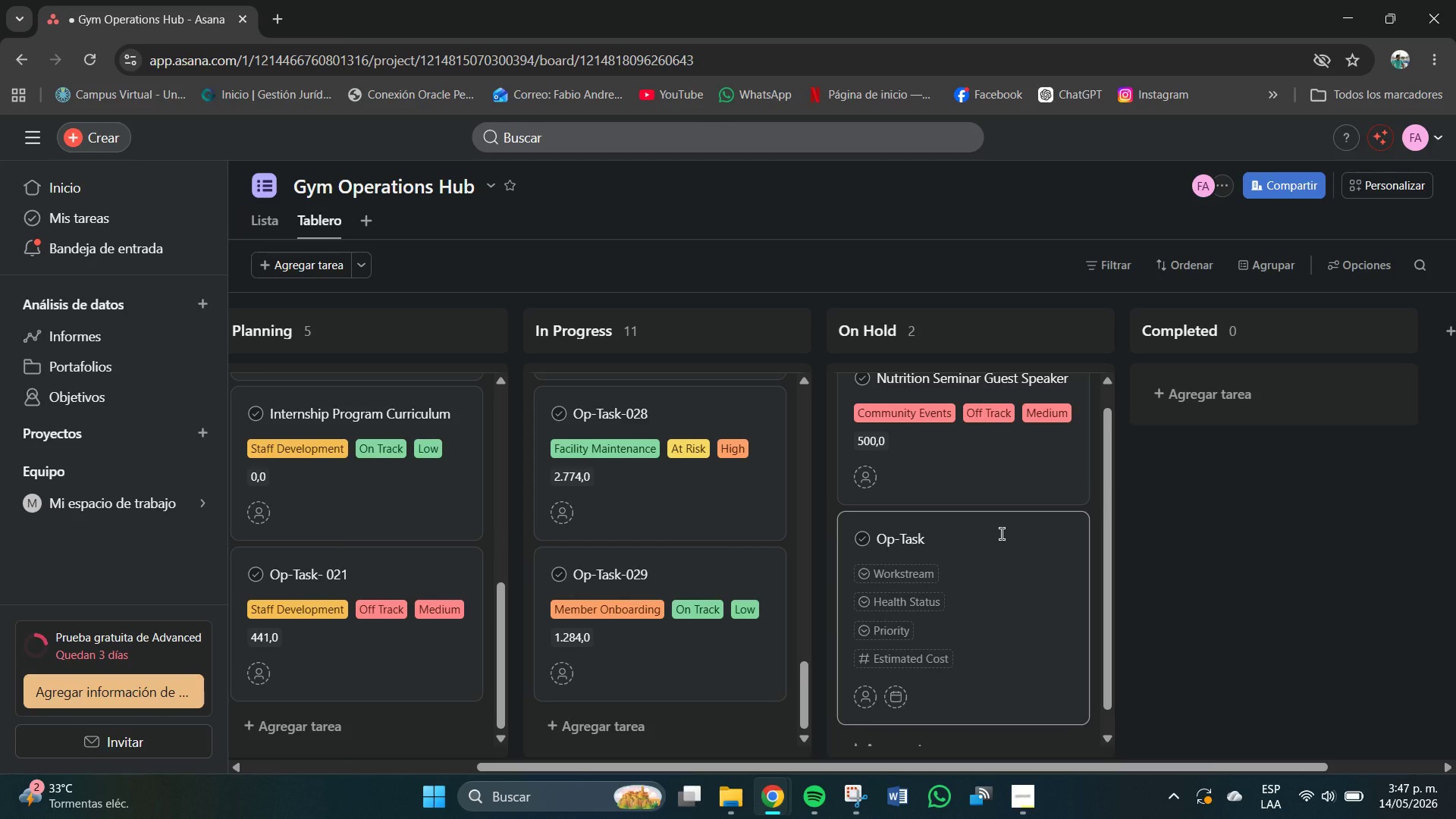 
type(-025)
 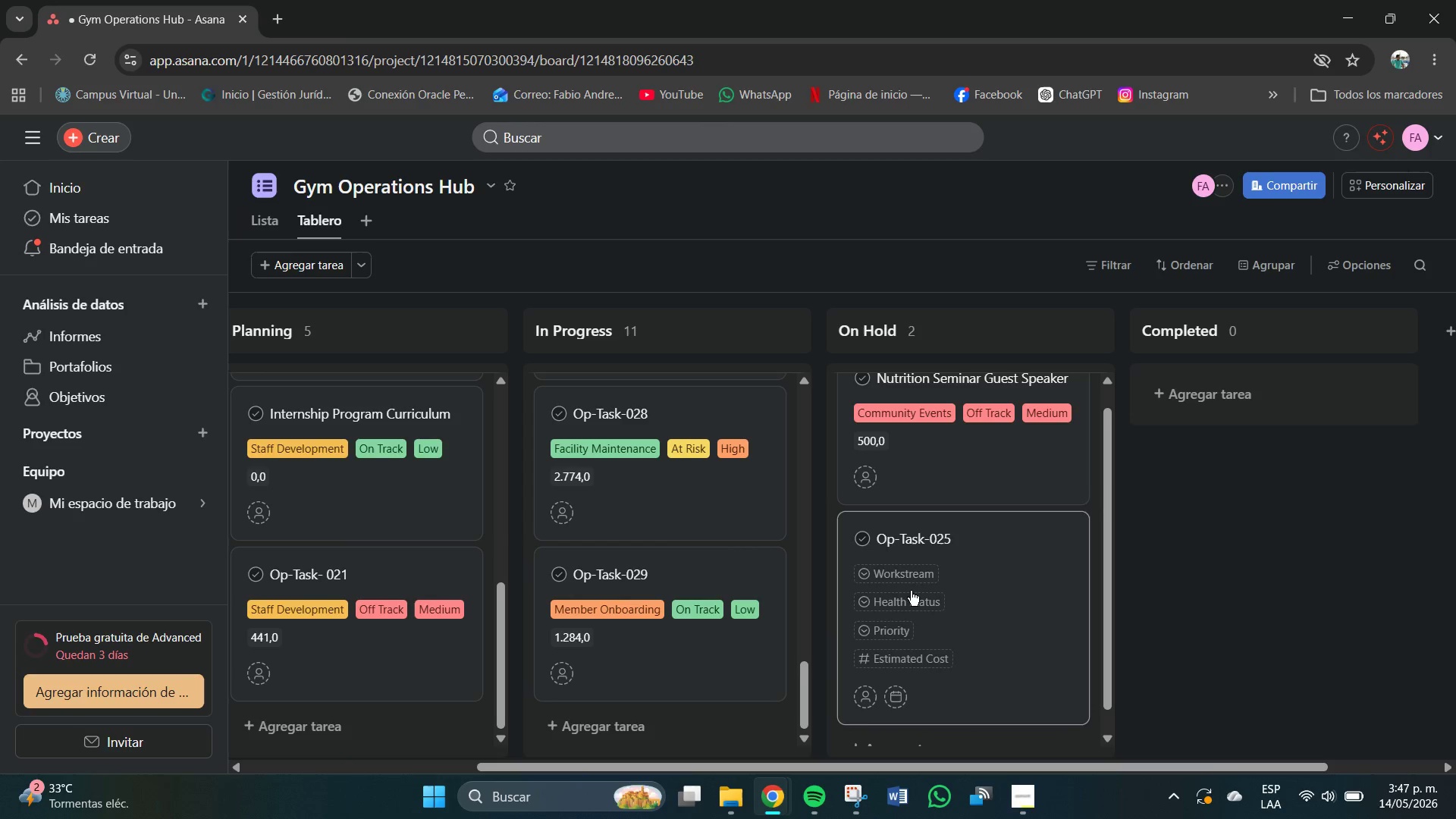 
mouse_move([902, 567])
 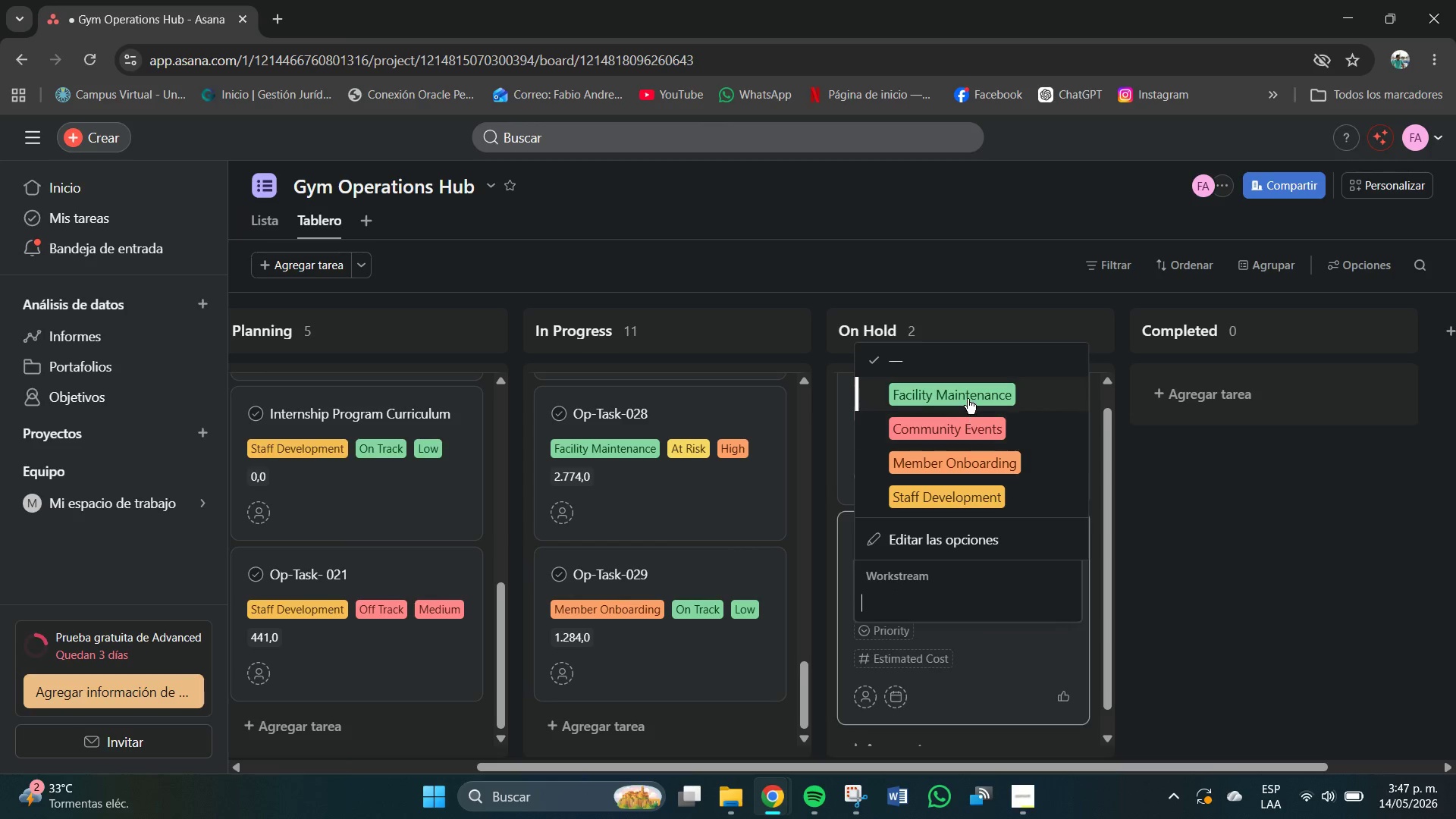 
left_click([968, 398])
 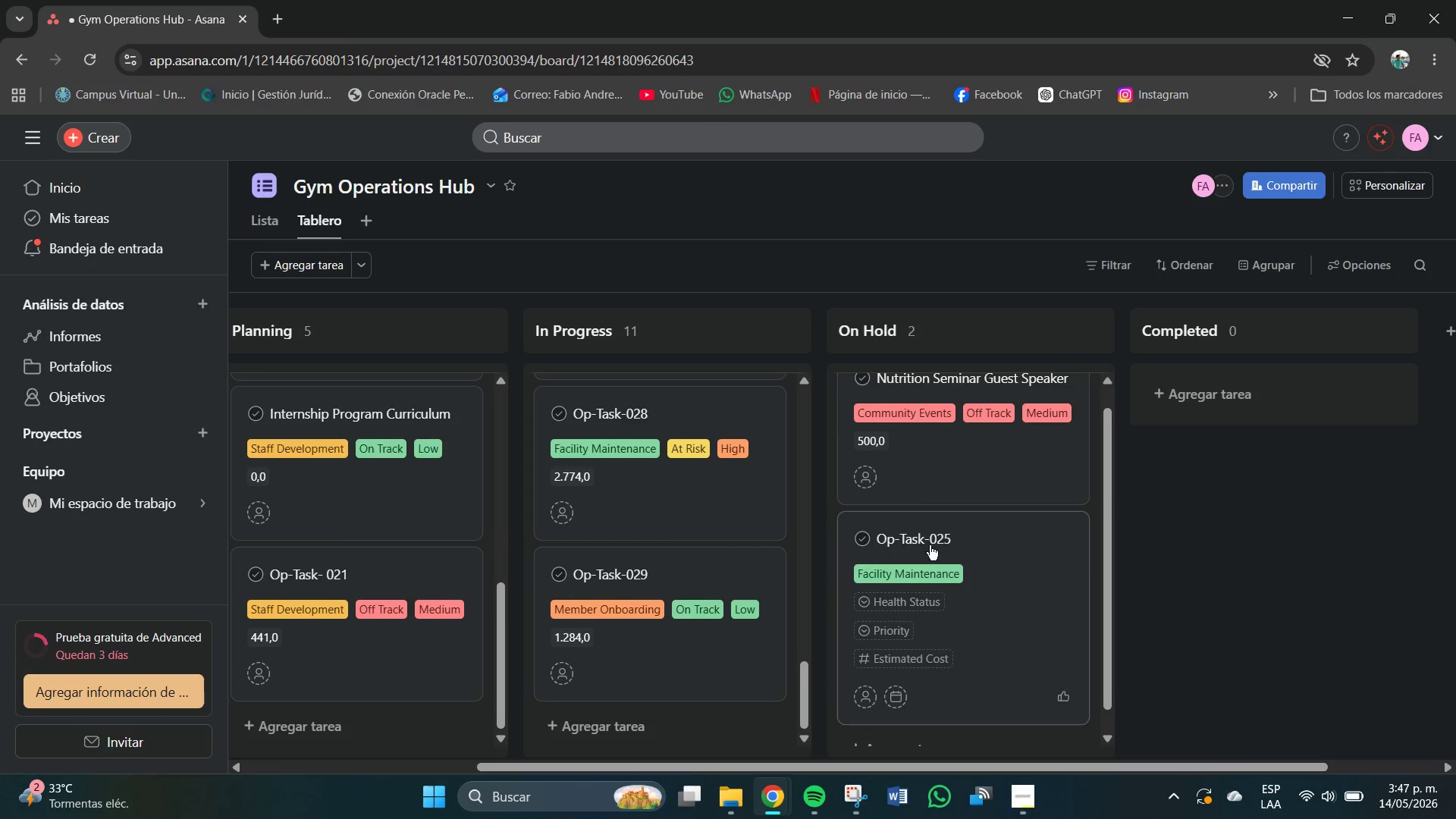 
left_click([920, 599])
 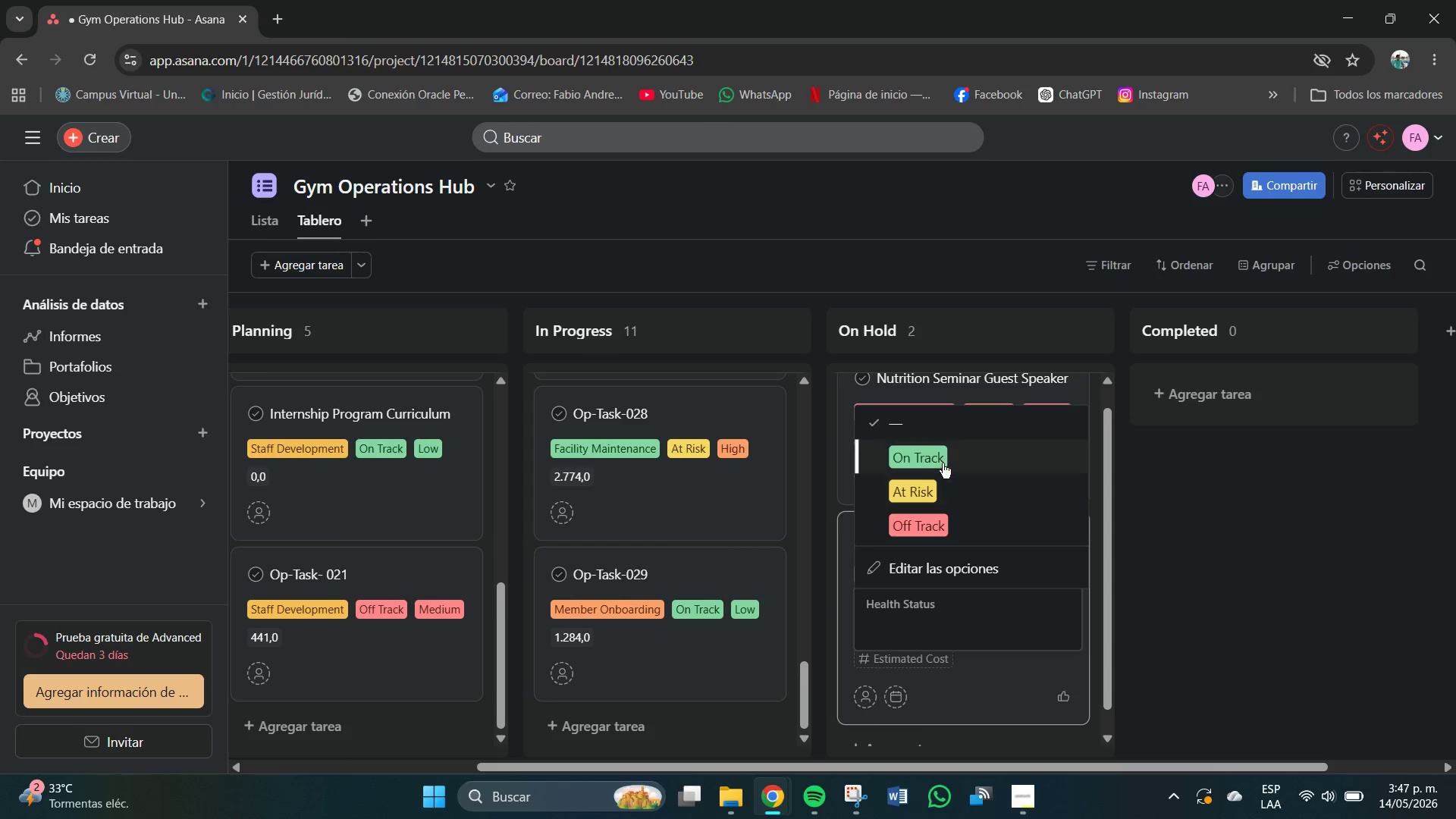 
left_click([940, 457])
 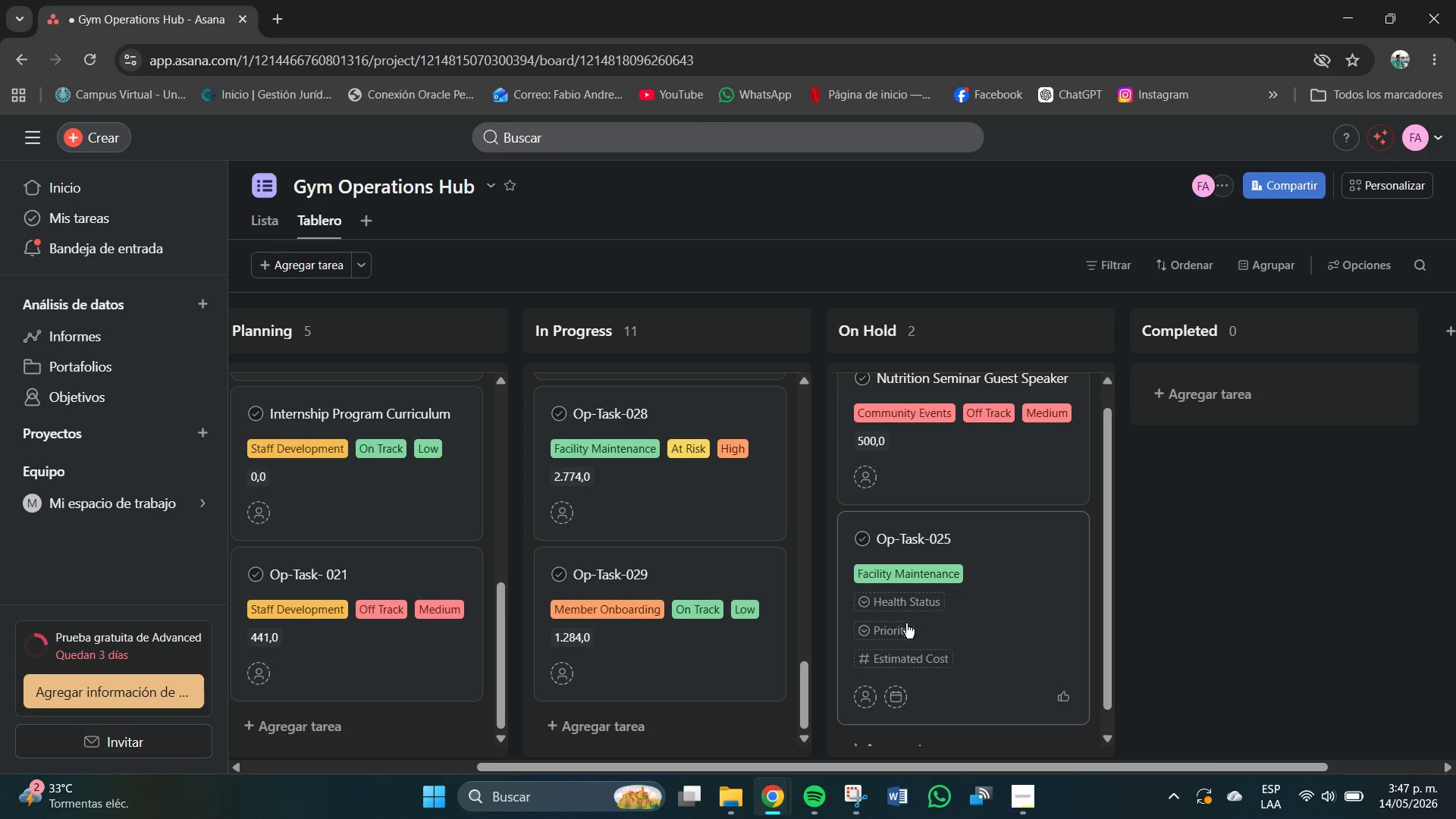 
left_click([899, 626])
 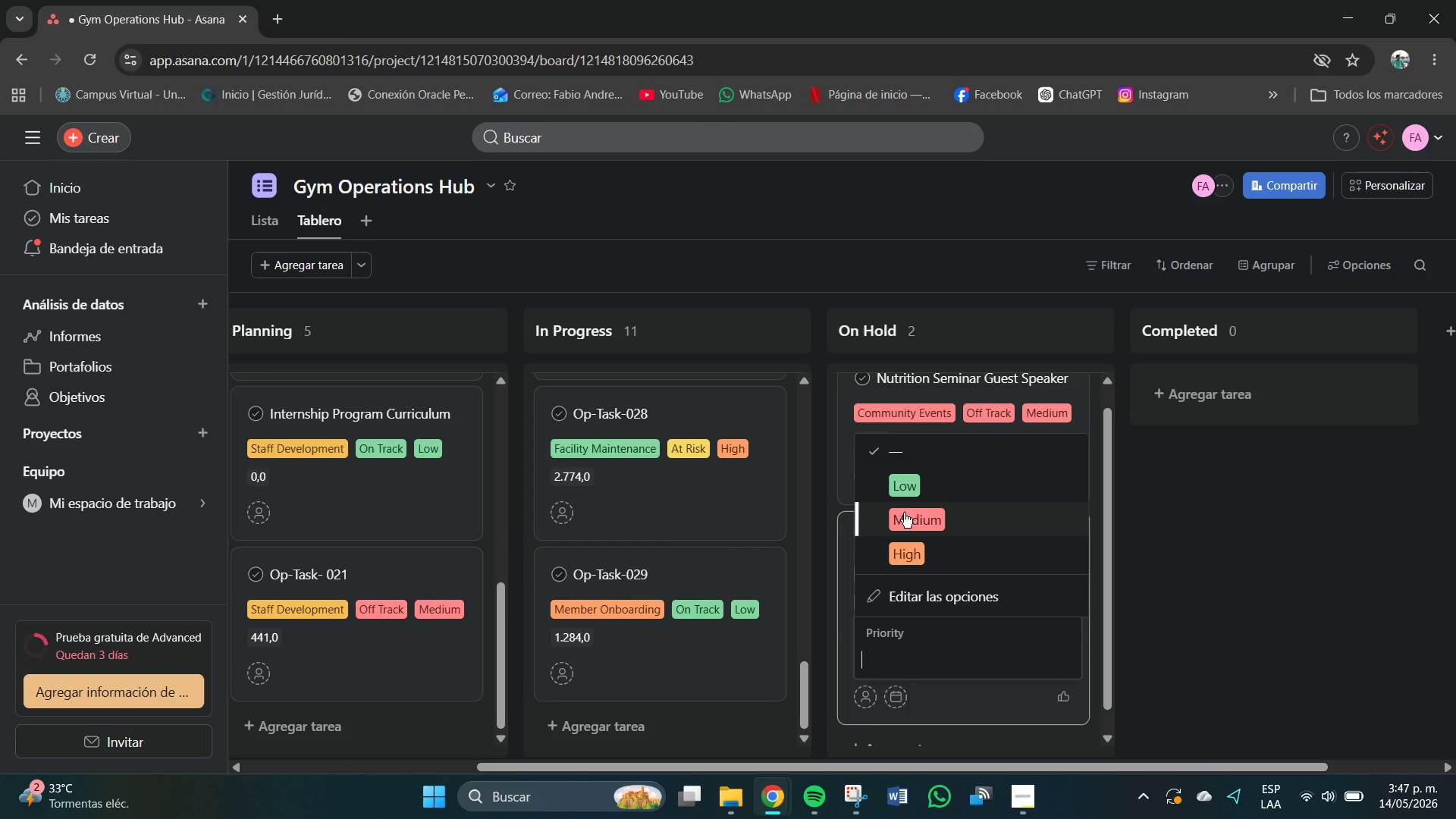 
left_click([916, 513])
 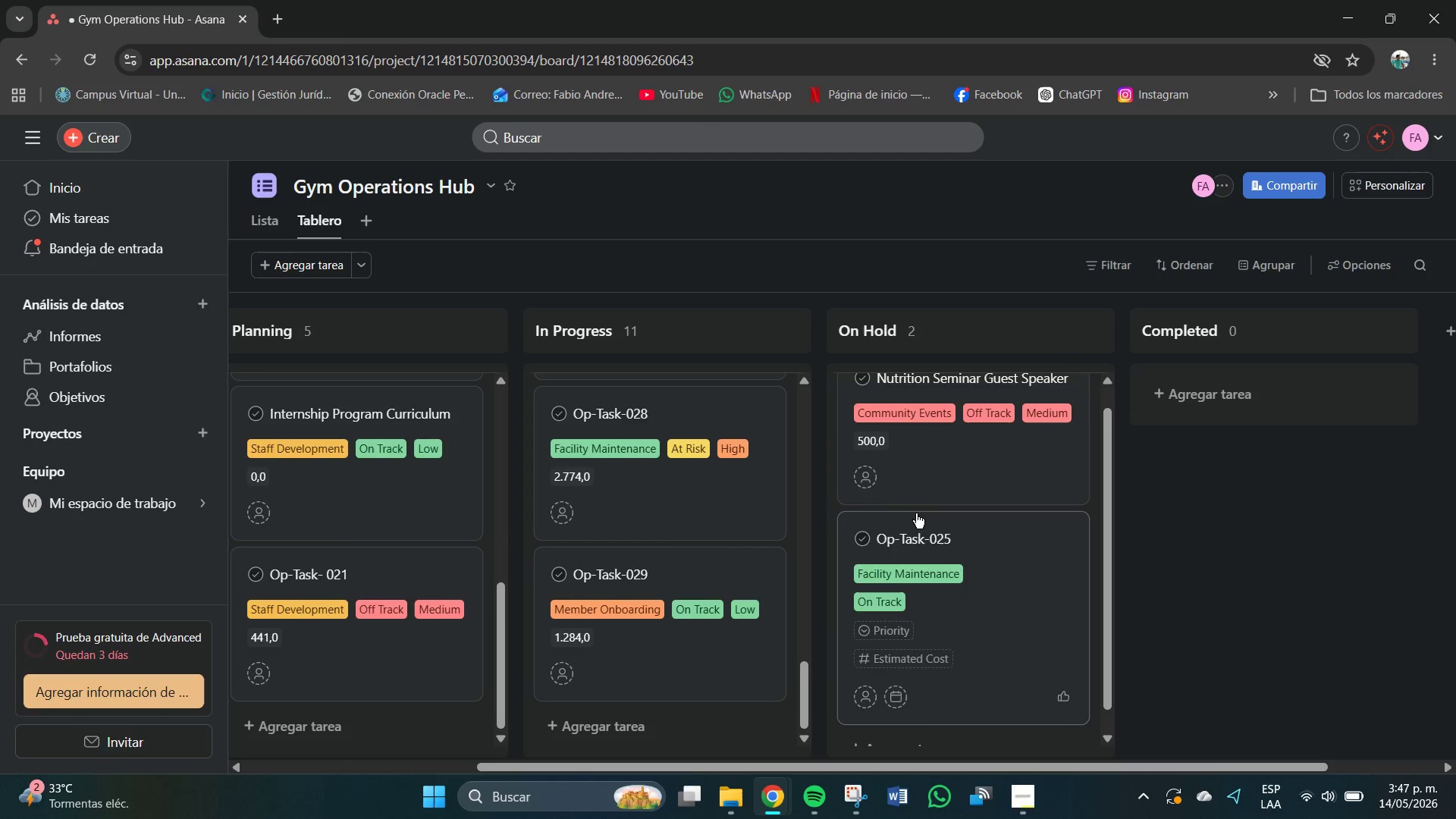 
mouse_move([918, 559])
 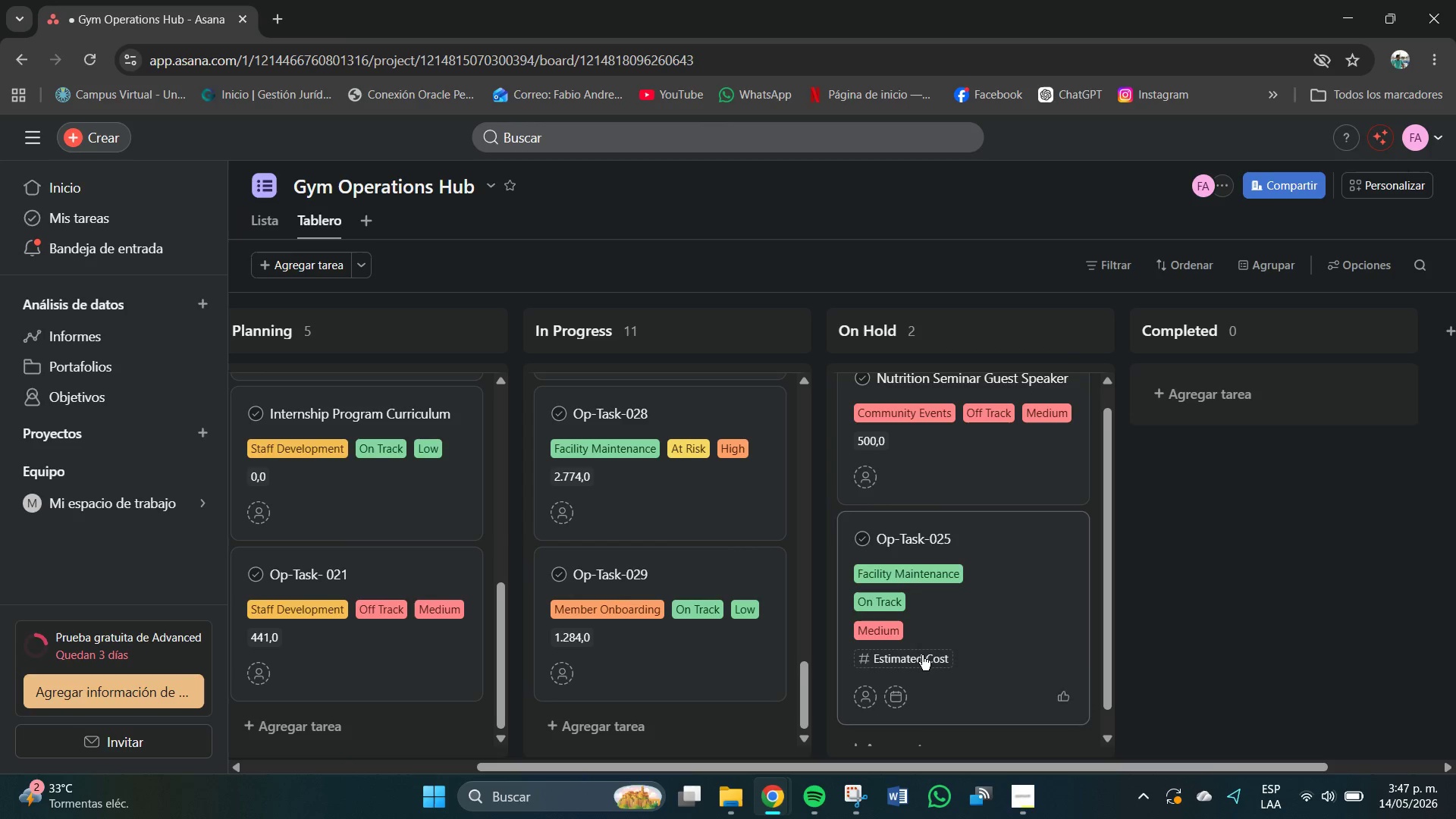 
left_click([921, 659])
 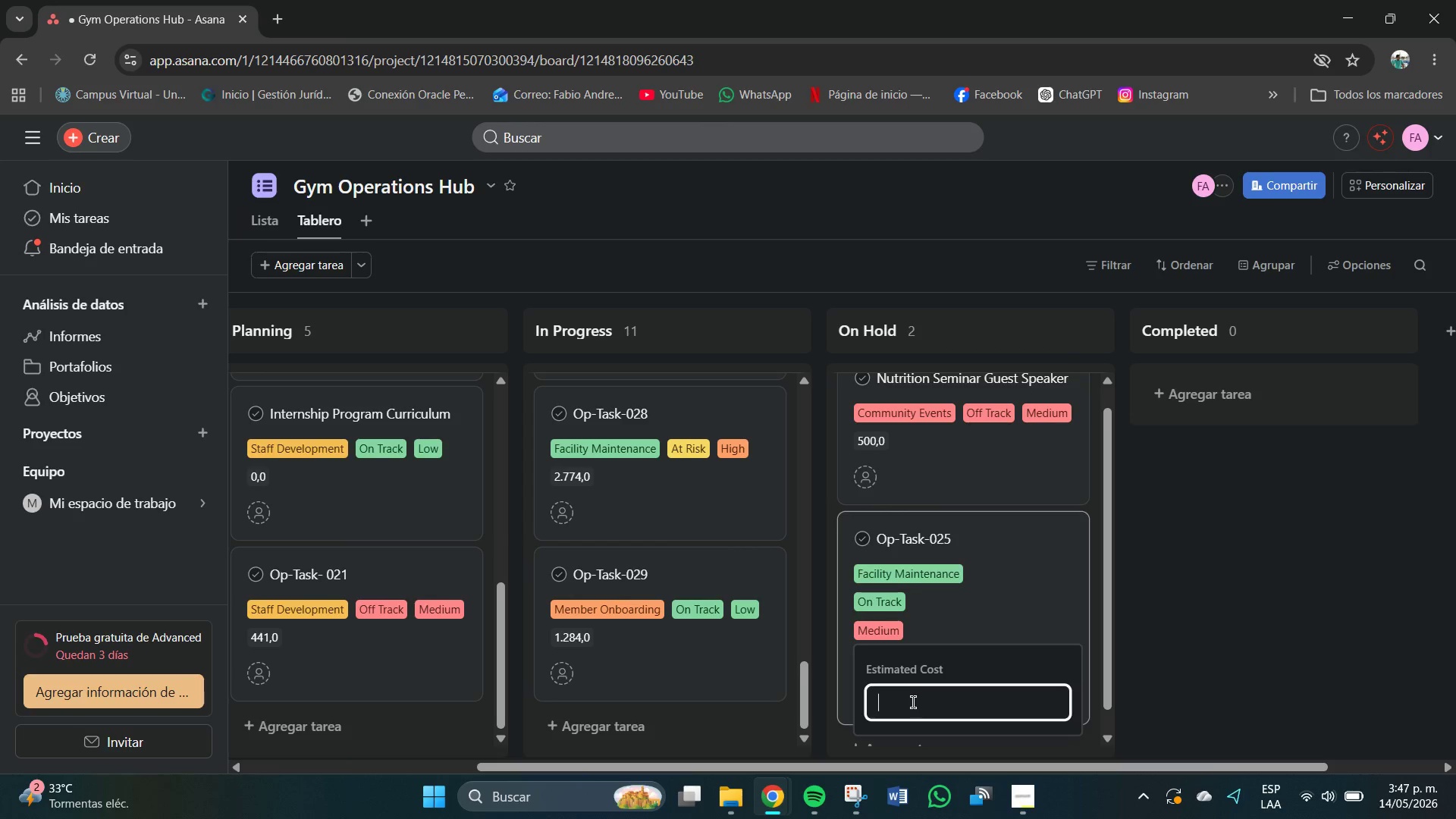 
left_click([915, 702])
 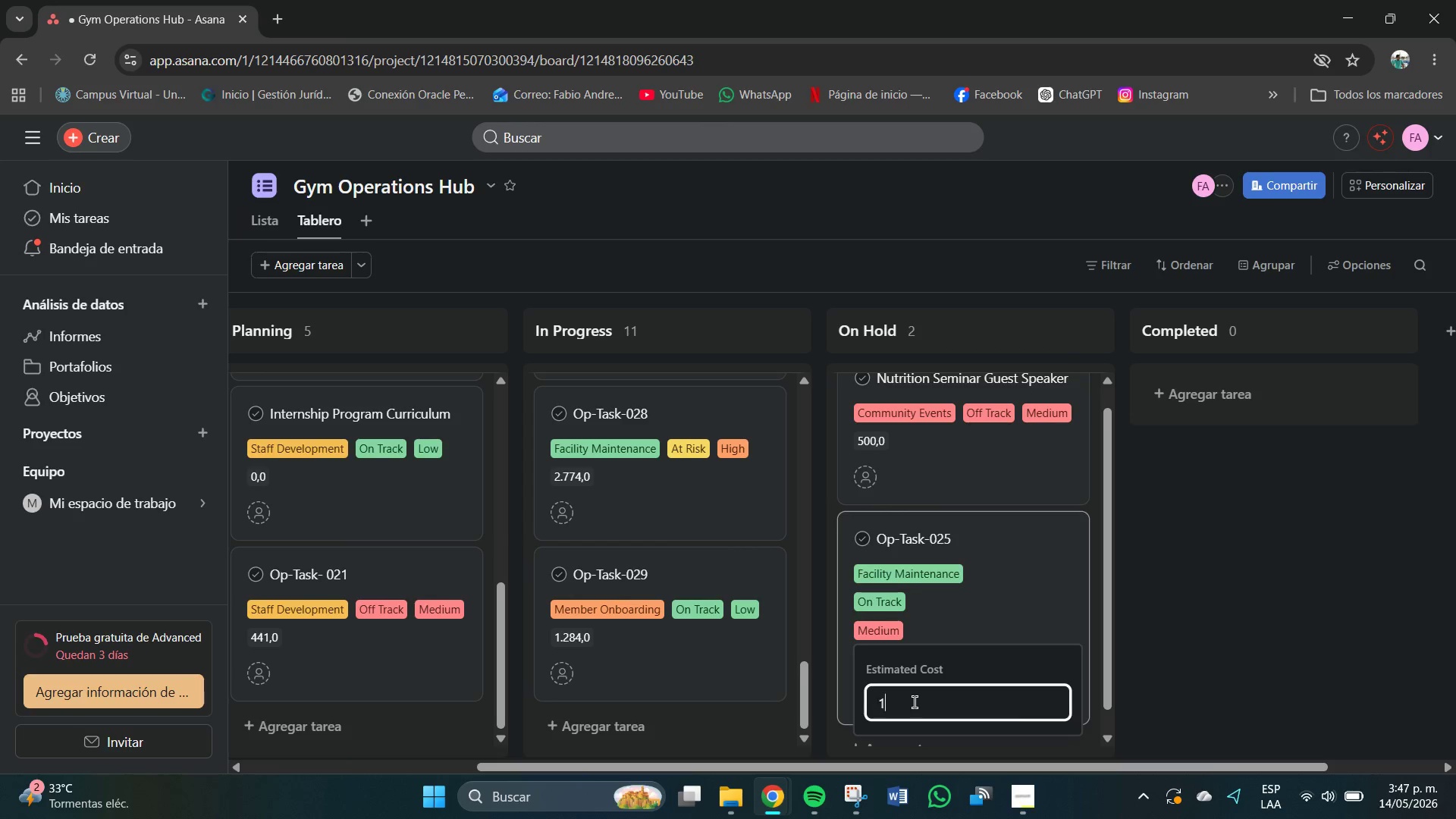 
key(Numpad1)
 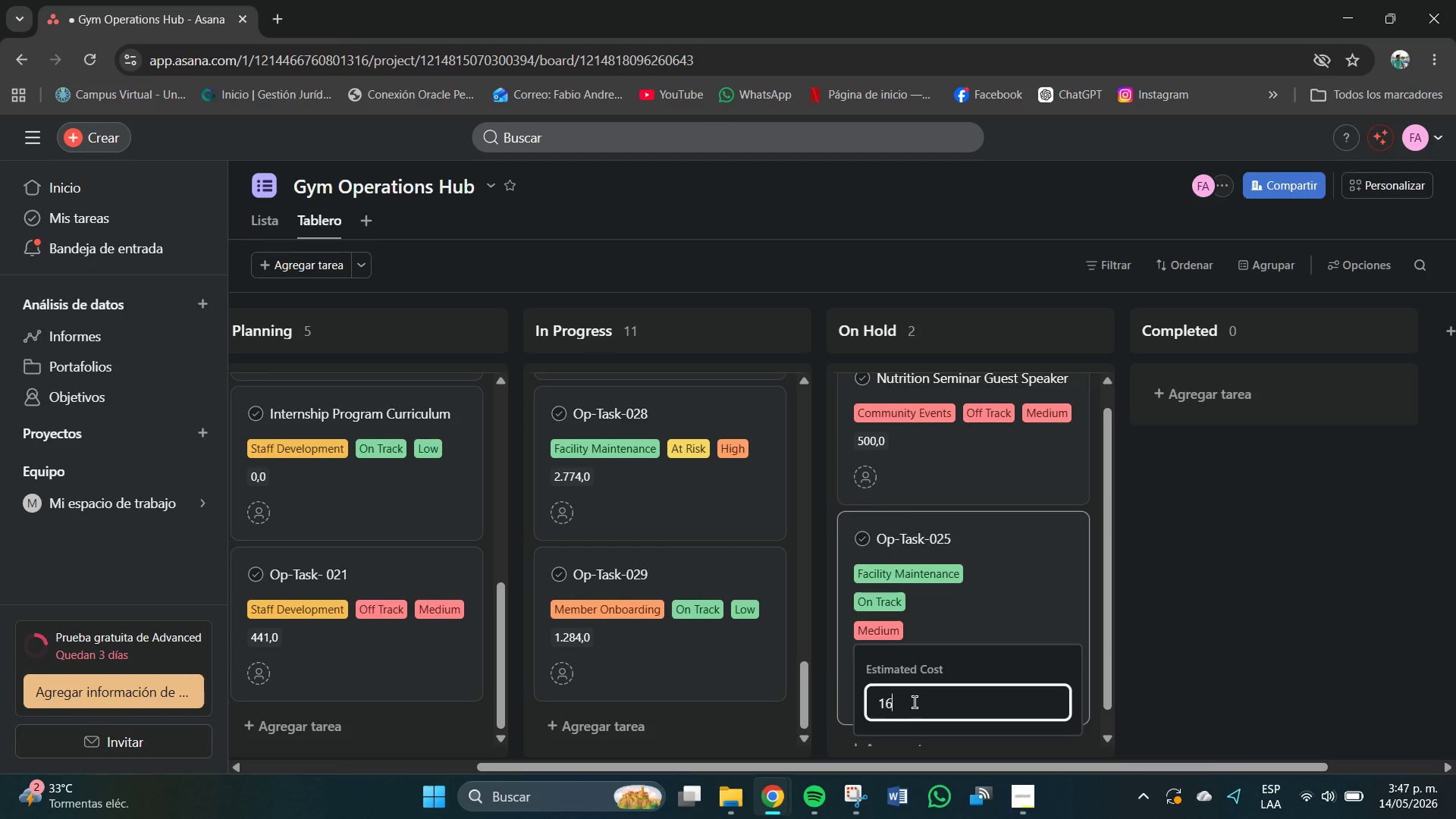 
key(Numpad6)
 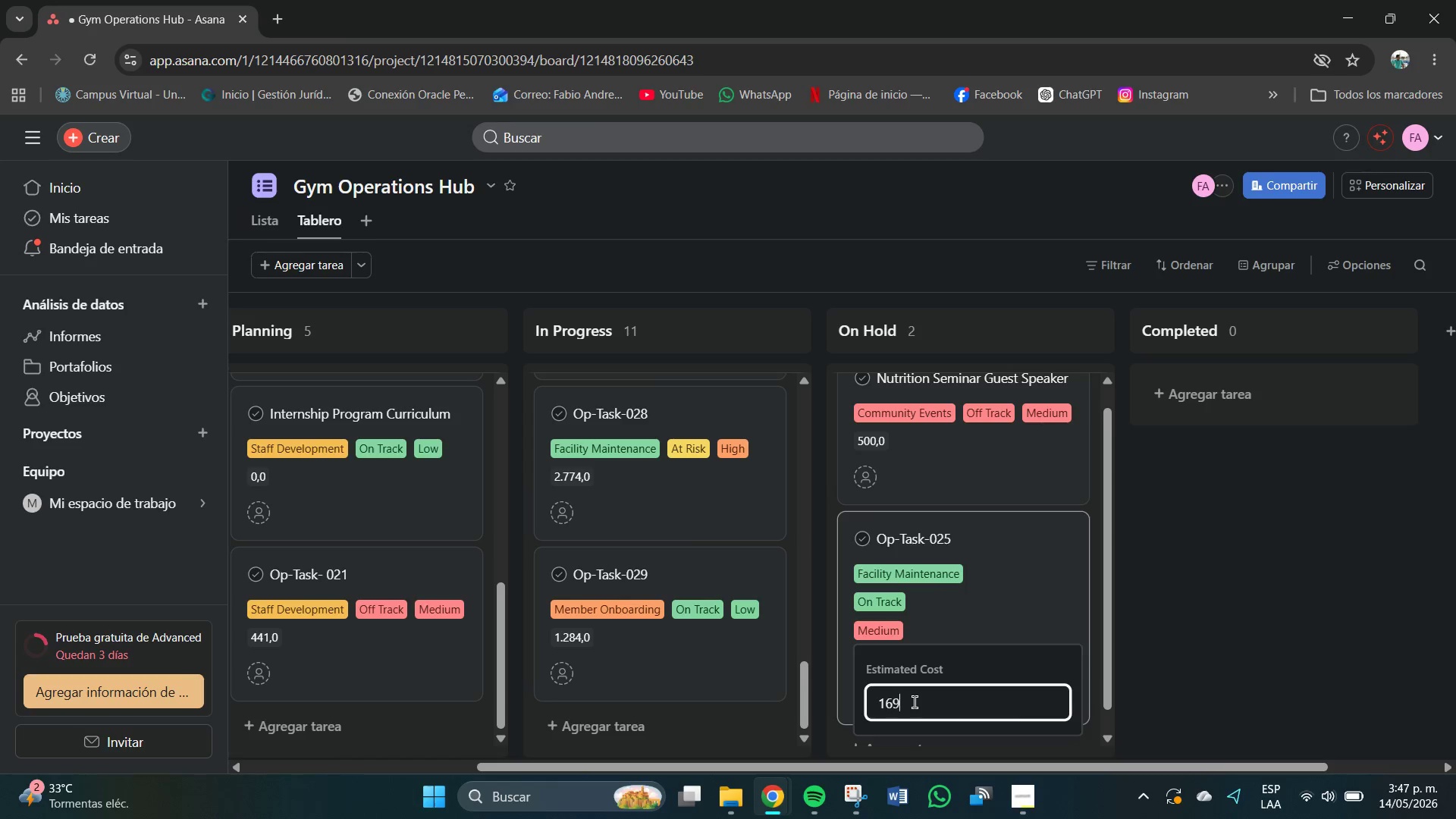 
key(Numpad9)
 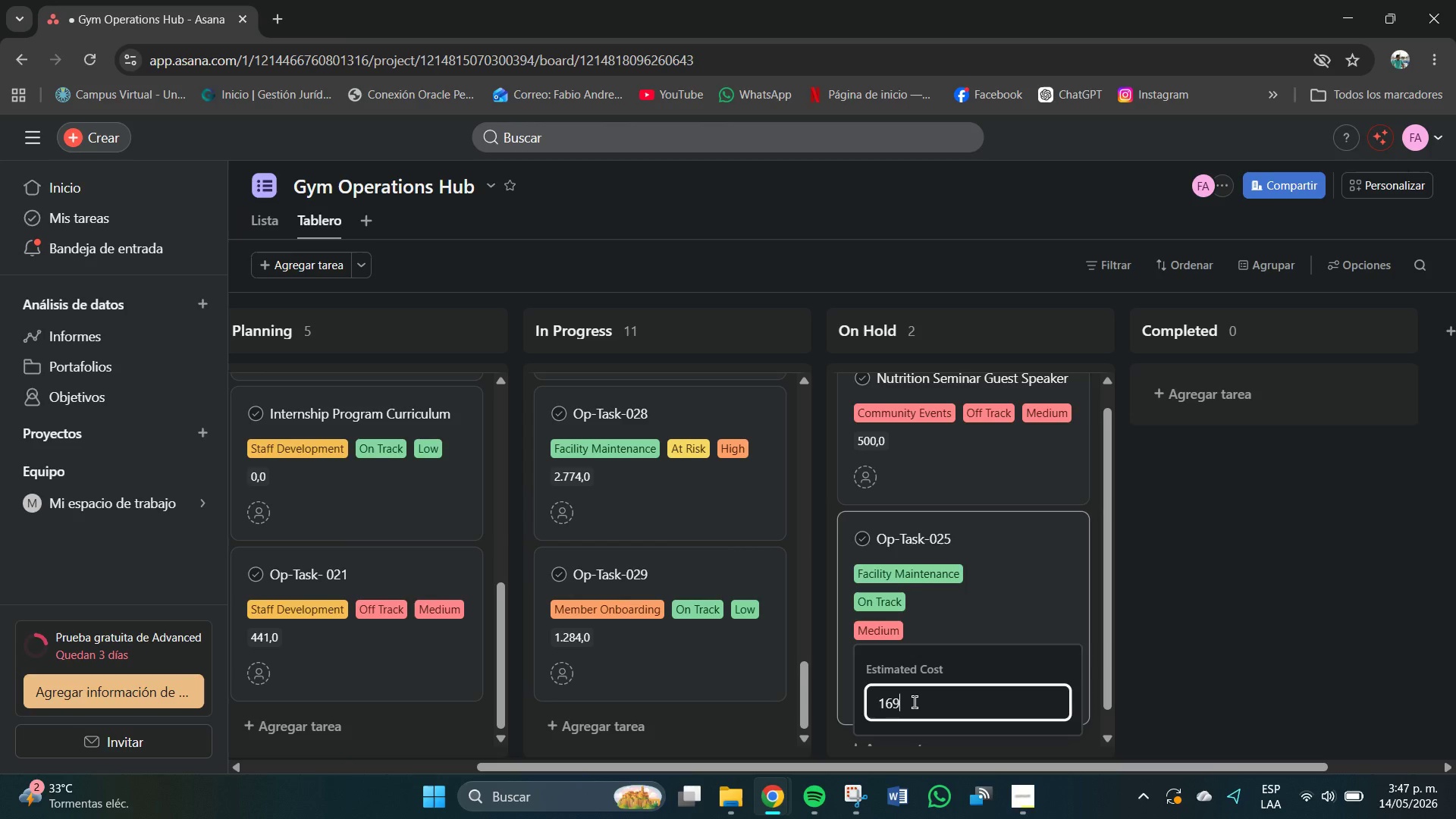 
key(Shift+ShiftRight)
 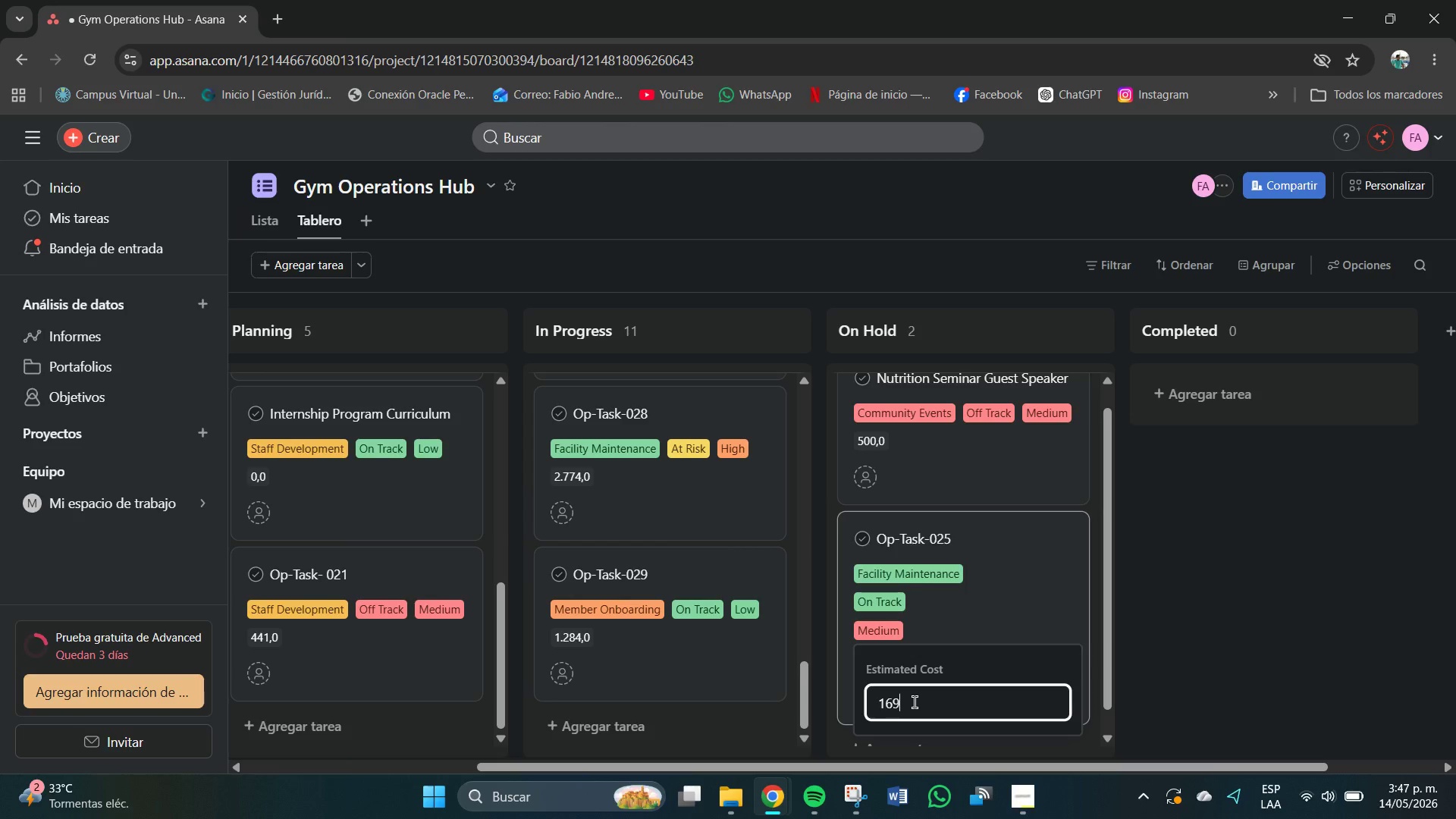 
key(End)
 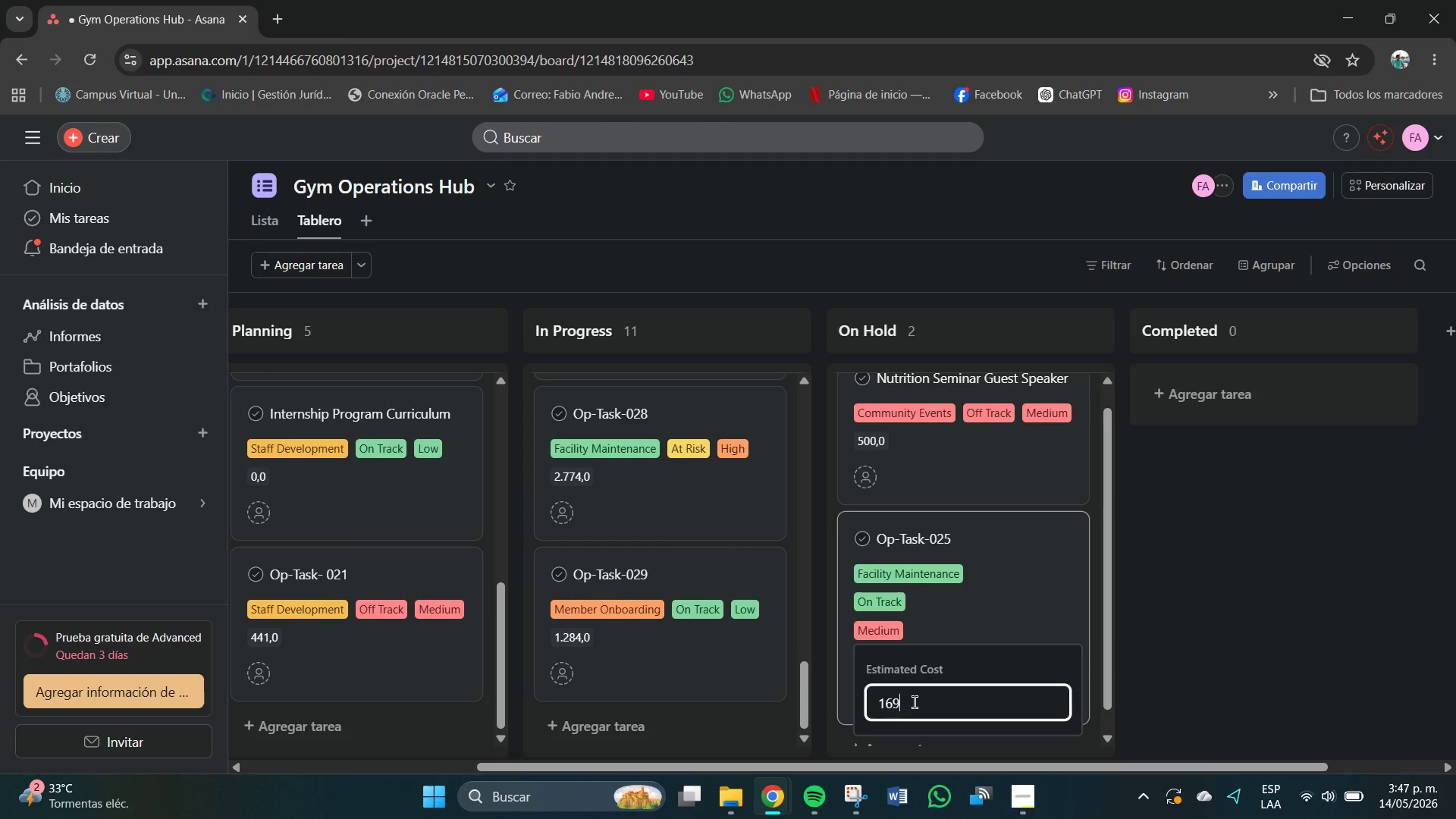 
hold_key(key=ShiftRight, duration=0.81)
 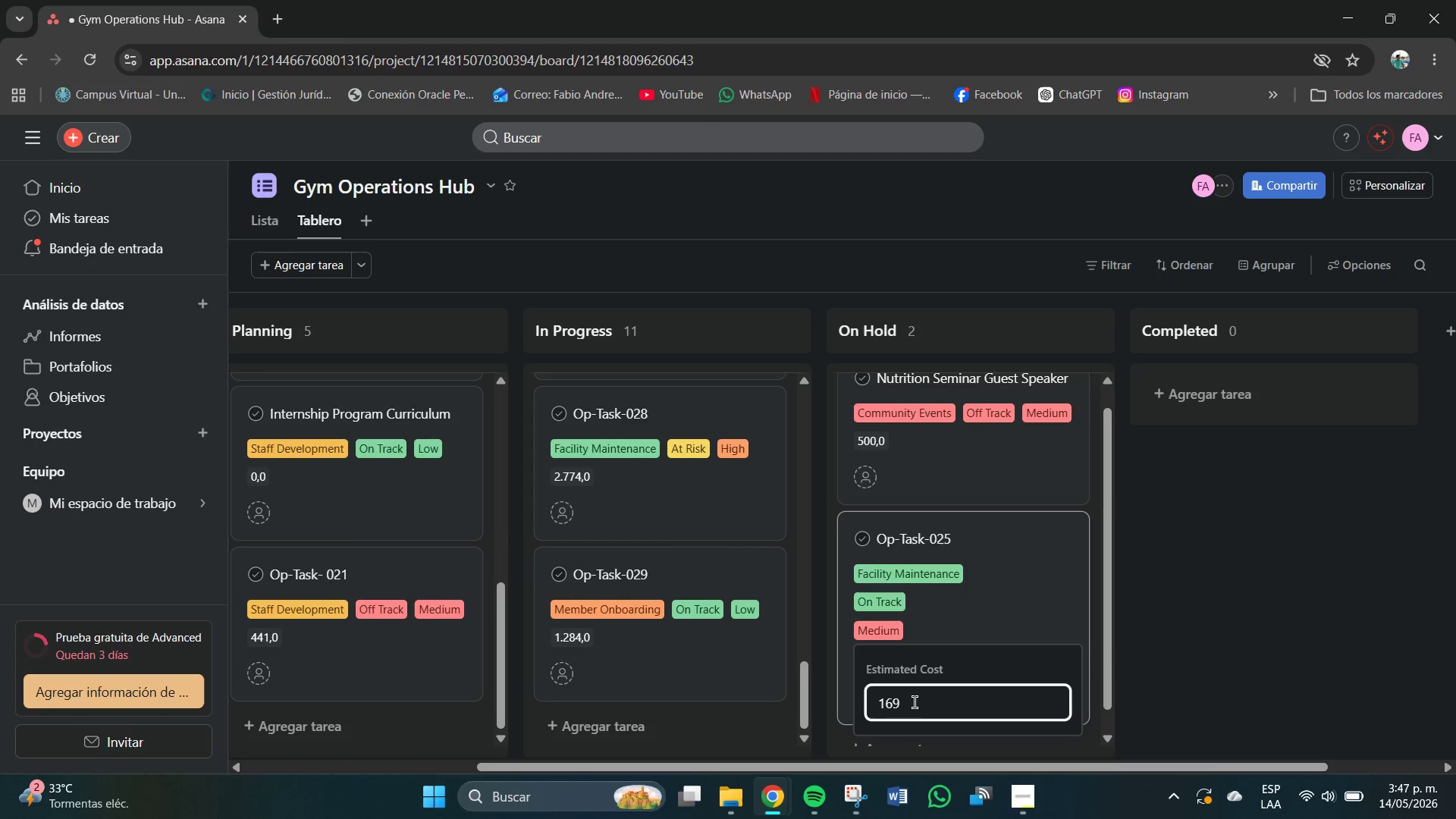 
key(End)
 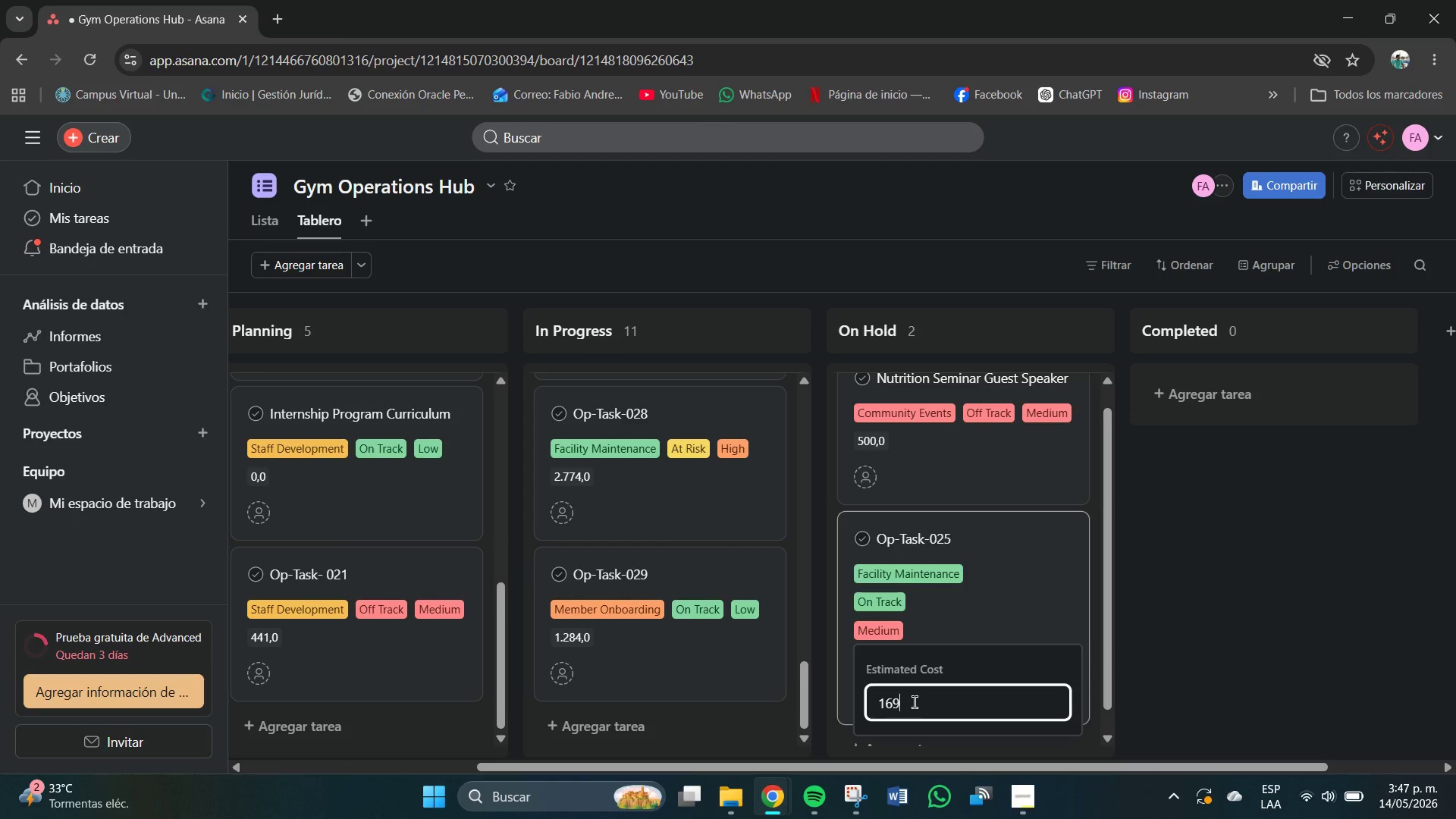 
key(Shift+ShiftRight)
 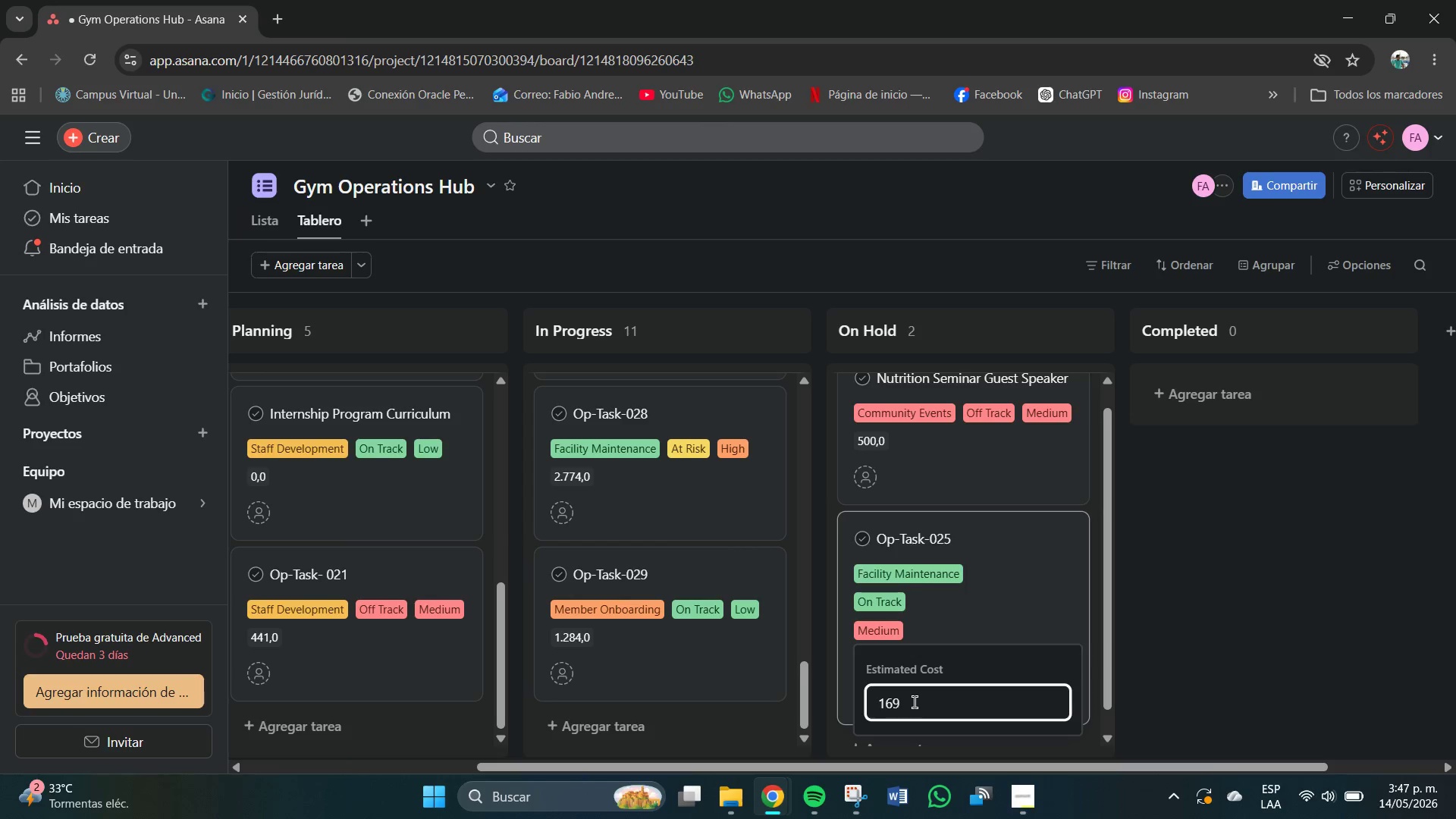 
key(Numpad1)
 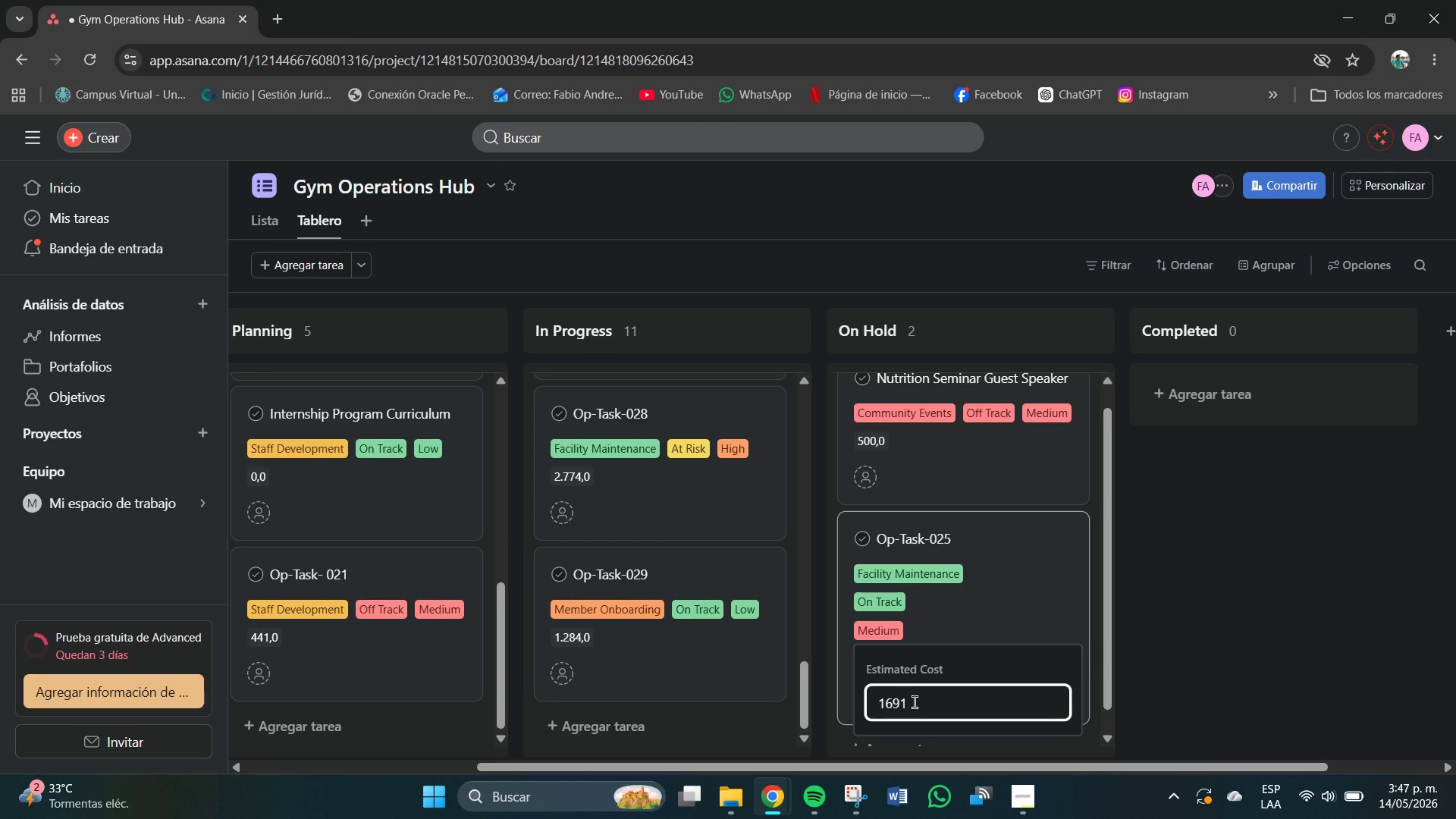 
key(NumpadEnter)
 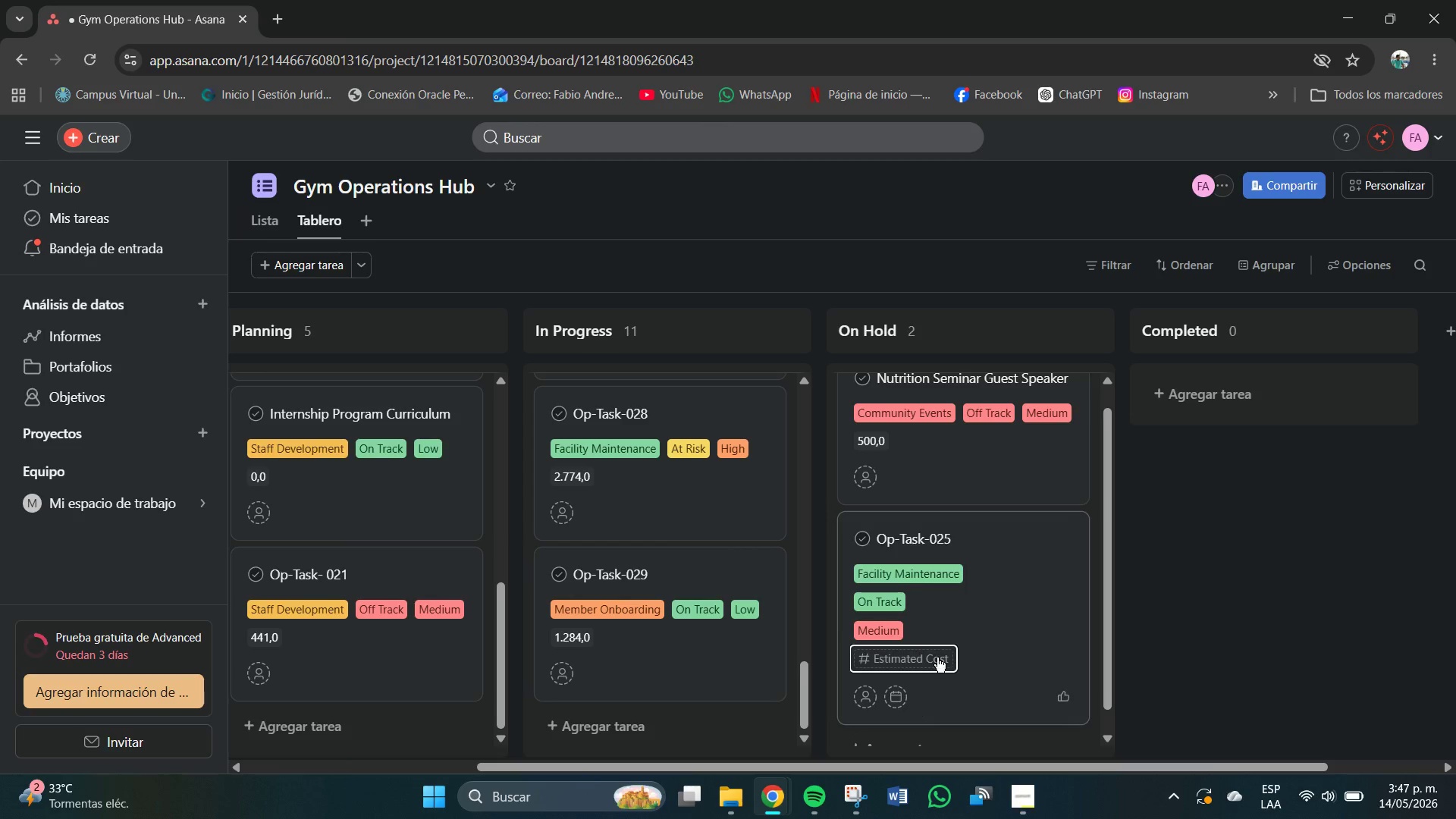 
scroll: coordinate [946, 608], scroll_direction: down, amount: 4.0
 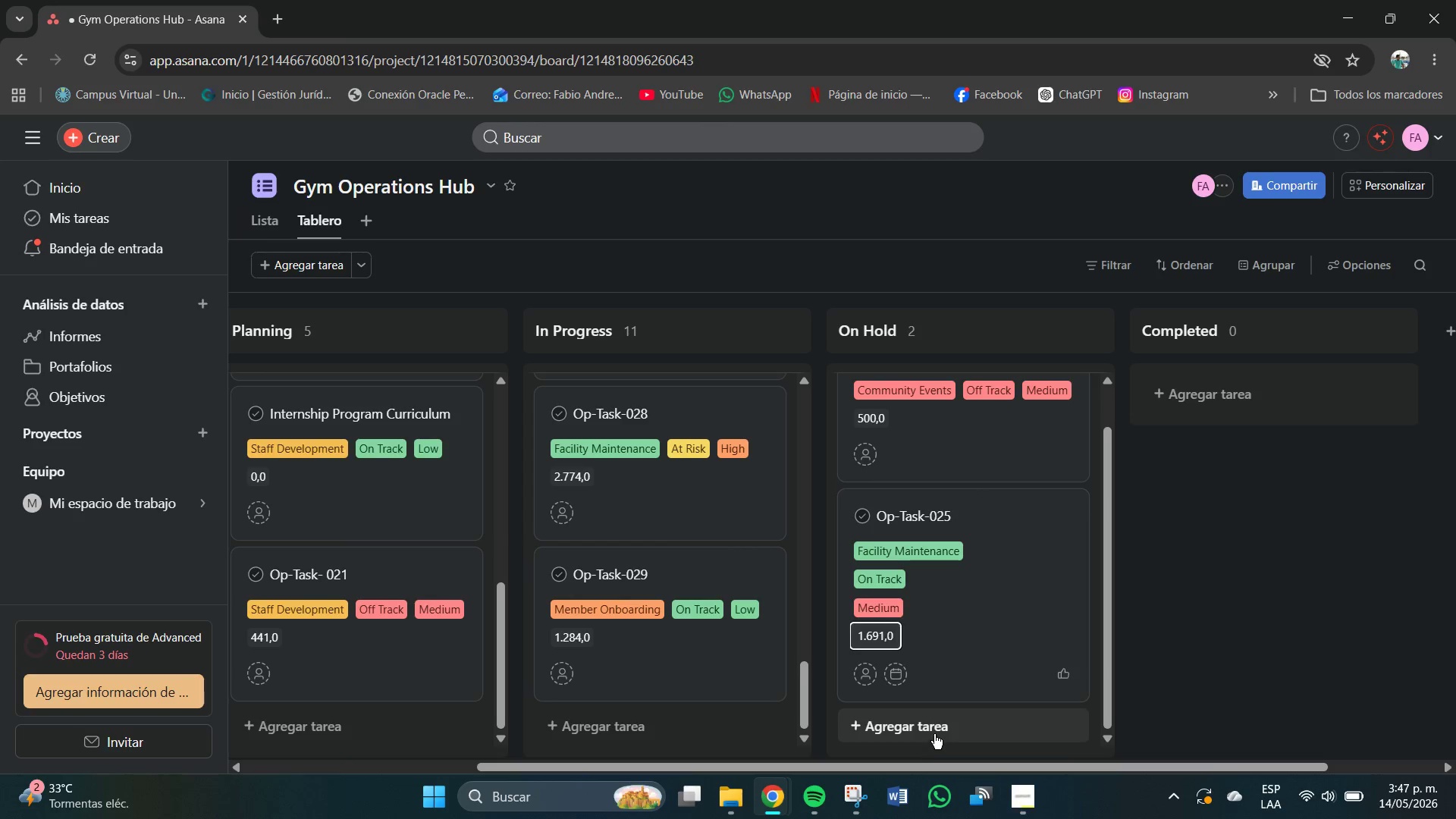 
left_click([934, 734])
 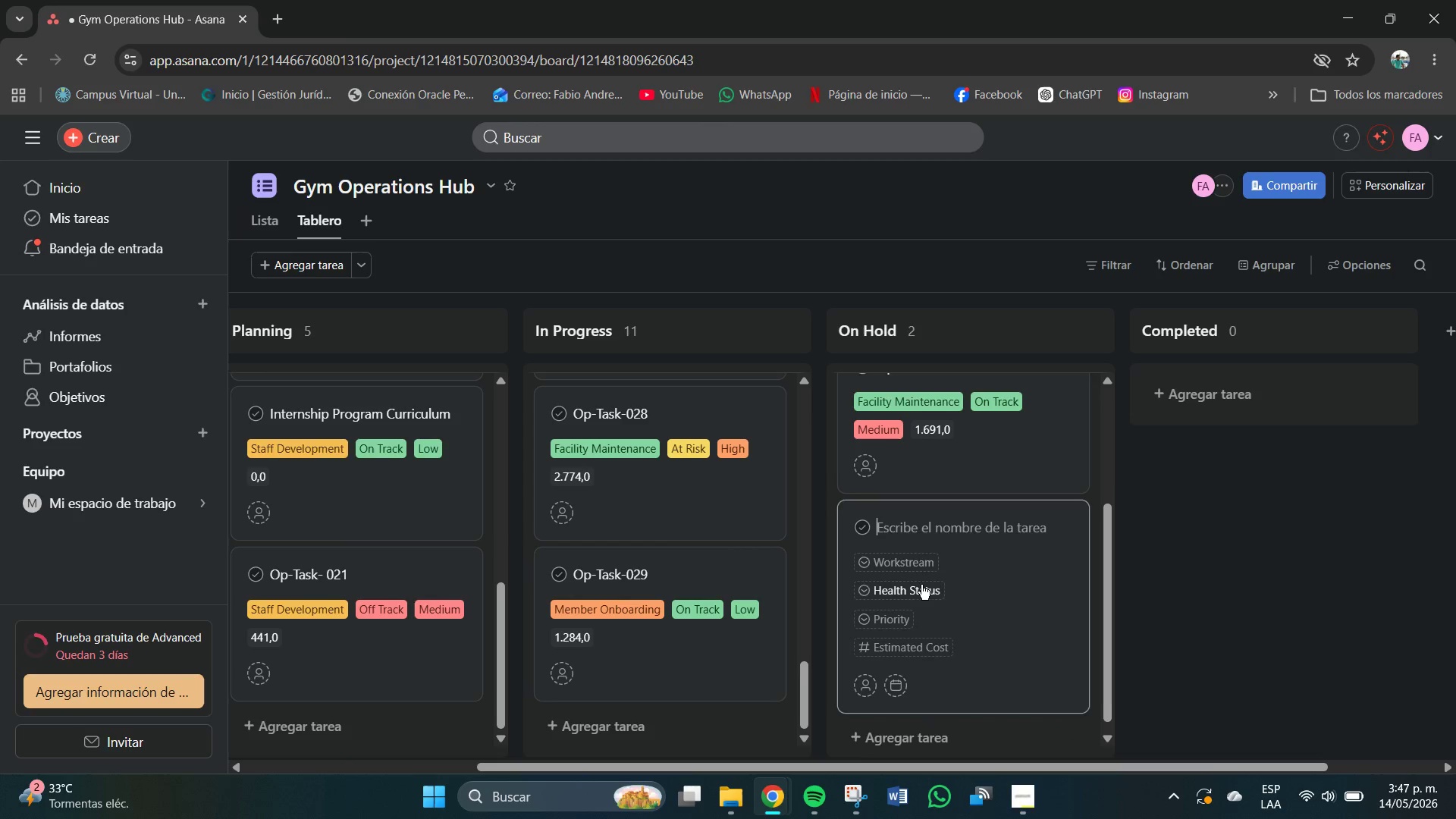 
scroll: coordinate [921, 582], scroll_direction: down, amount: 4.0
 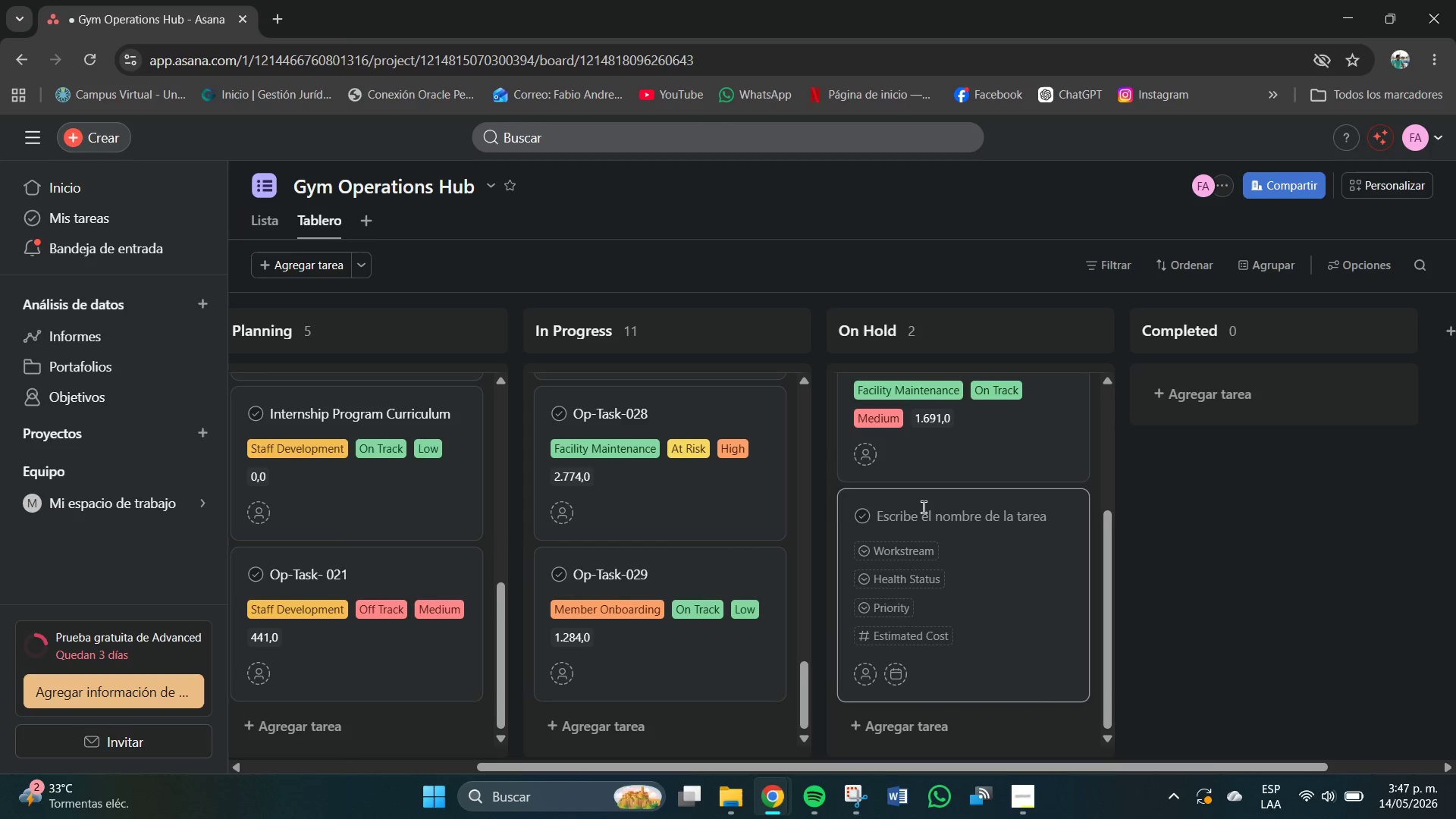 
left_click([924, 507])
 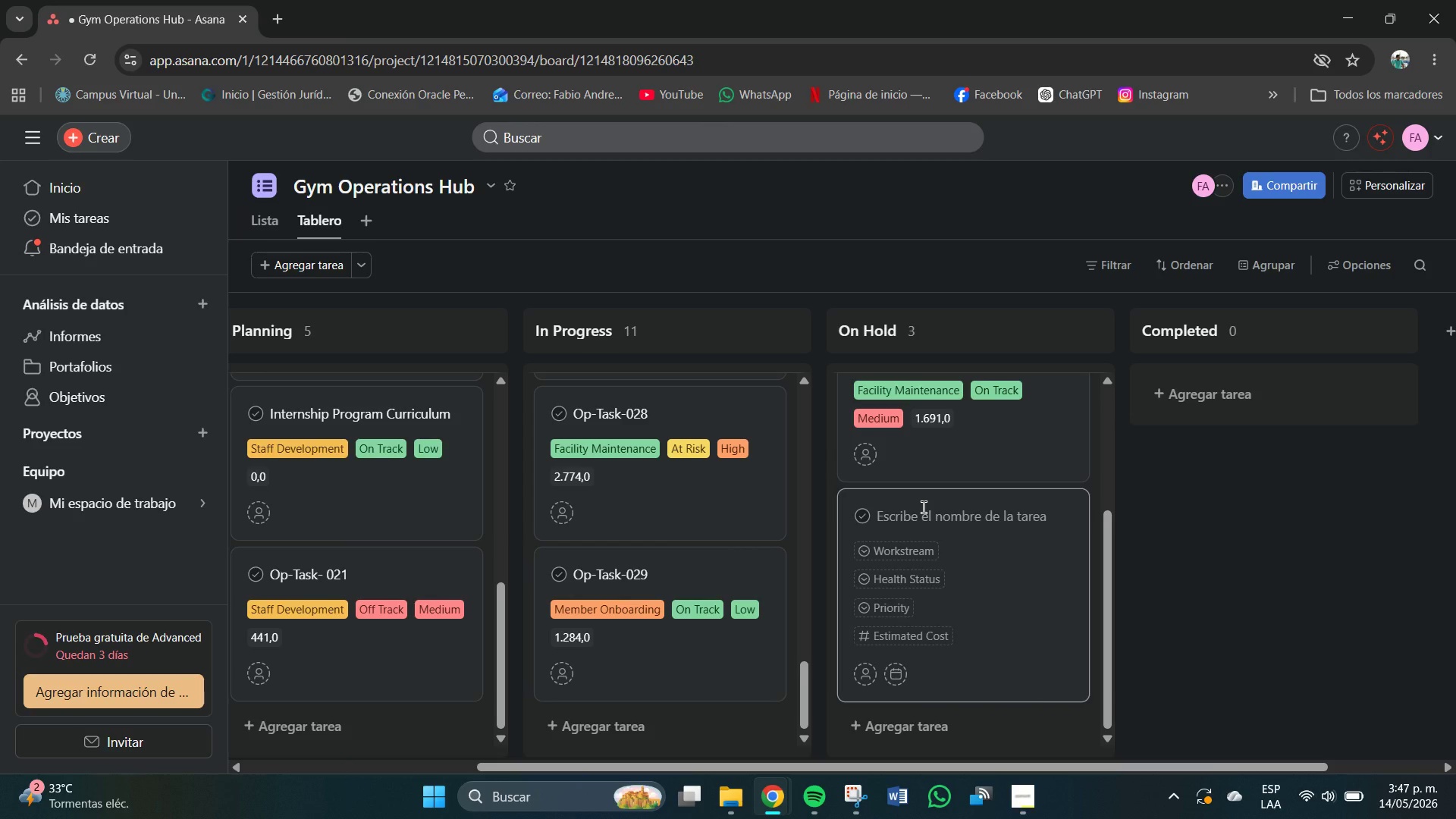 
type(Op )
key(Backspace)
type(-Task-020)
key(Backspace)
key(Backspace)
type(30)
 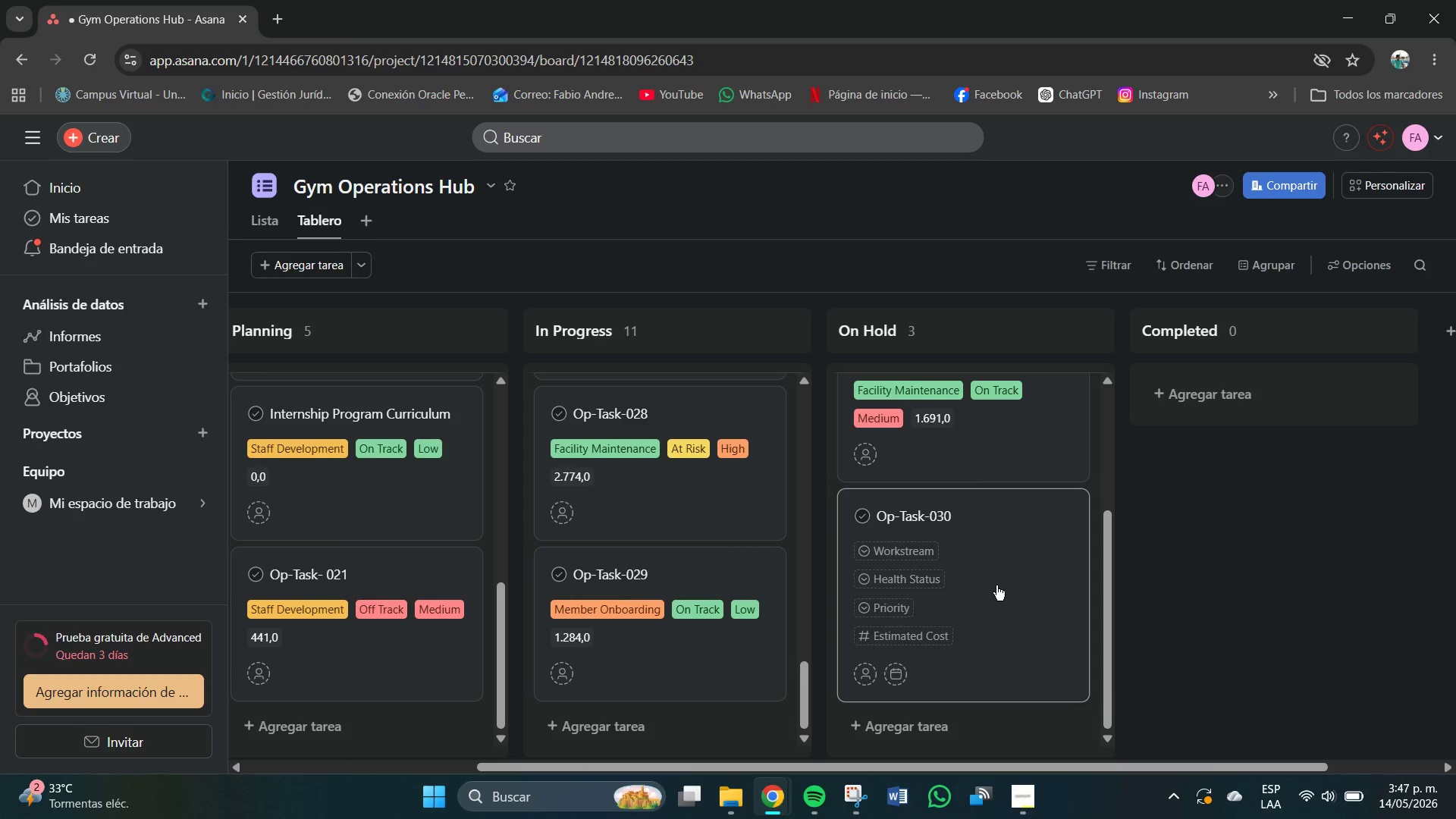 
left_click([921, 553])
 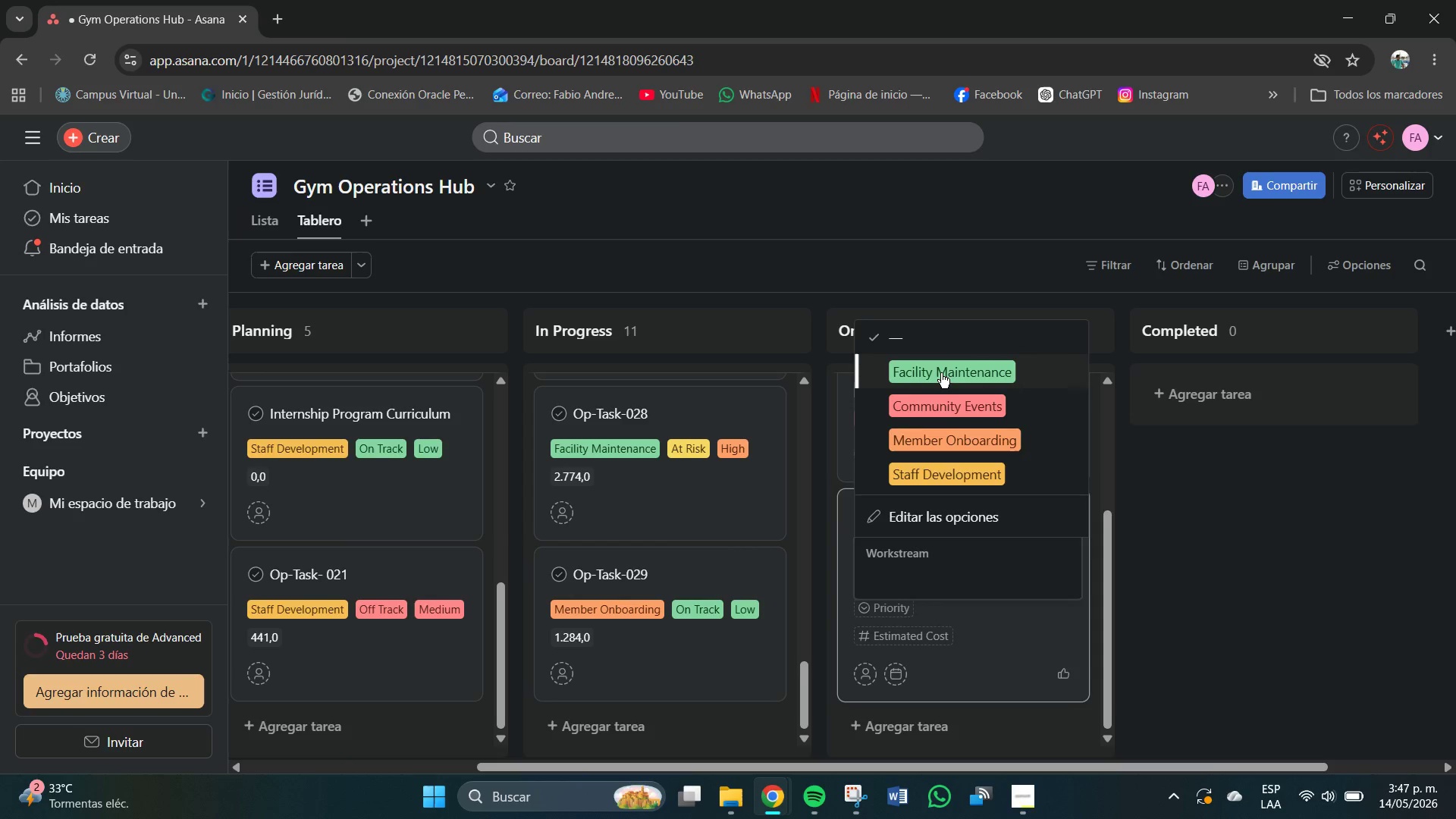 
left_click([943, 373])
 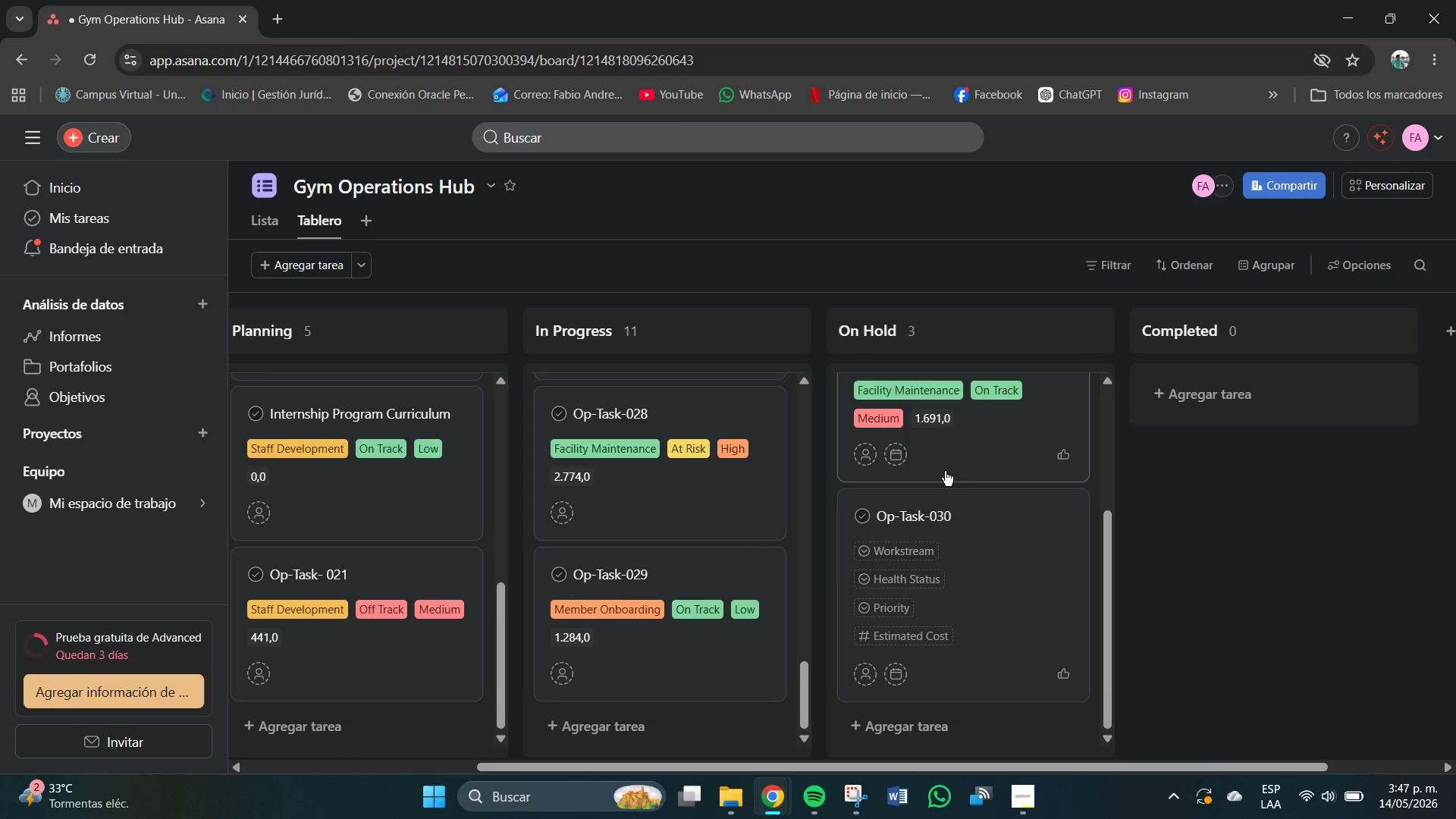 
mouse_move([942, 497])
 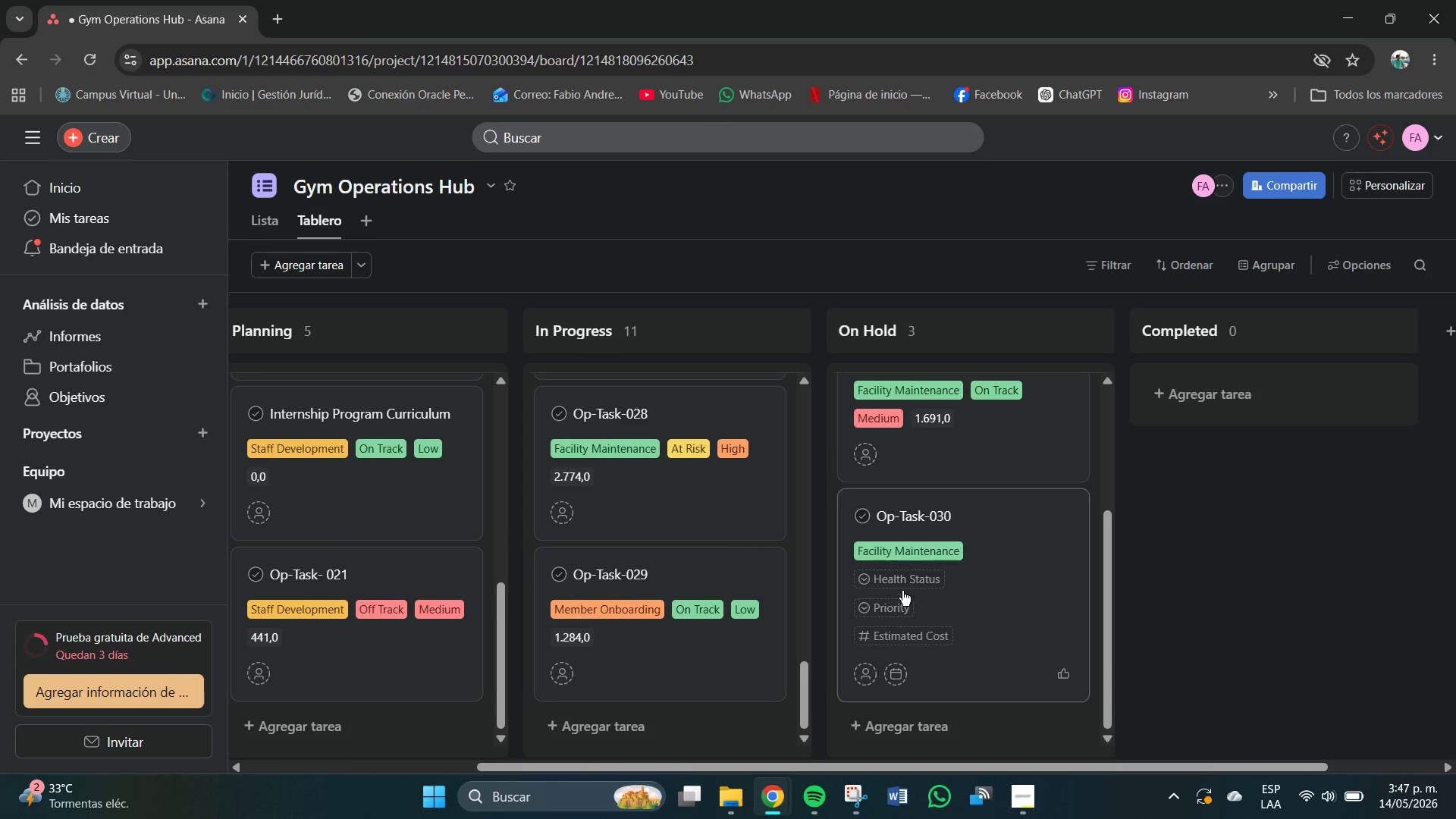 
left_click([895, 585])
 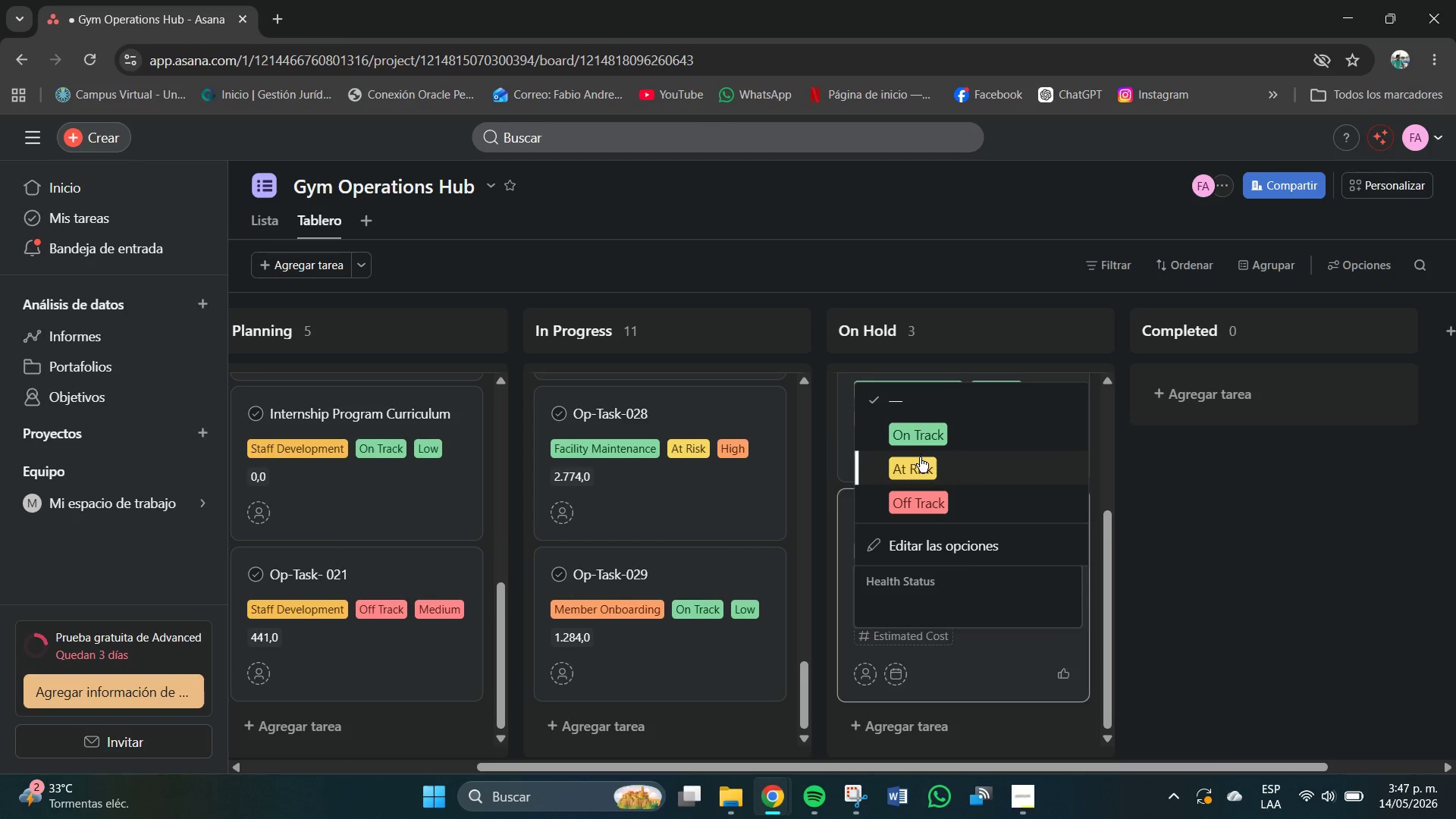 
left_click([920, 460])
 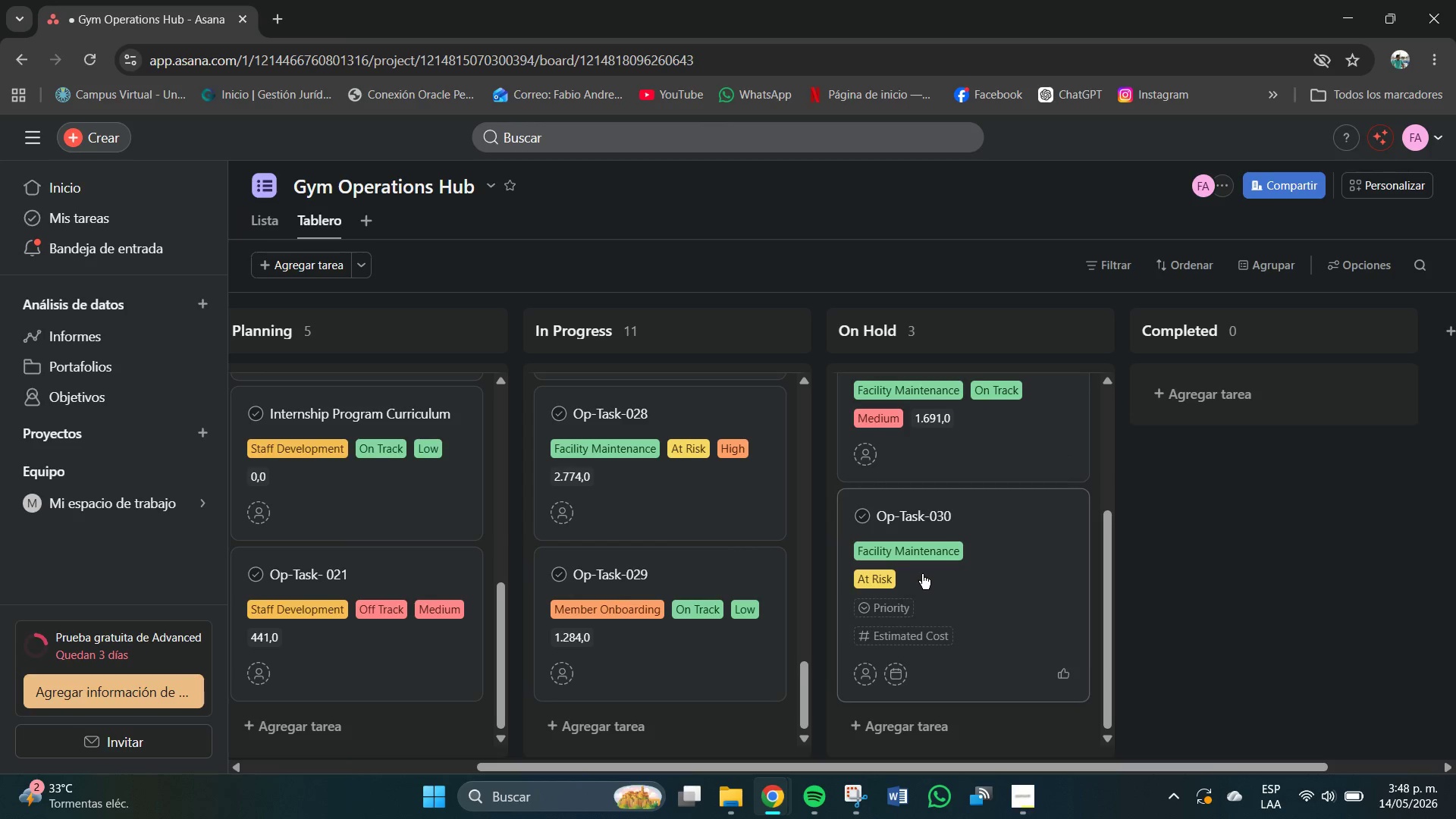 
left_click([898, 603])
 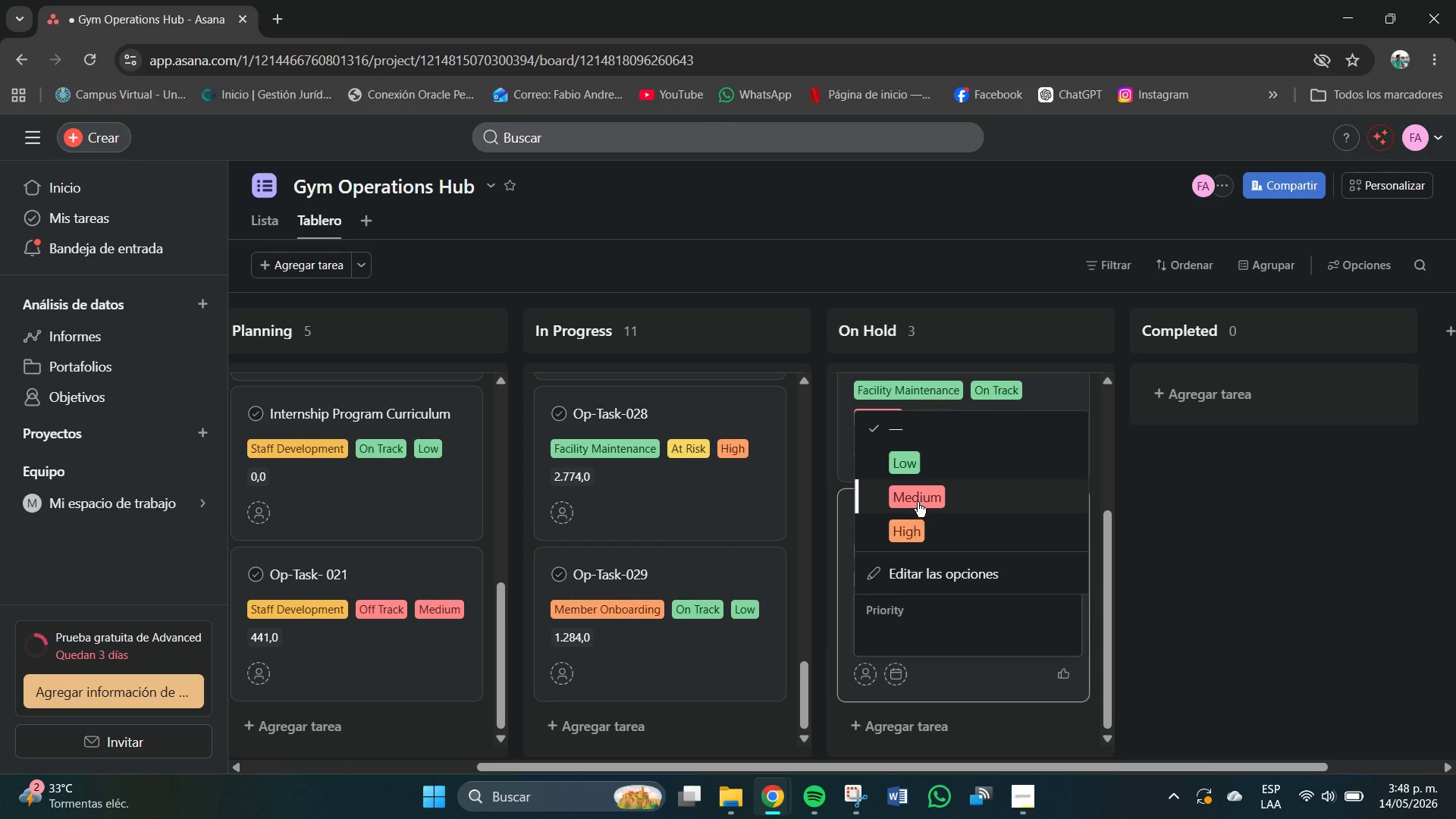 
left_click([918, 502])
 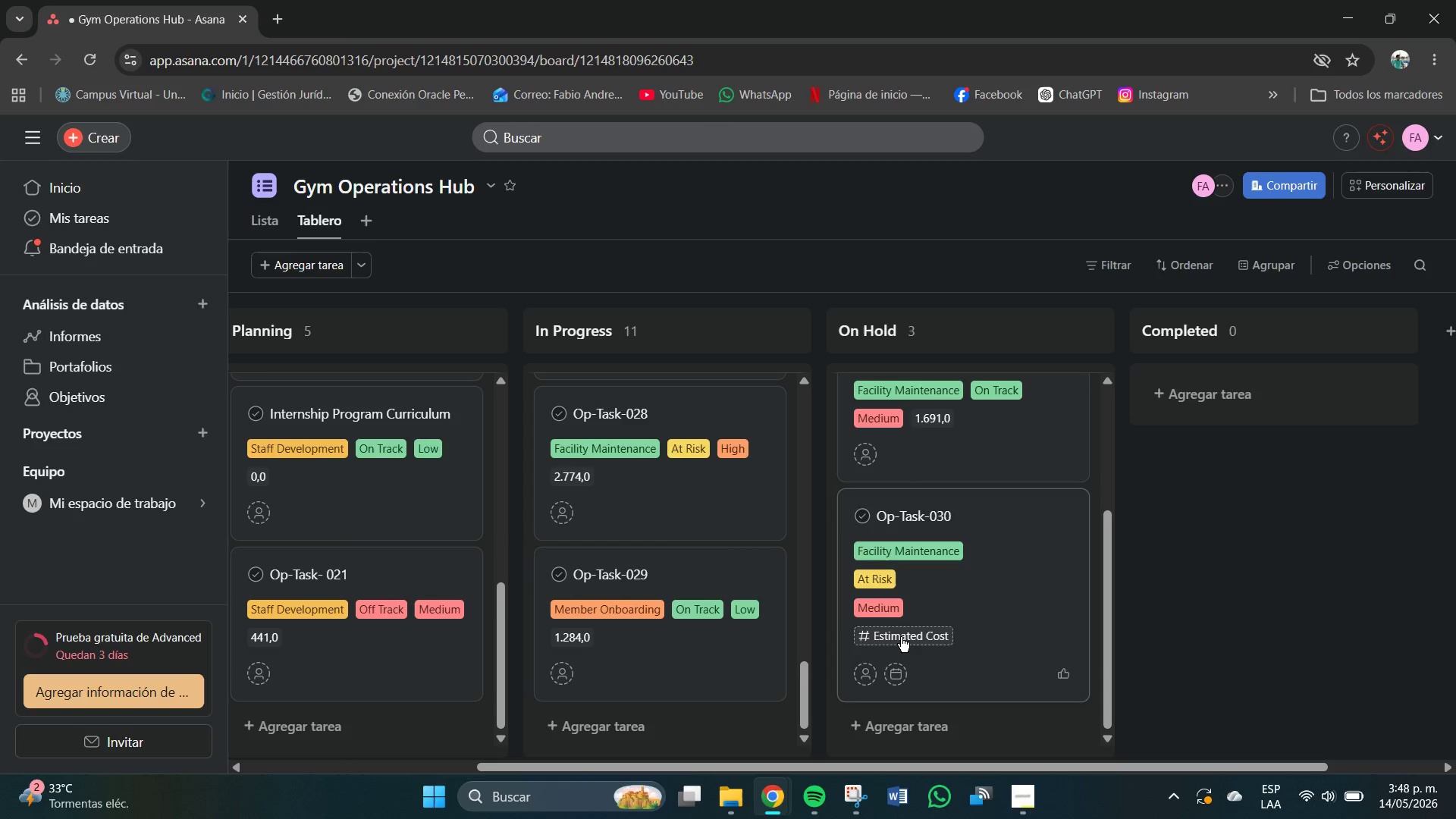 
left_click([901, 637])
 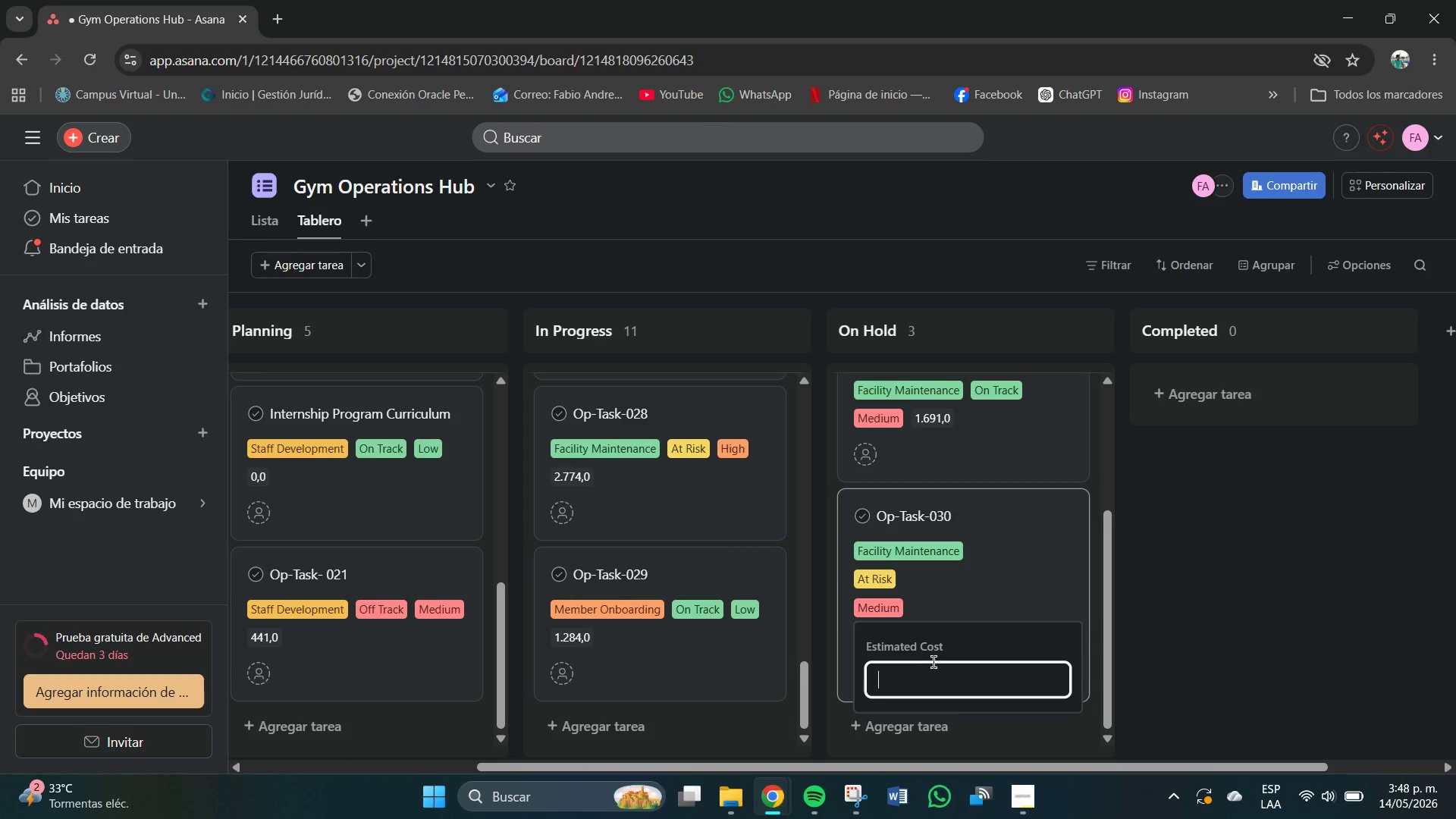 
left_click([933, 668])
 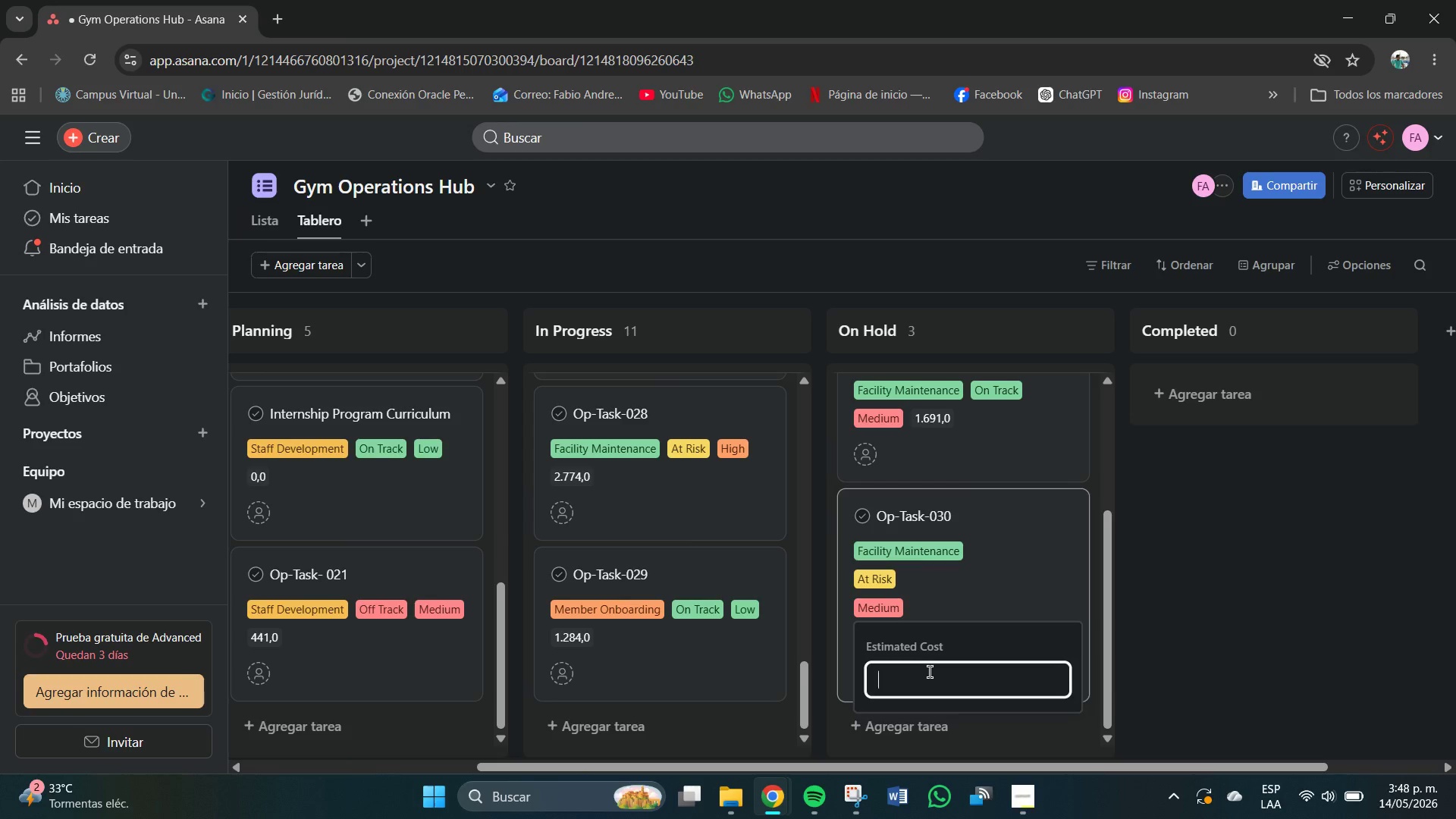 
key(Numpad2)
 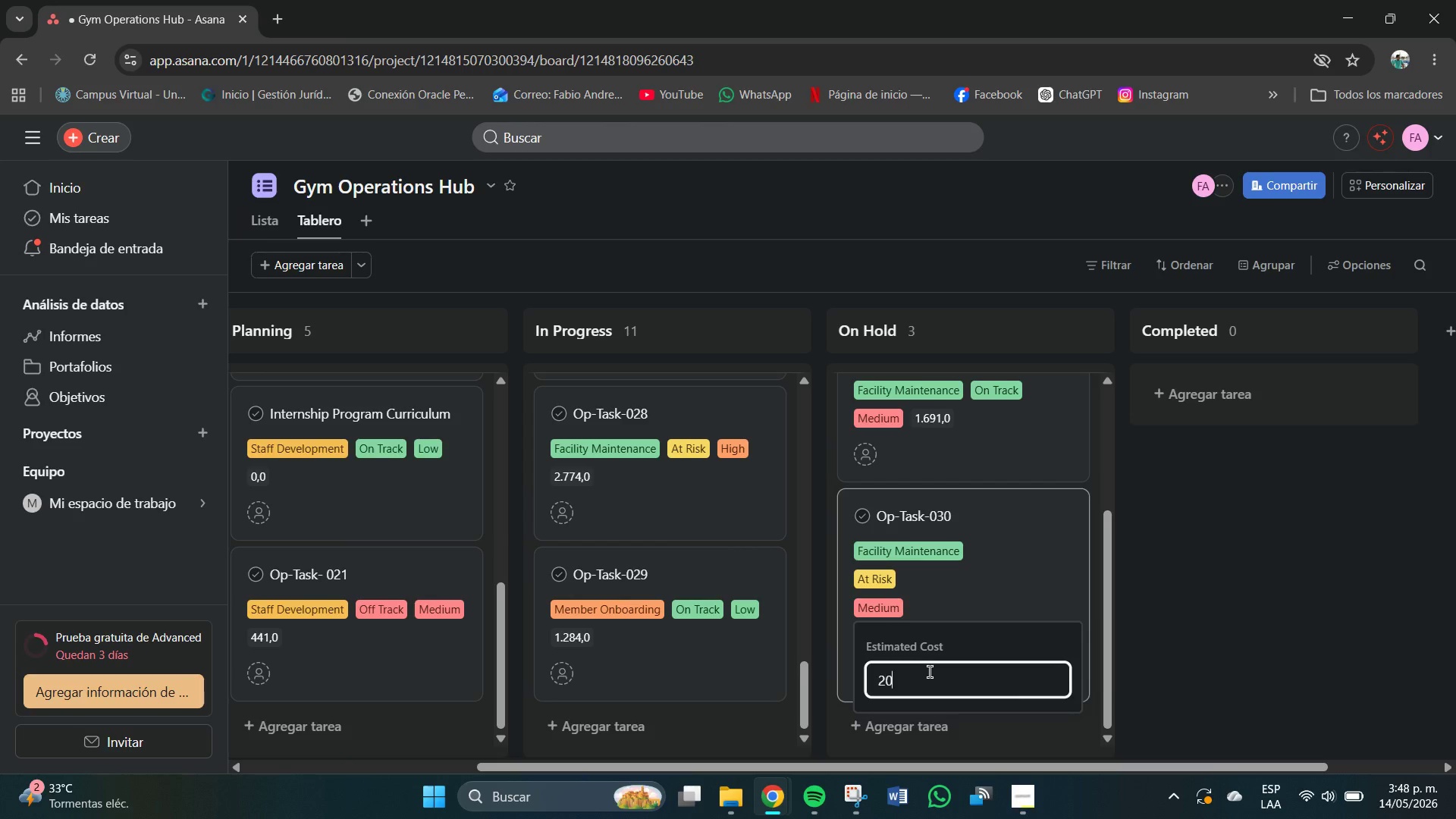 
key(Numpad0)
 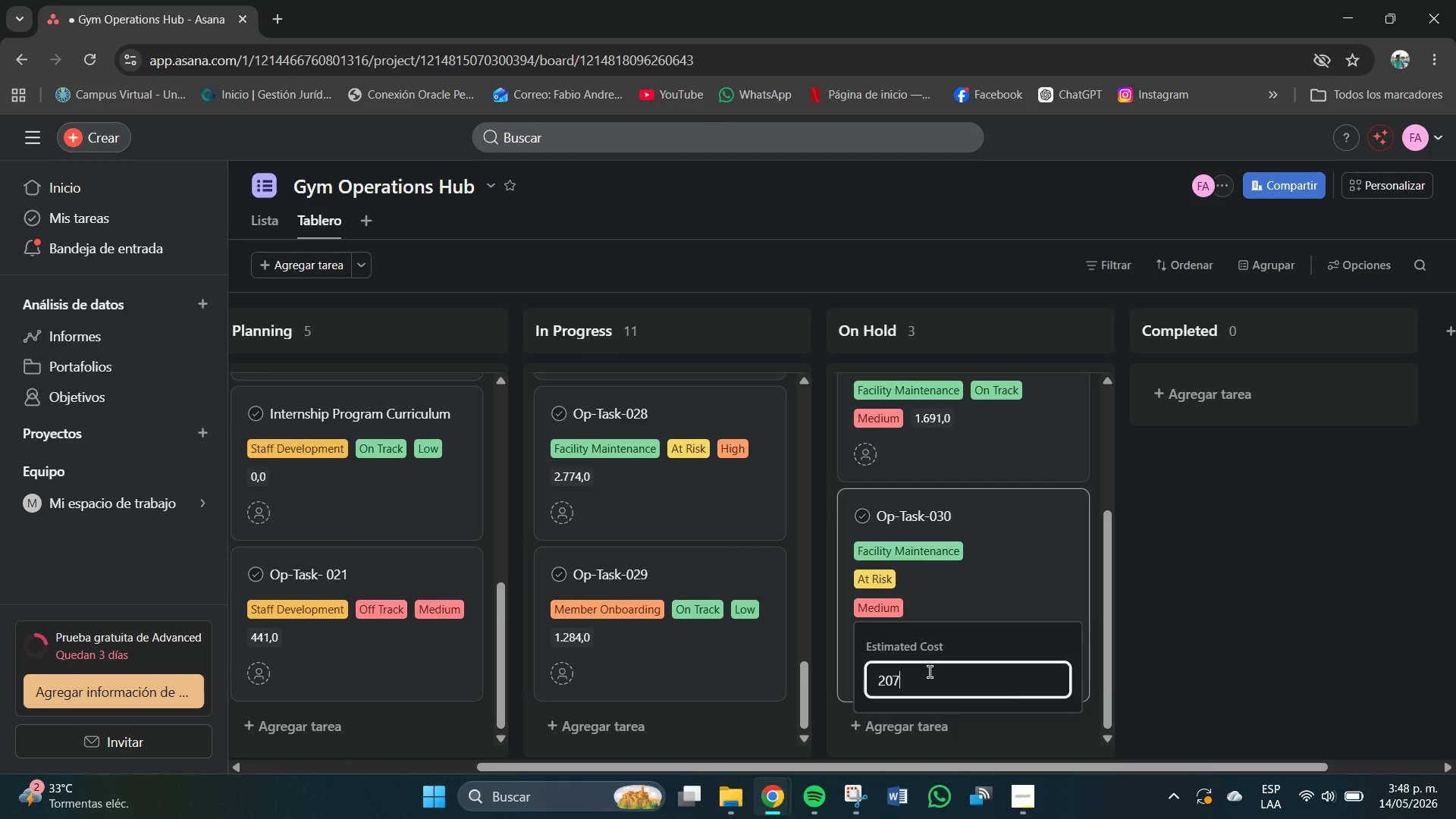 
key(Numpad7)
 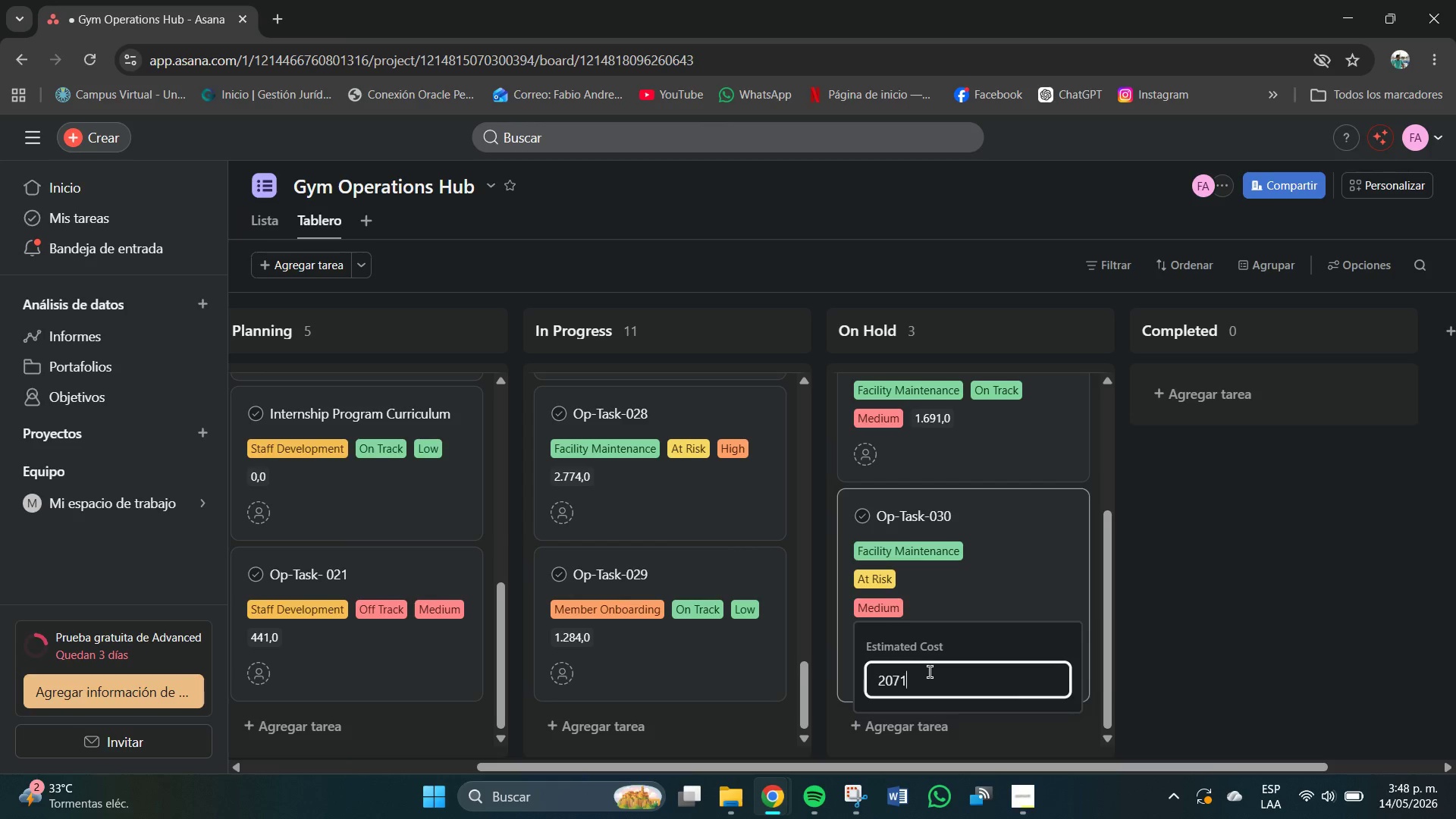 
key(Numpad1)
 